 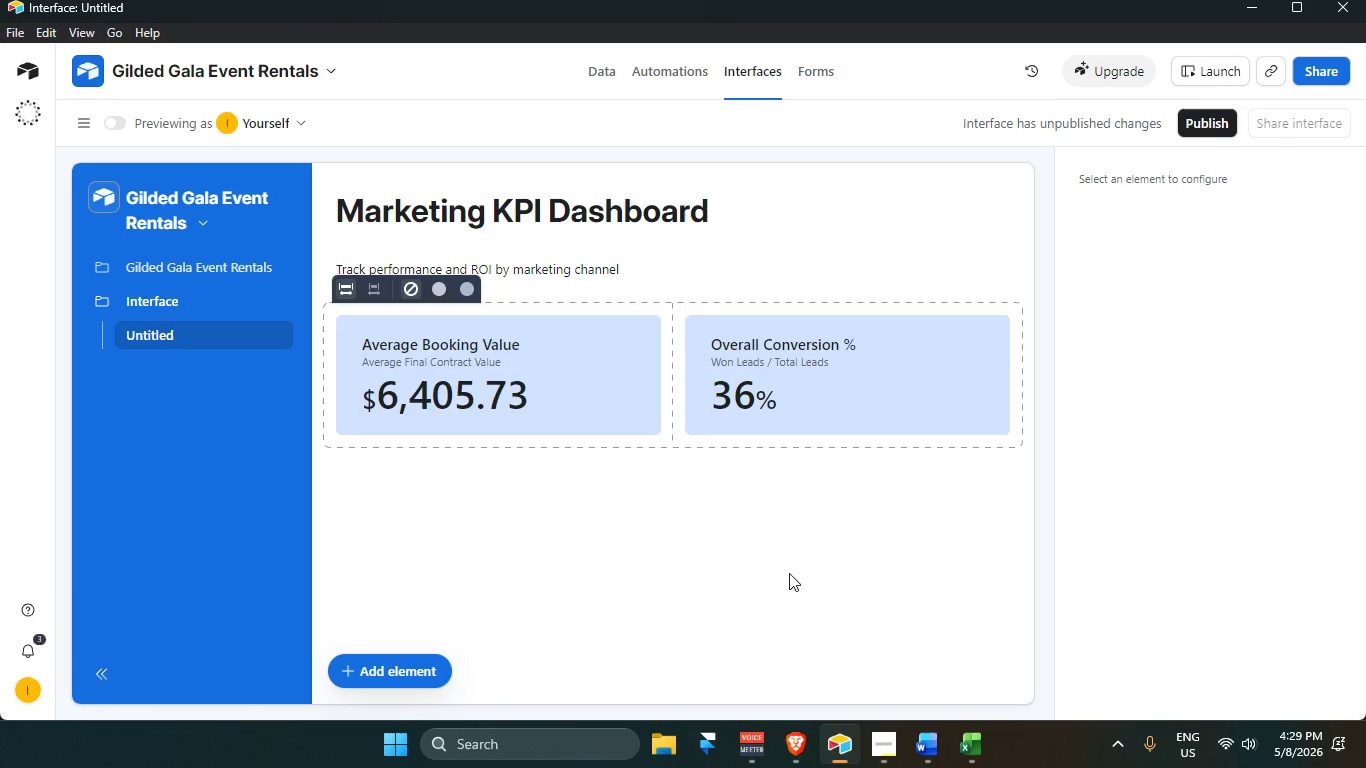 
scroll: coordinate [704, 441], scroll_direction: down, amount: 2.0
 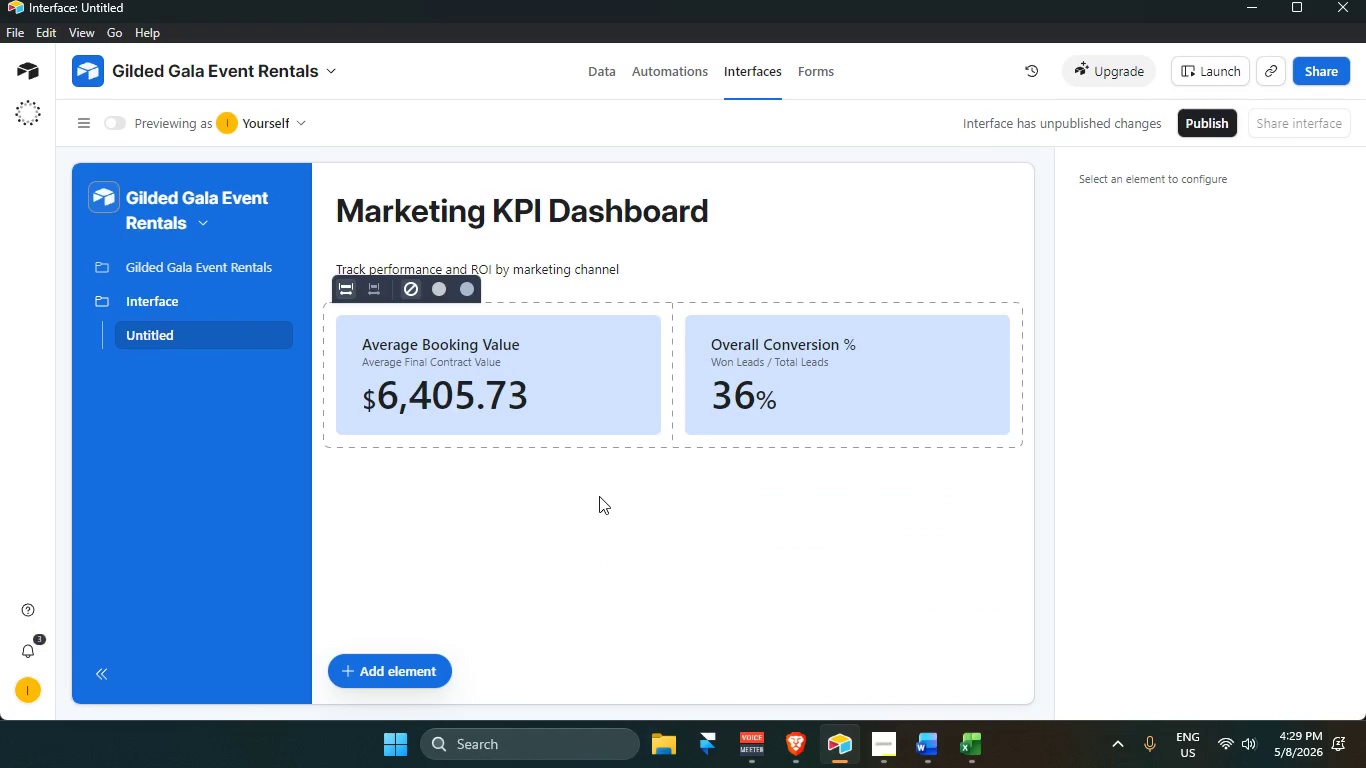 
left_click([475, 375])
 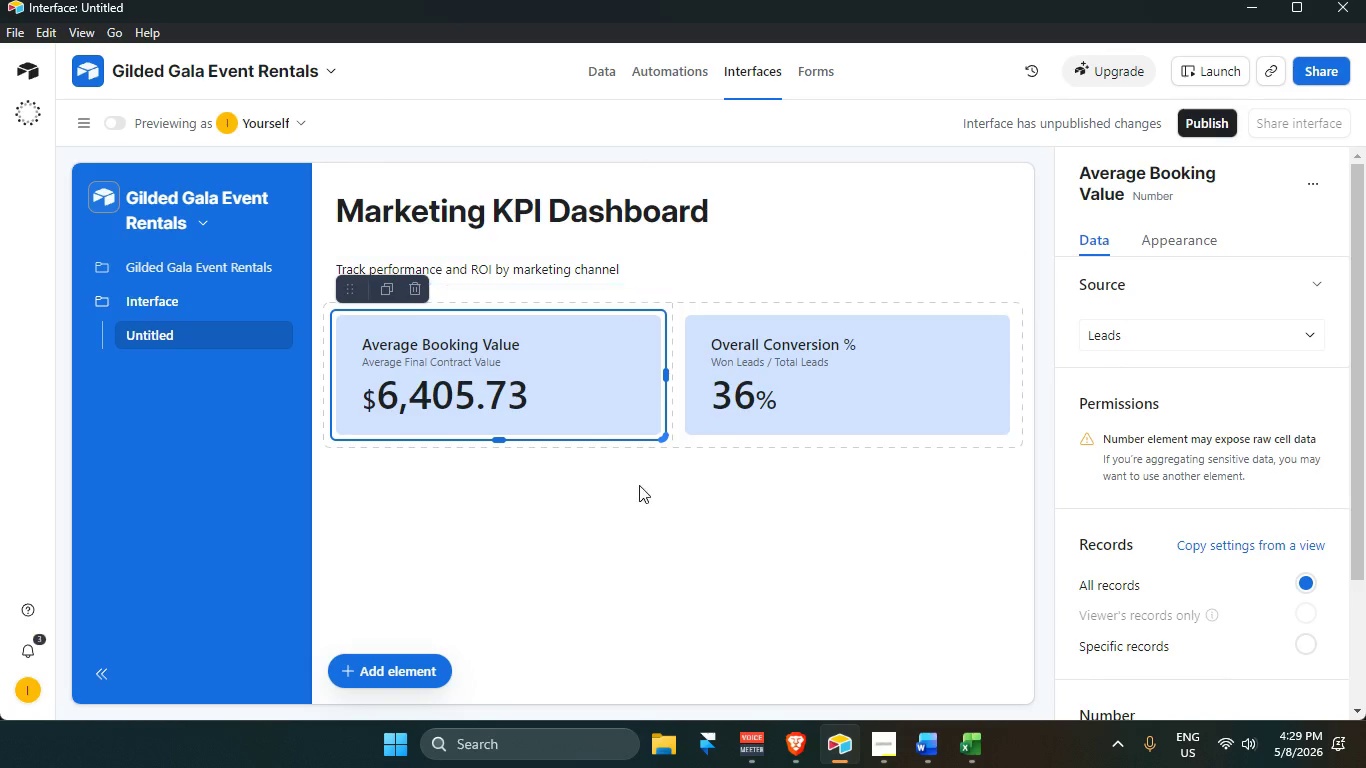 
left_click([629, 541])
 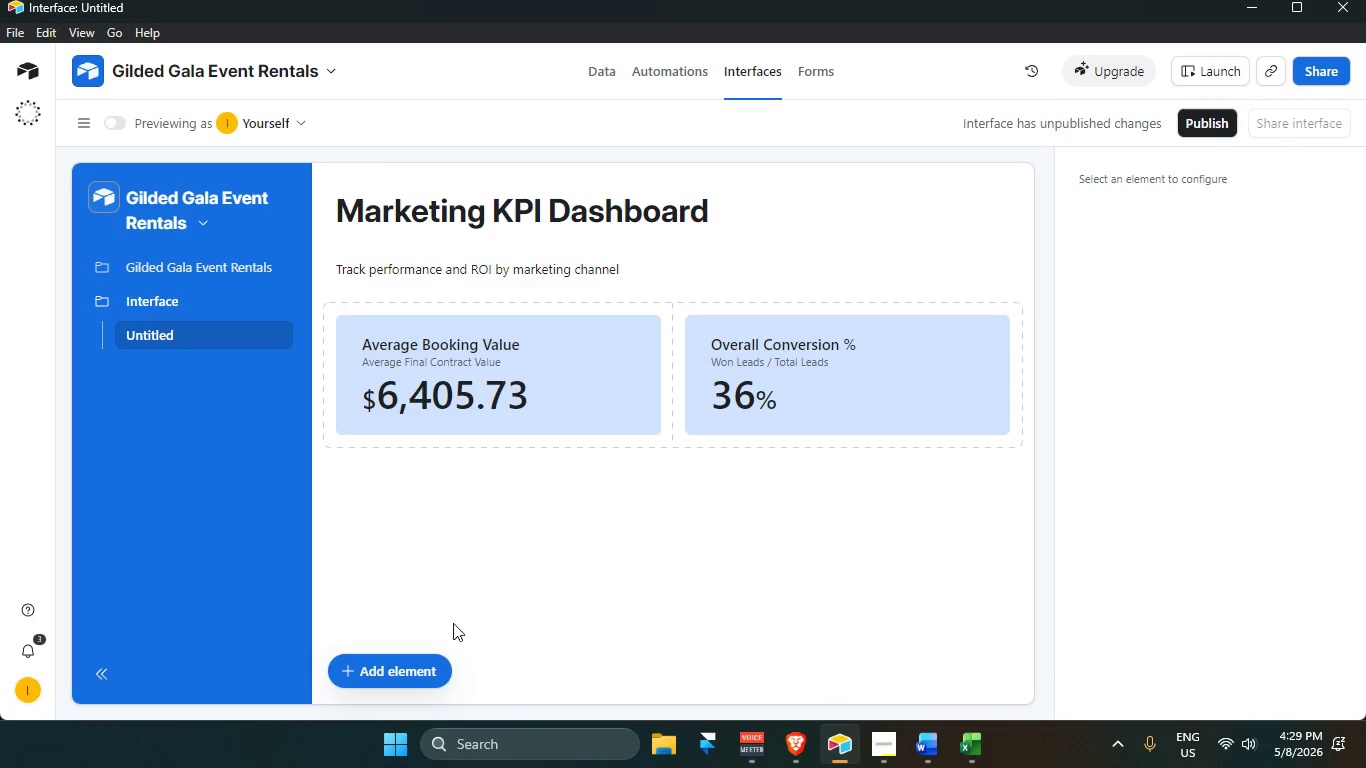 
left_click([406, 668])
 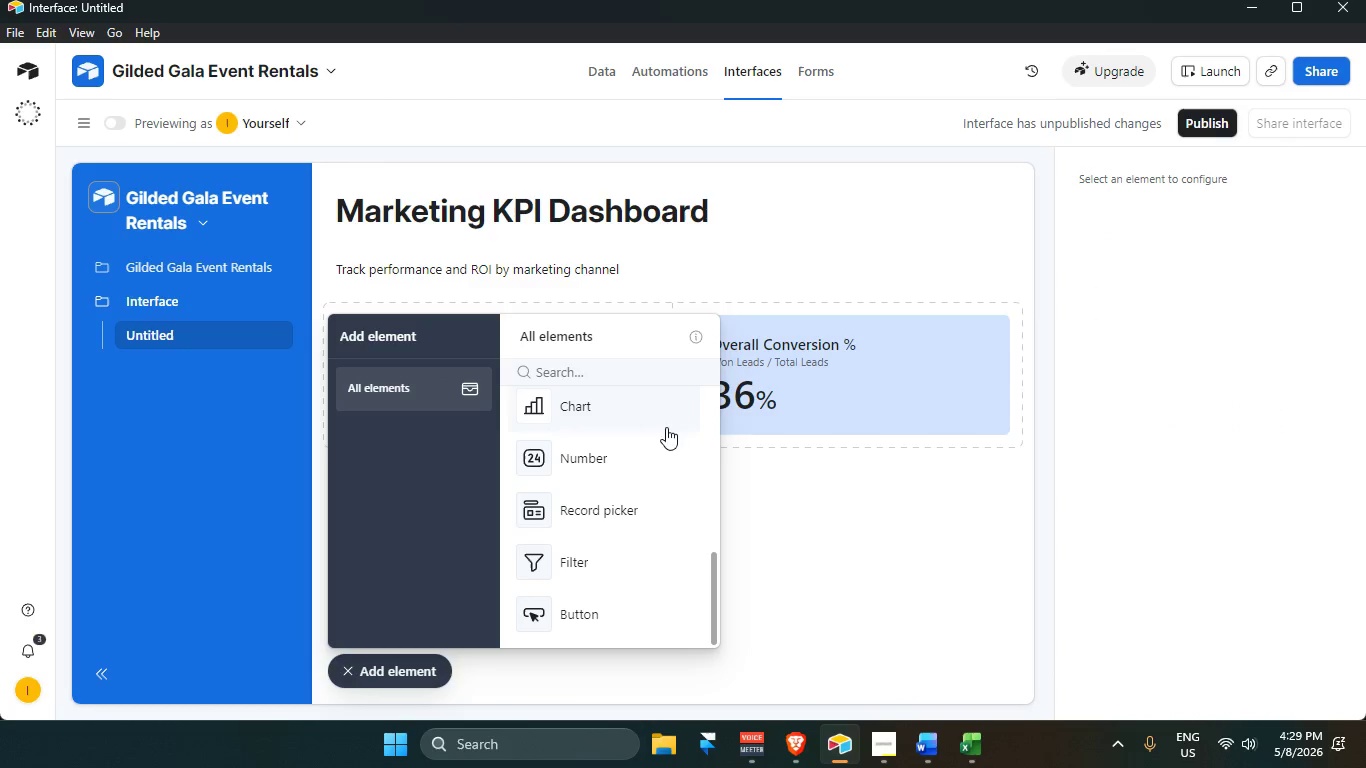 
scroll: coordinate [617, 556], scroll_direction: down, amount: 1.0
 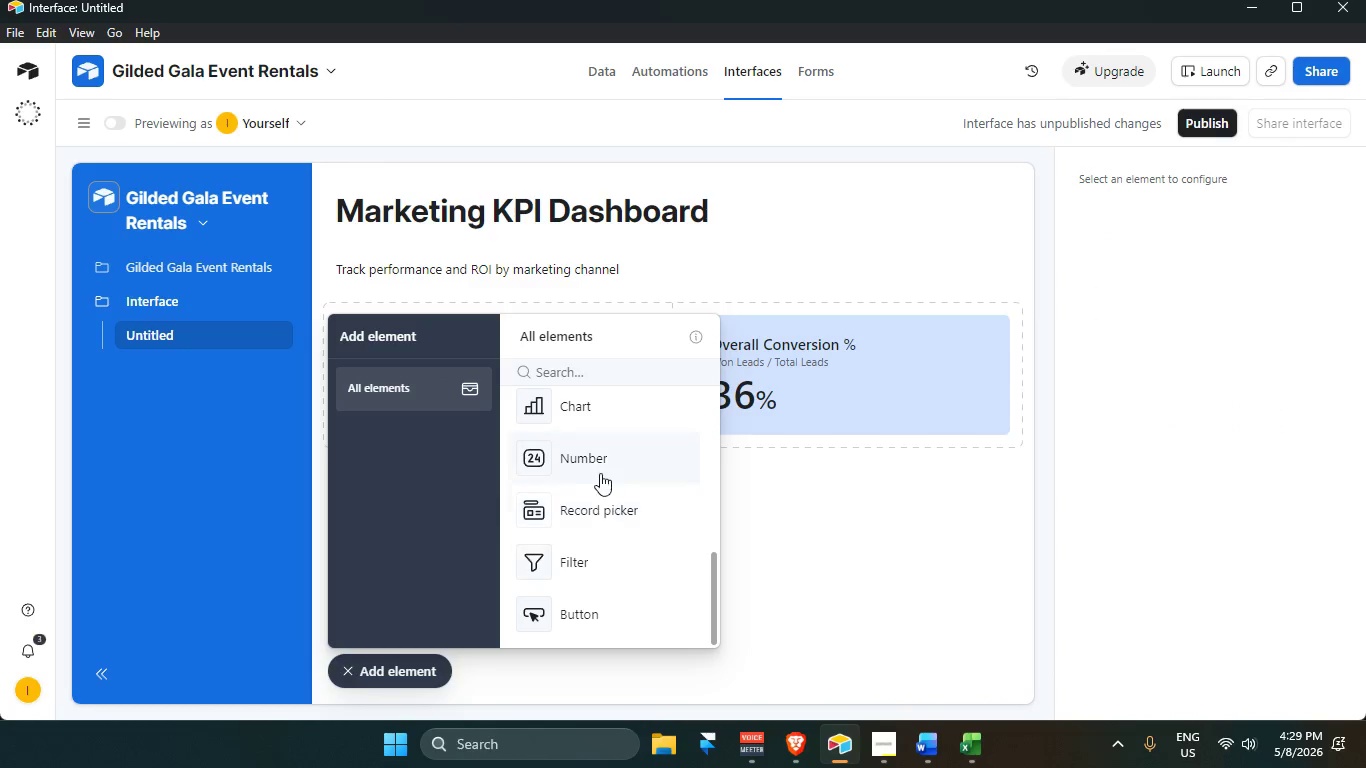 
left_click([613, 394])
 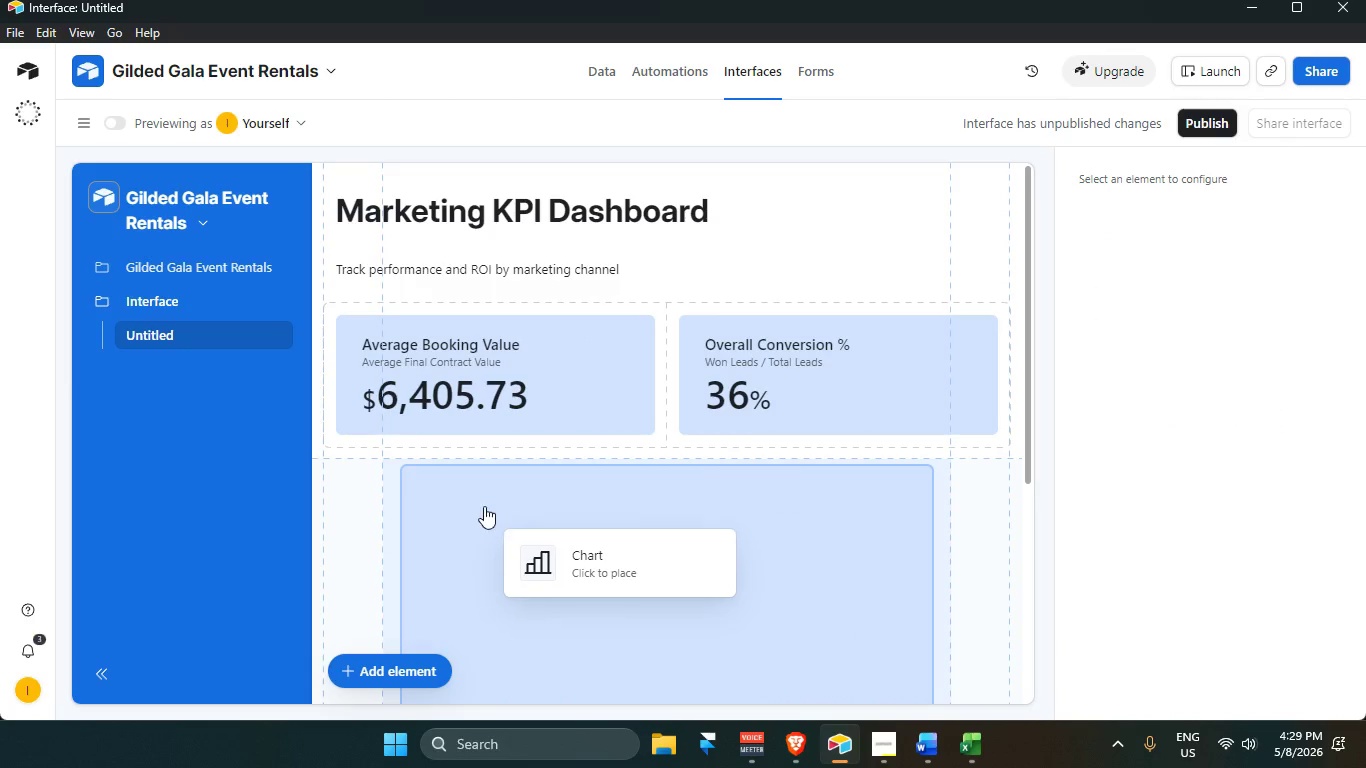 
left_click([415, 480])
 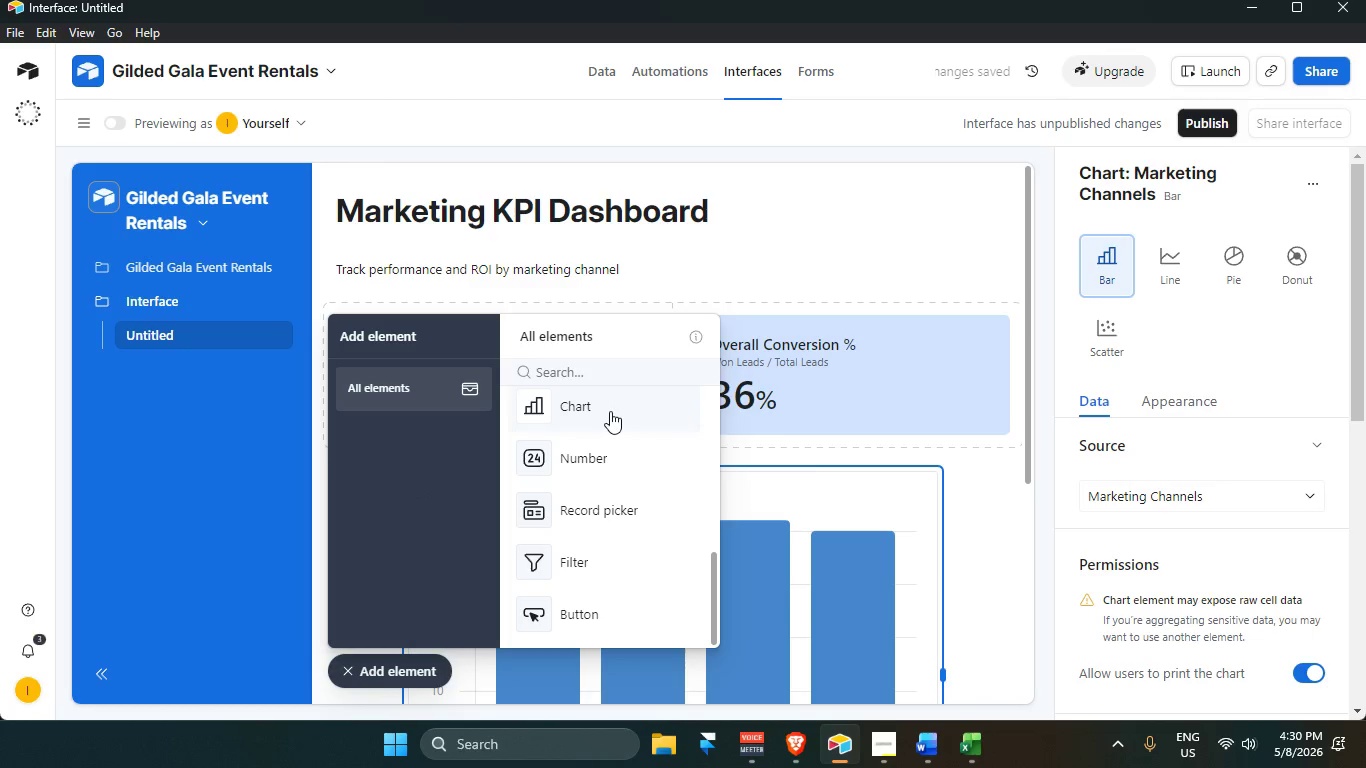 
left_click([991, 511])
 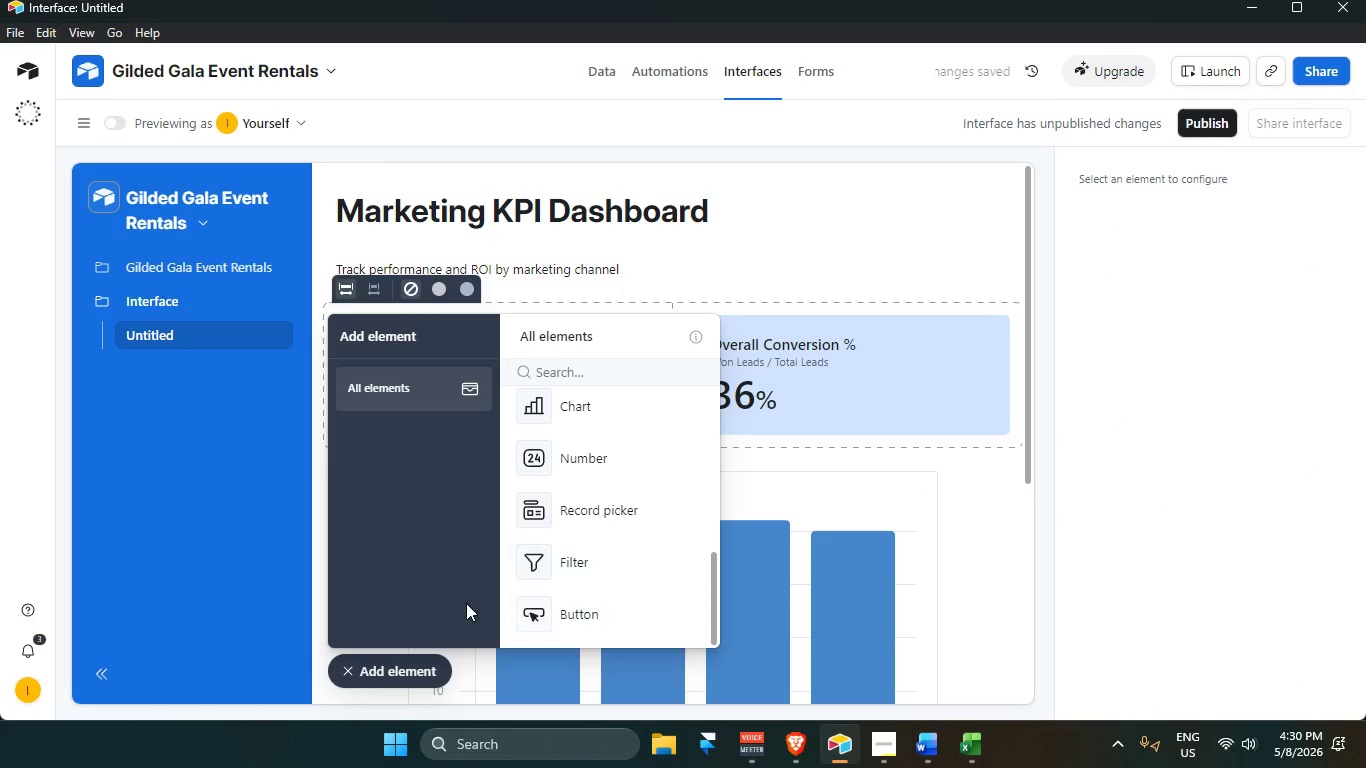 
left_click([422, 668])
 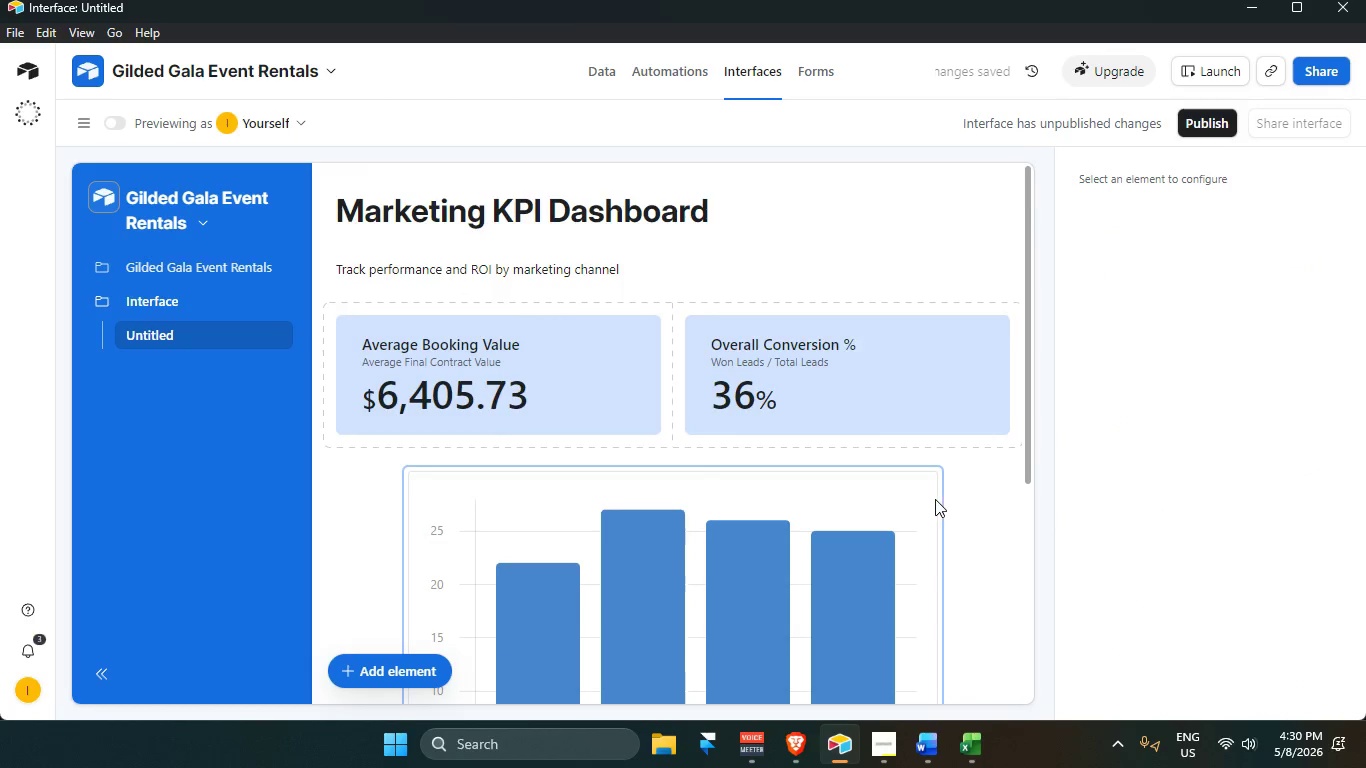 
scroll: coordinate [934, 499], scroll_direction: down, amount: 4.0
 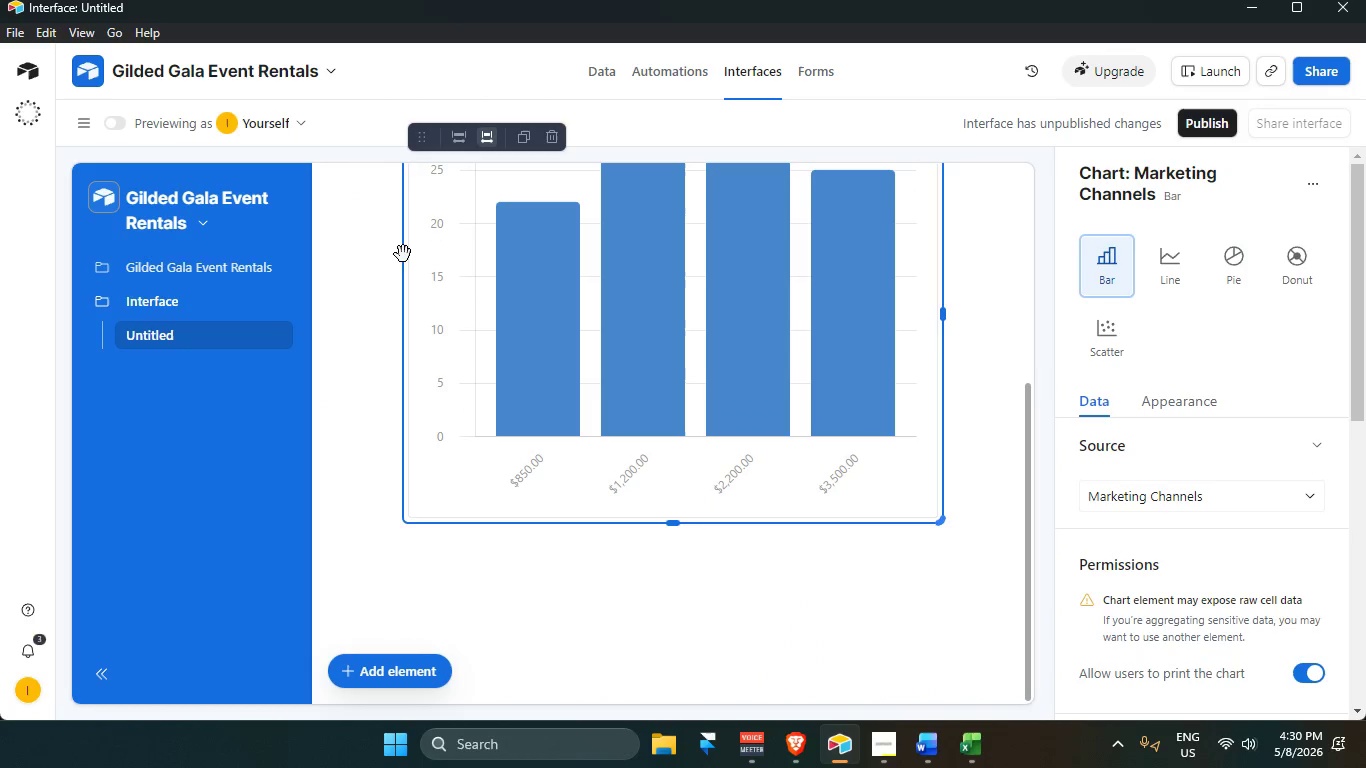 
scroll: coordinate [490, 414], scroll_direction: up, amount: 2.0
 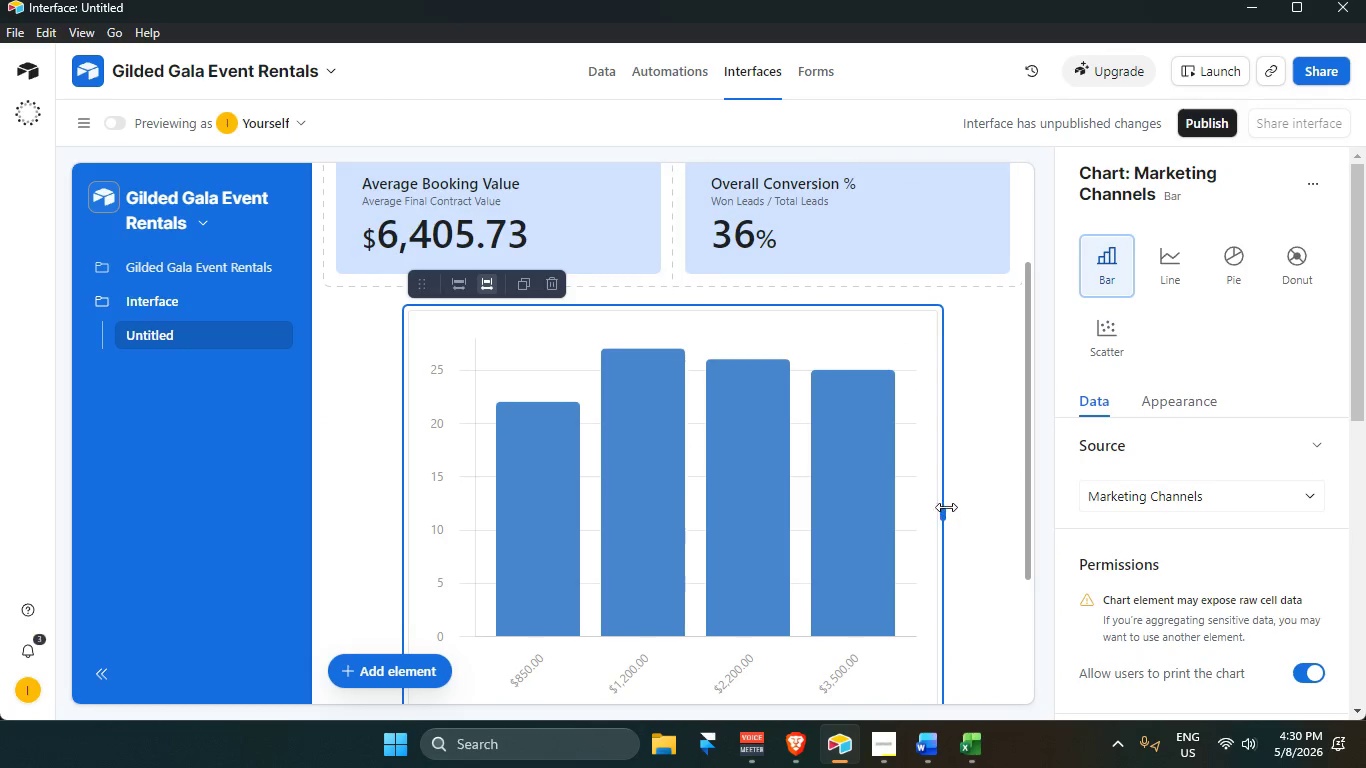 
left_click_drag(start_coordinate=[947, 510], to_coordinate=[980, 516])
 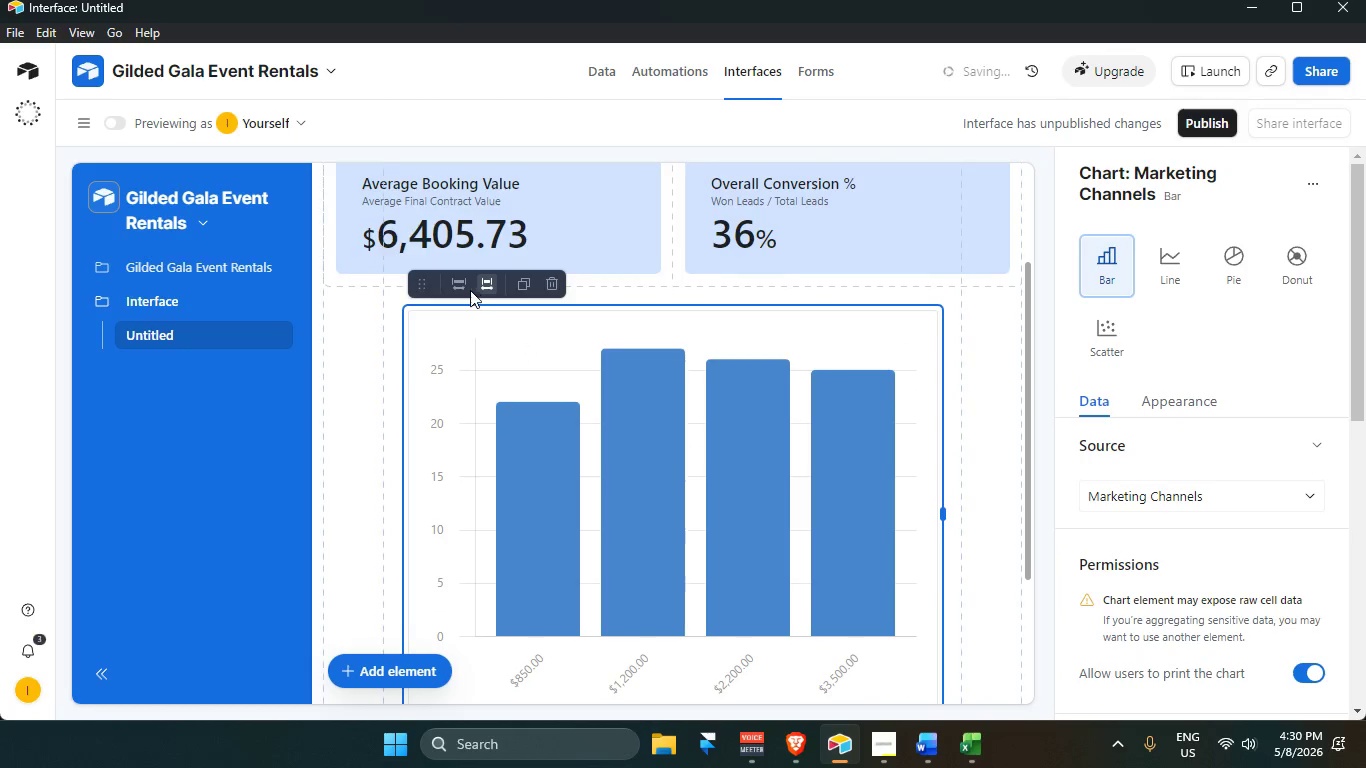 
left_click([460, 283])
 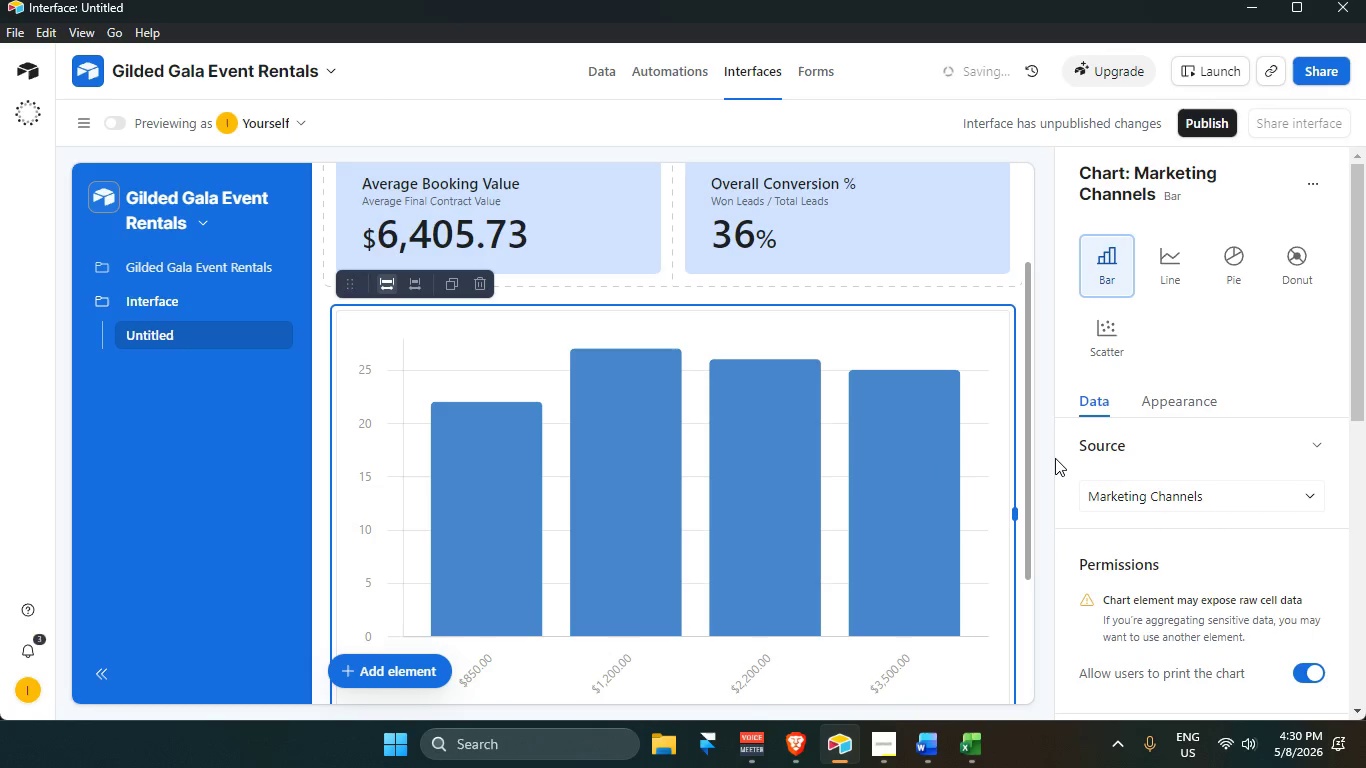 
scroll: coordinate [839, 542], scroll_direction: down, amount: 3.0
 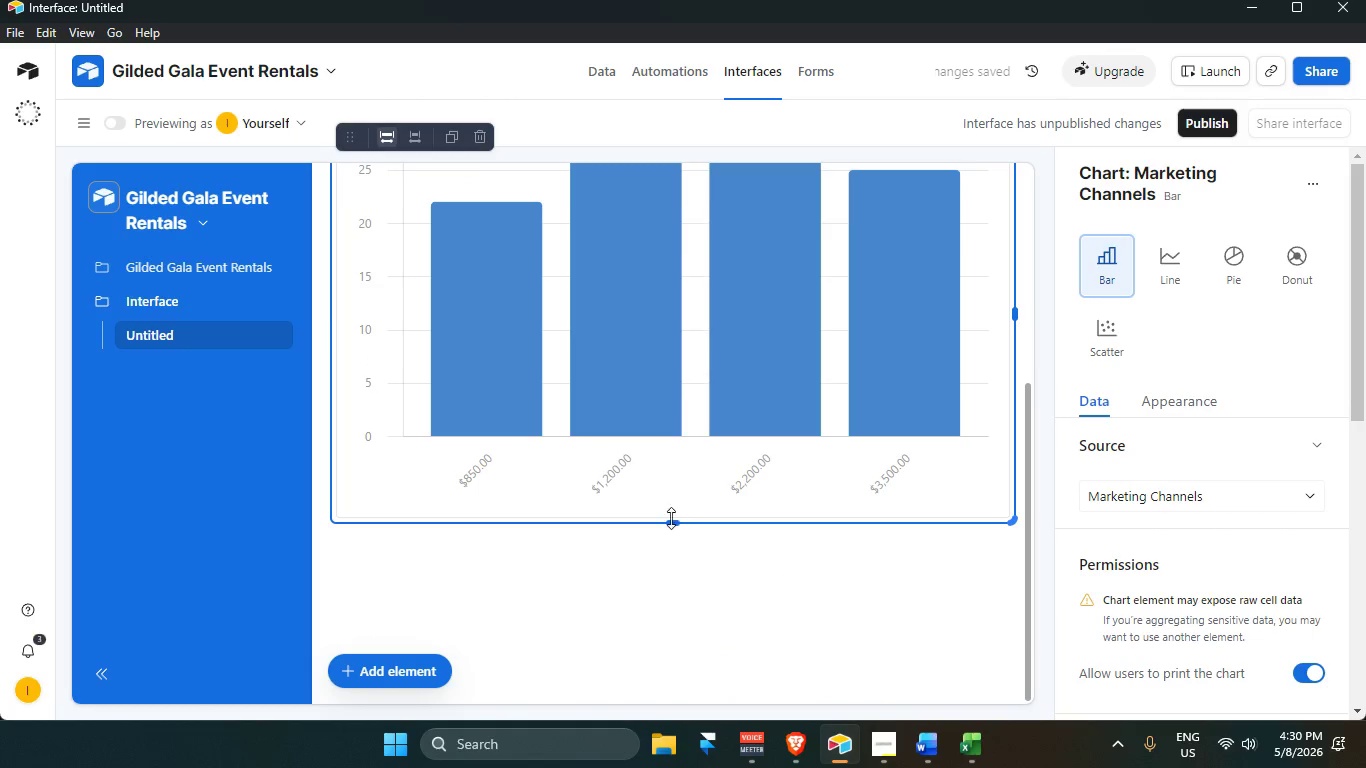 
left_click_drag(start_coordinate=[667, 522], to_coordinate=[670, 386])
 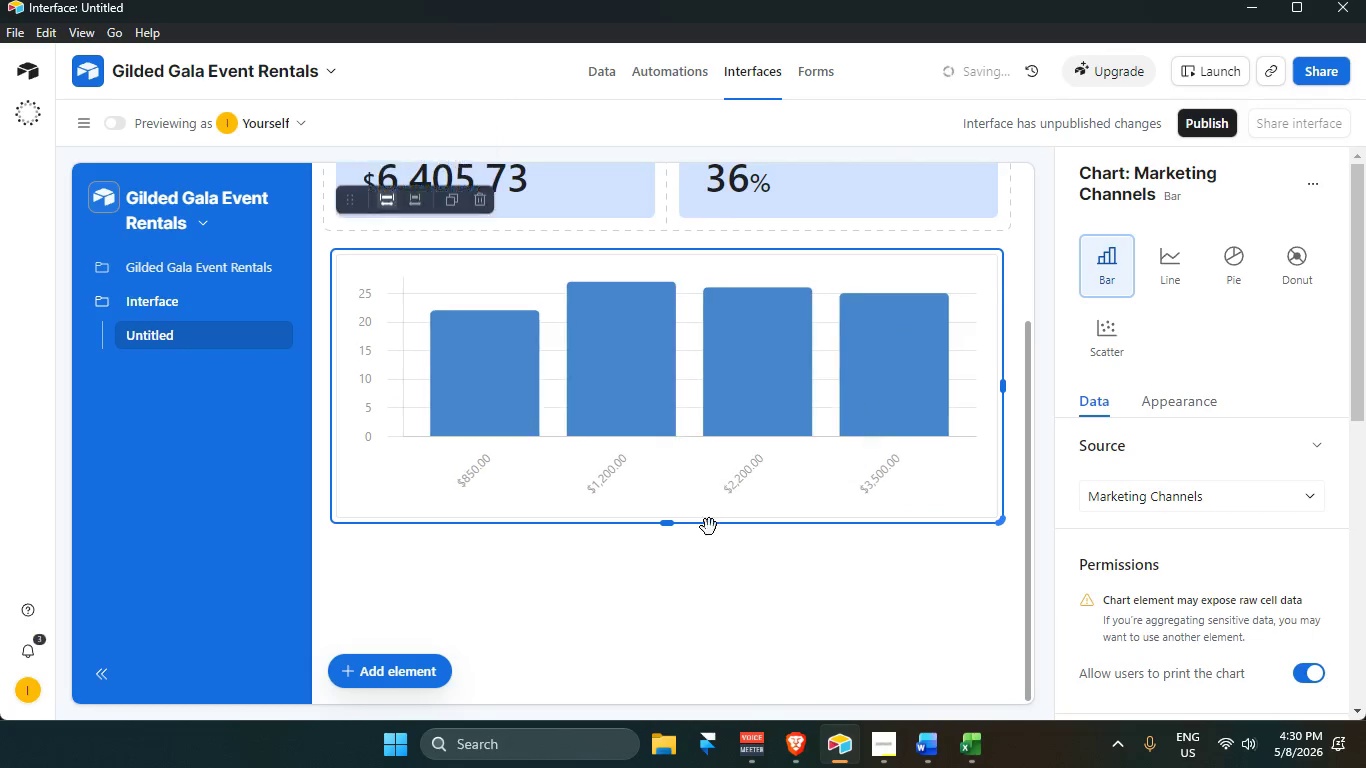 
scroll: coordinate [721, 547], scroll_direction: up, amount: 4.0
 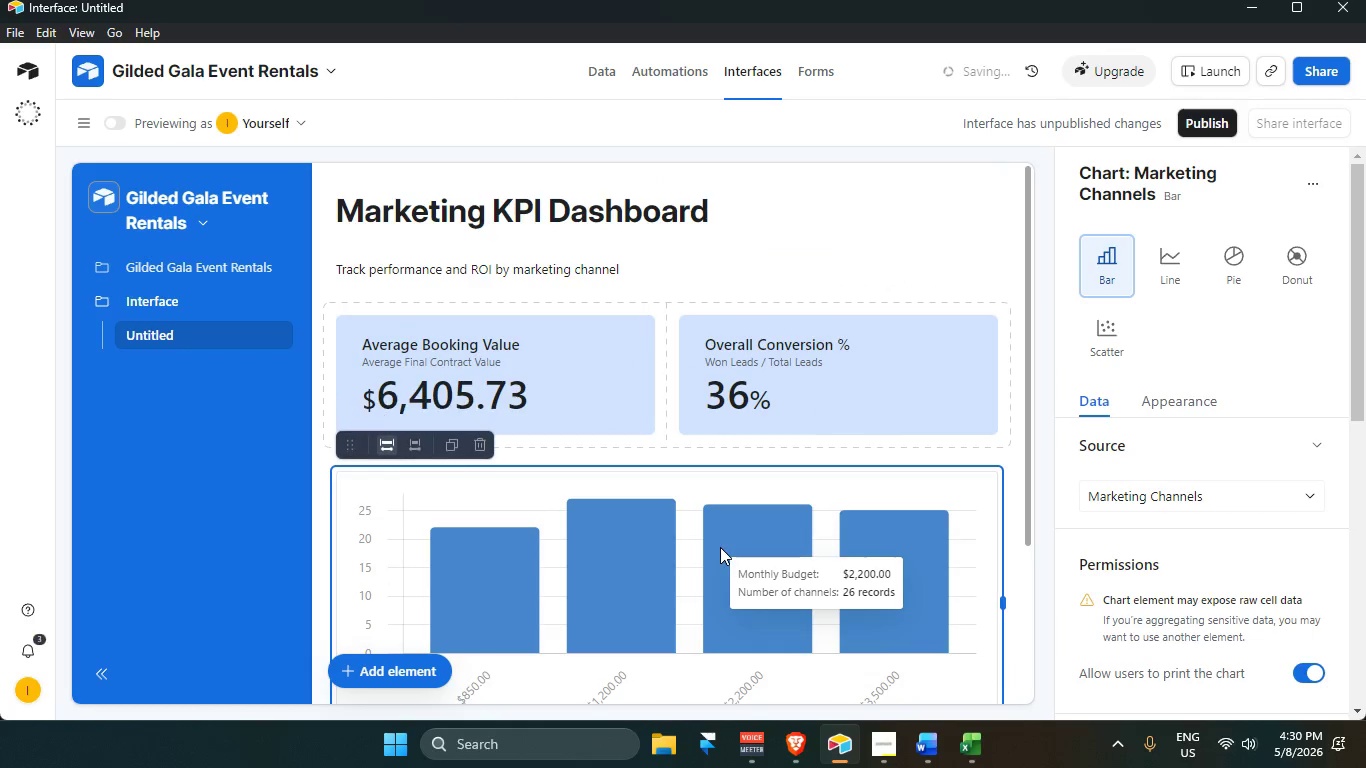 
scroll: coordinate [720, 548], scroll_direction: down, amount: 2.0
 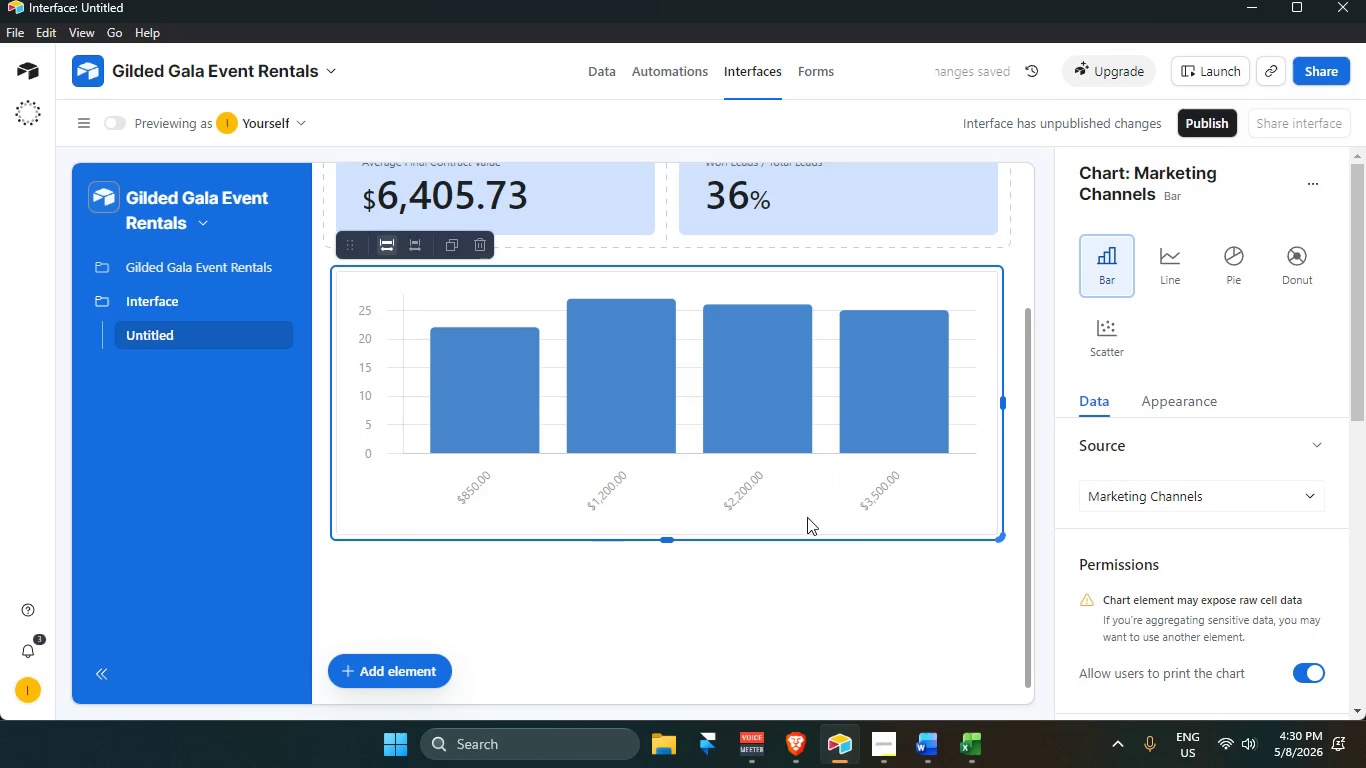 
left_click_drag(start_coordinate=[1000, 399], to_coordinate=[667, 400])
 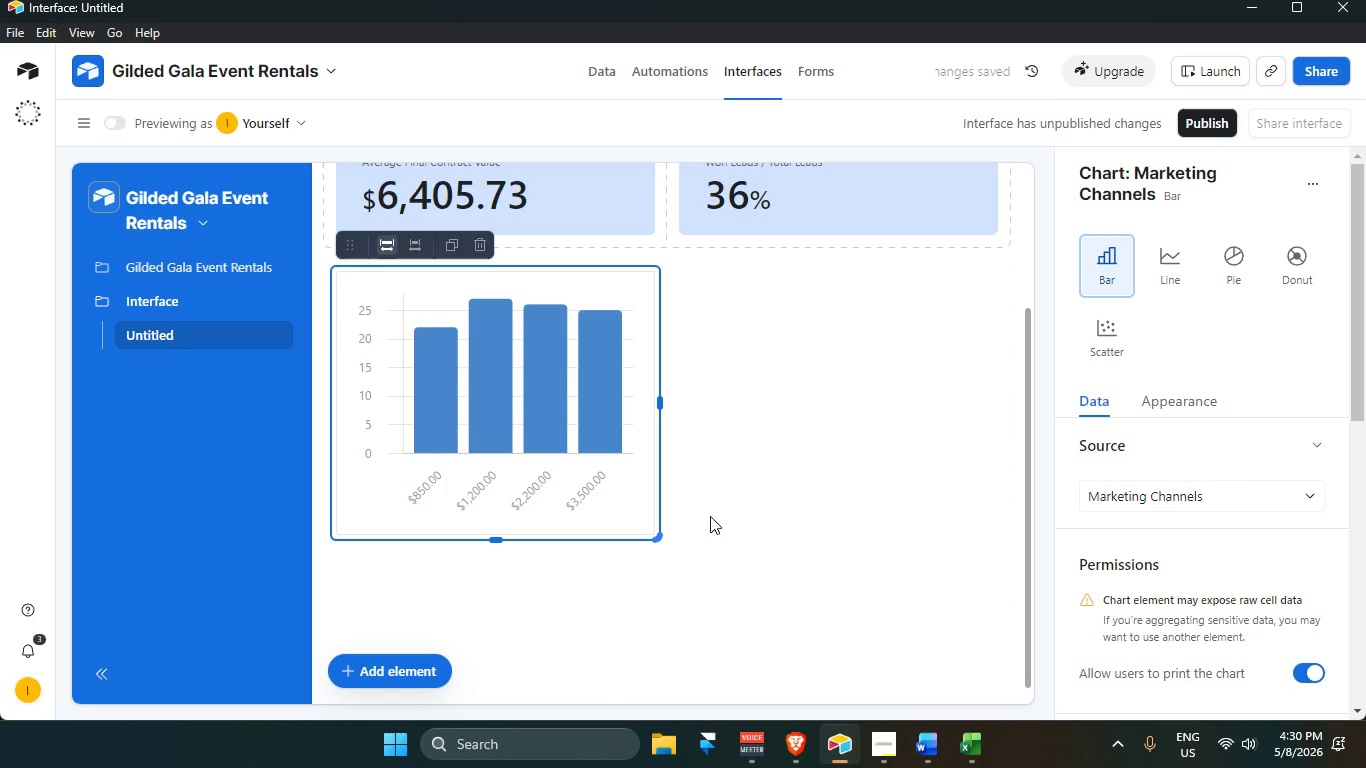 
wait(6.86)
 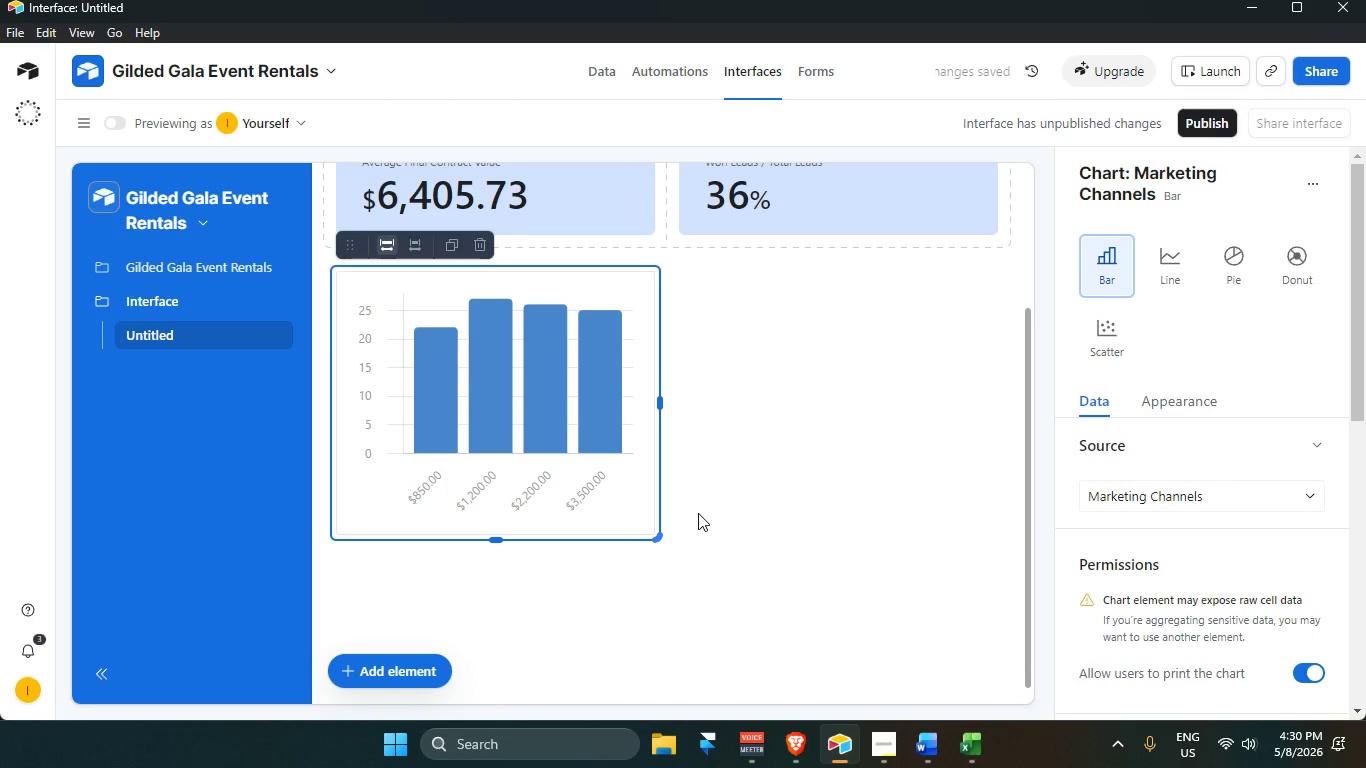 
left_click_drag(start_coordinate=[663, 403], to_coordinate=[717, 408])
 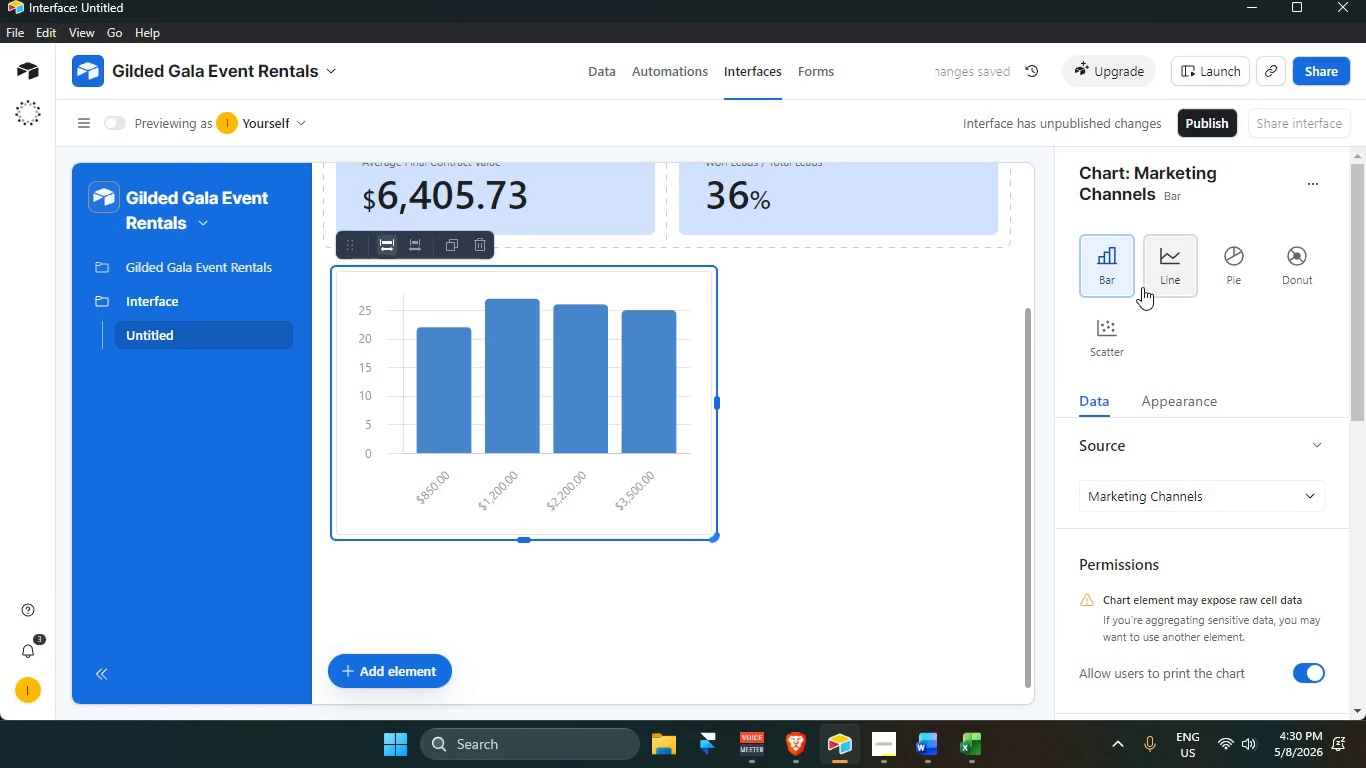 
wait(5.28)
 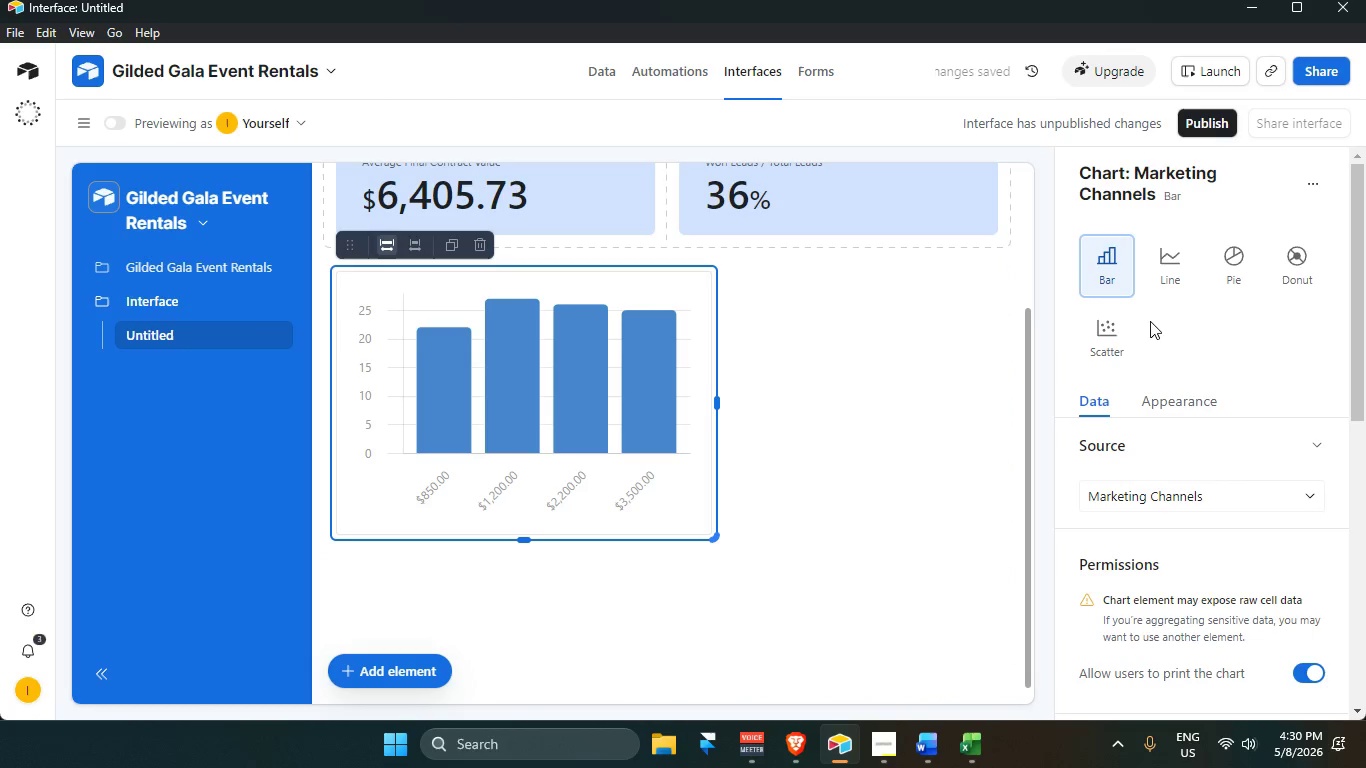 
scroll: coordinate [1211, 377], scroll_direction: up, amount: 3.0
 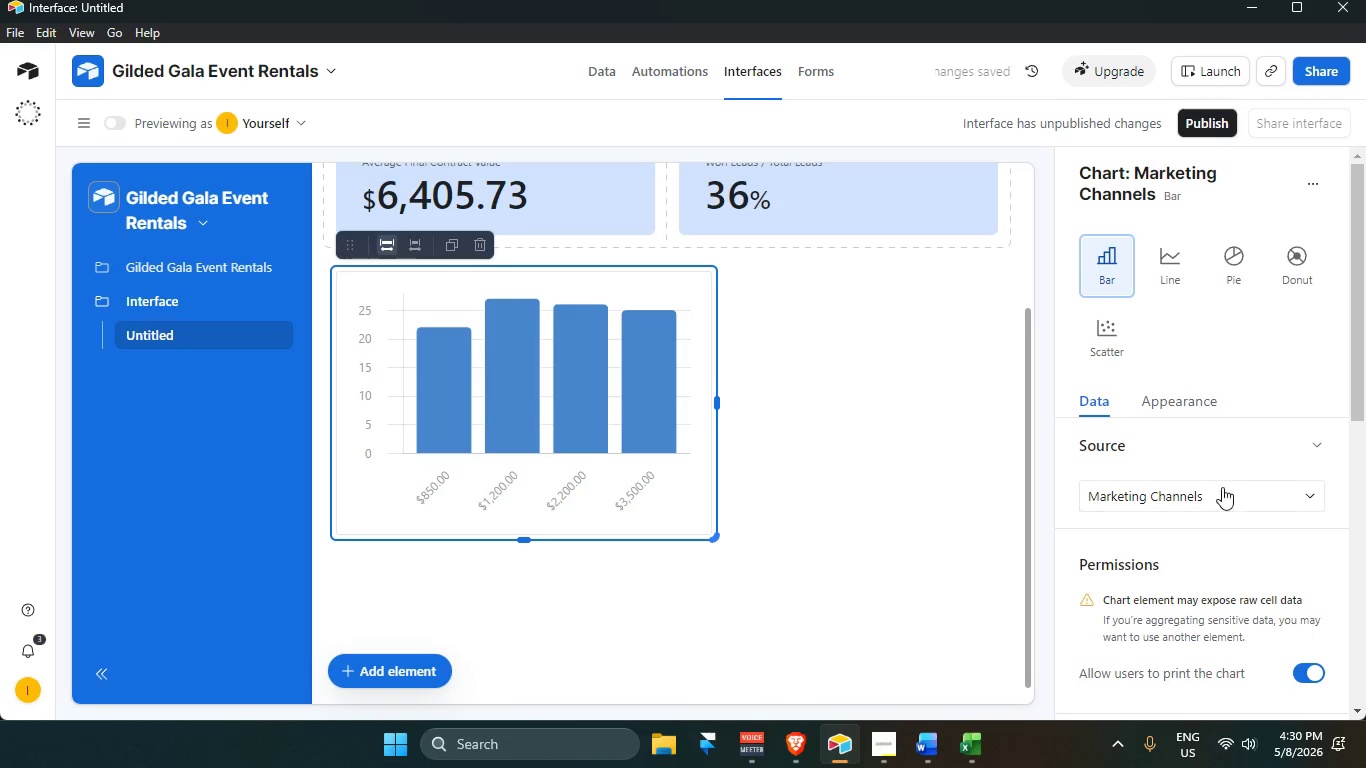 
left_click([1222, 489])
 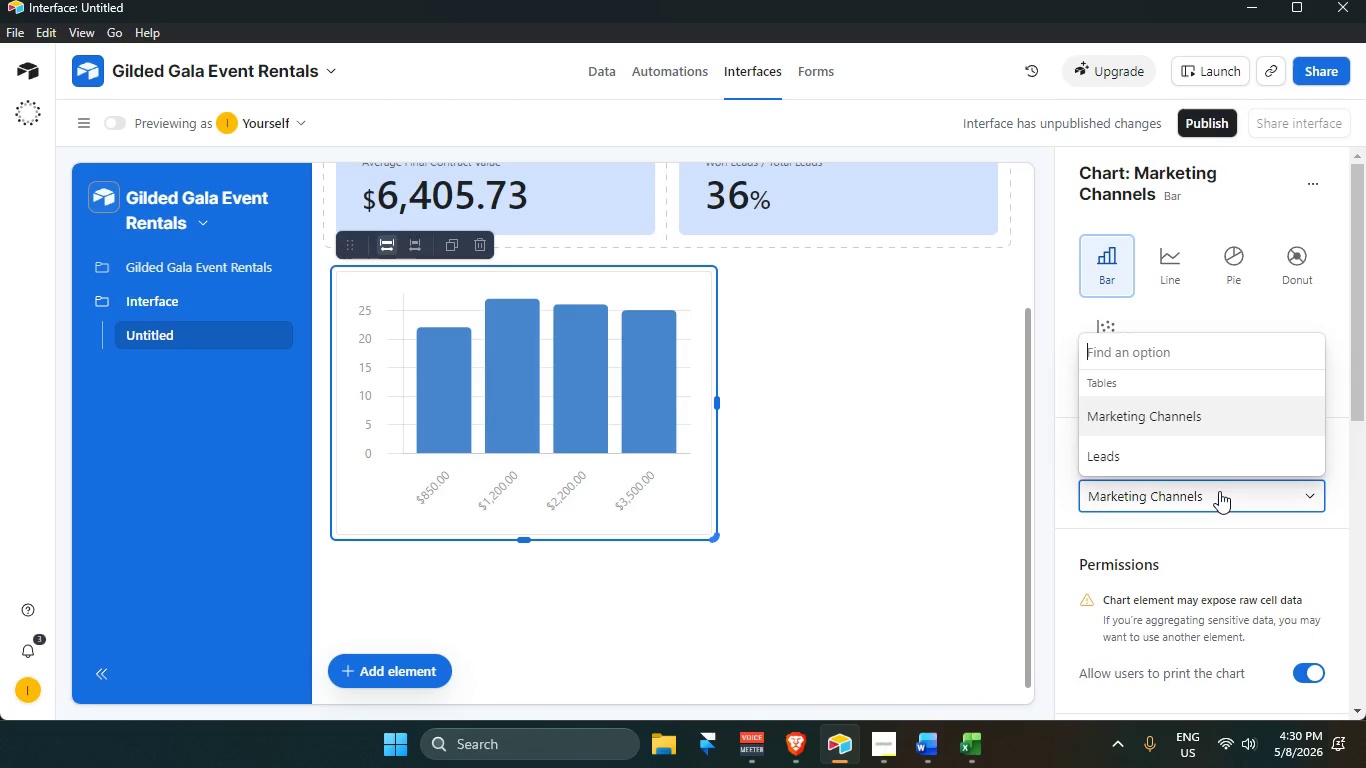 
left_click([1219, 491])
 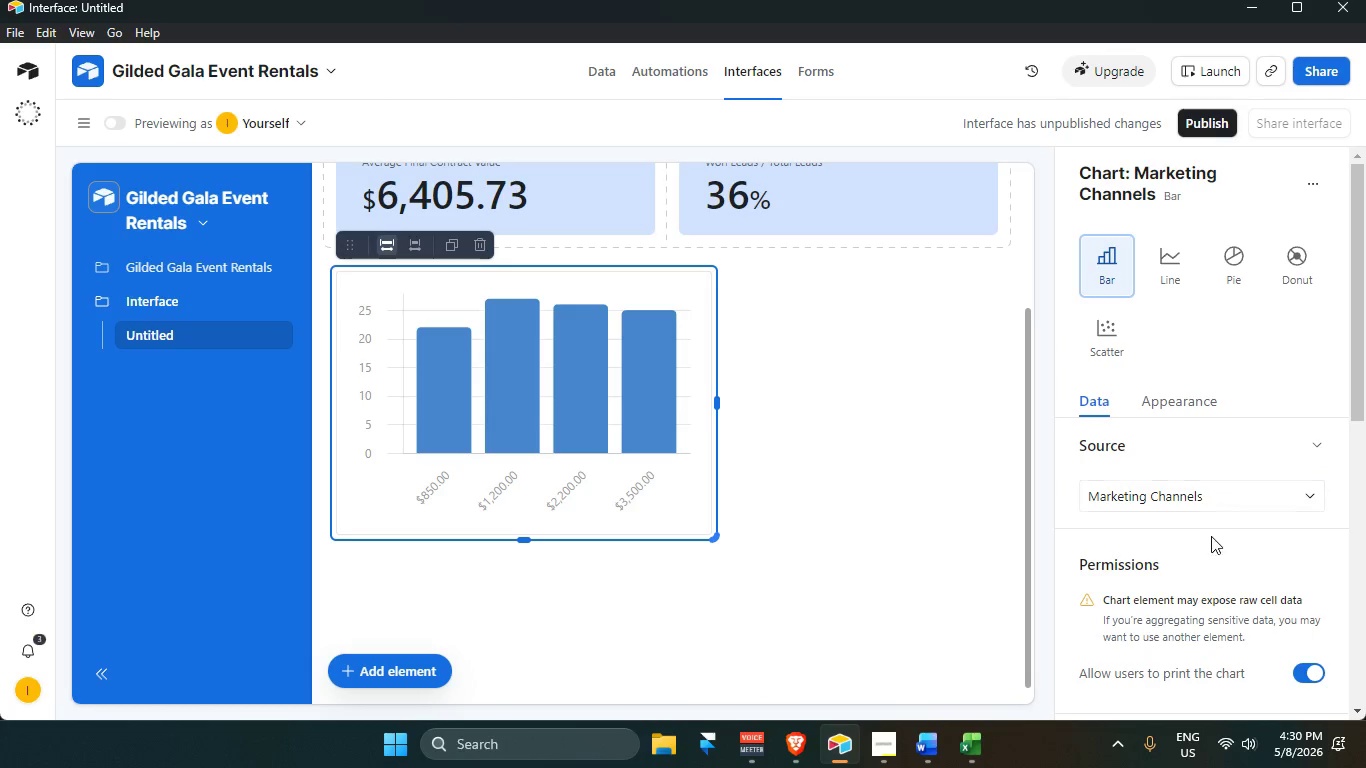 
scroll: coordinate [1211, 527], scroll_direction: down, amount: 6.0
 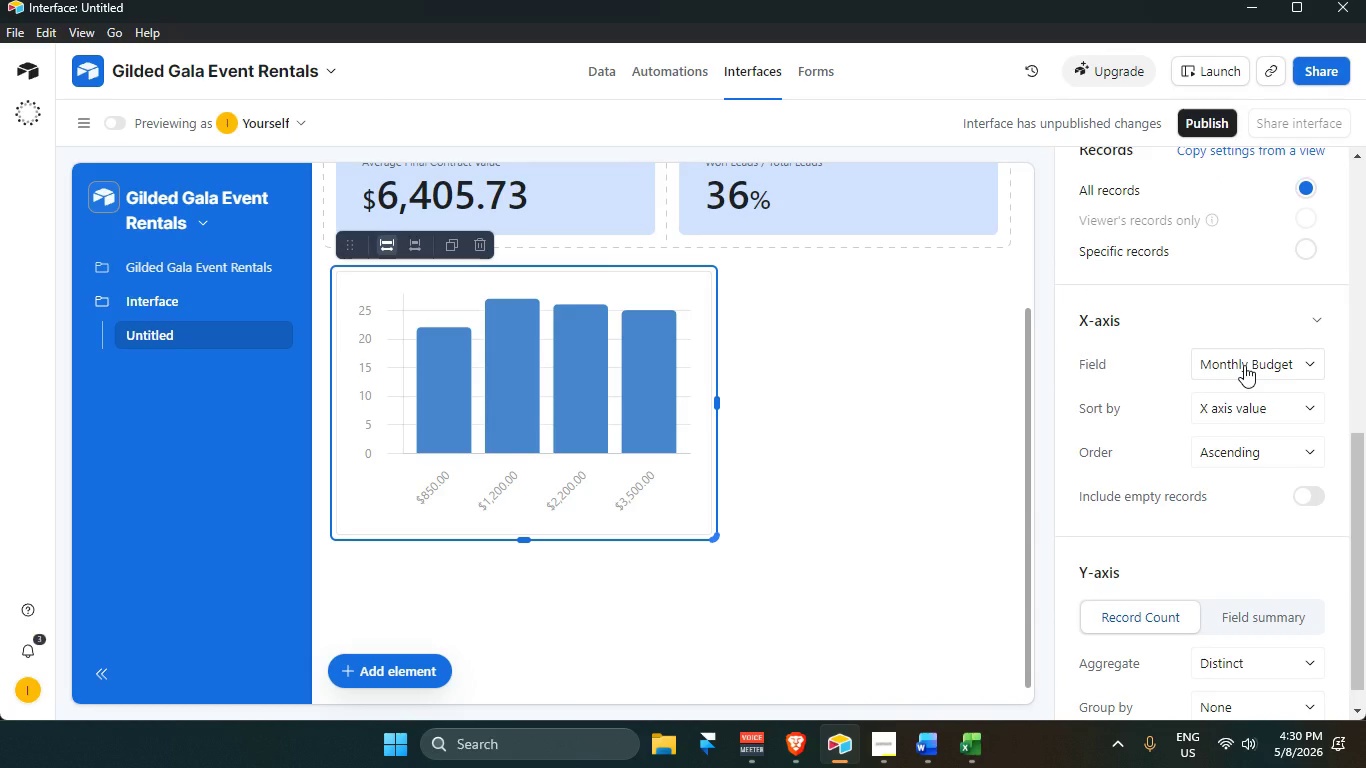 
left_click([1243, 365])
 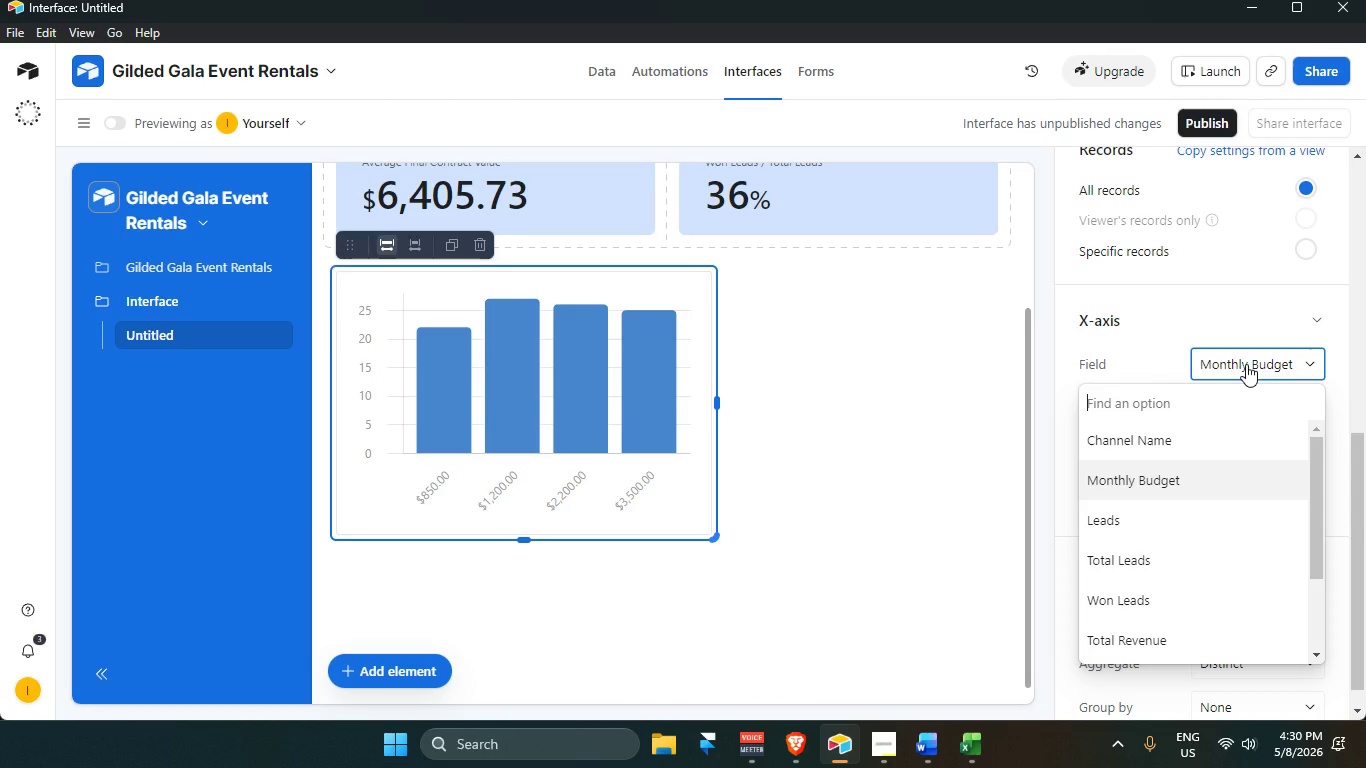 
wait(12.75)
 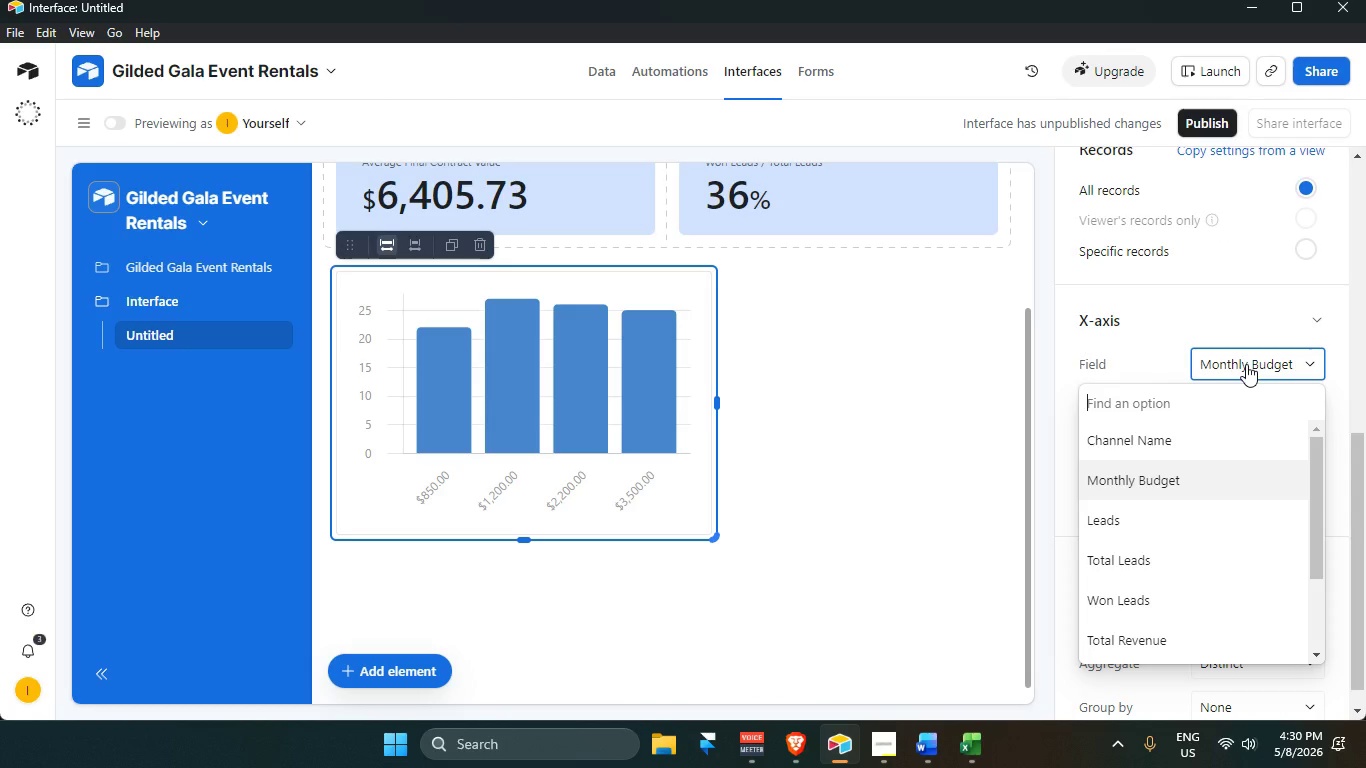 
scroll: coordinate [738, 455], scroll_direction: up, amount: 3.0
 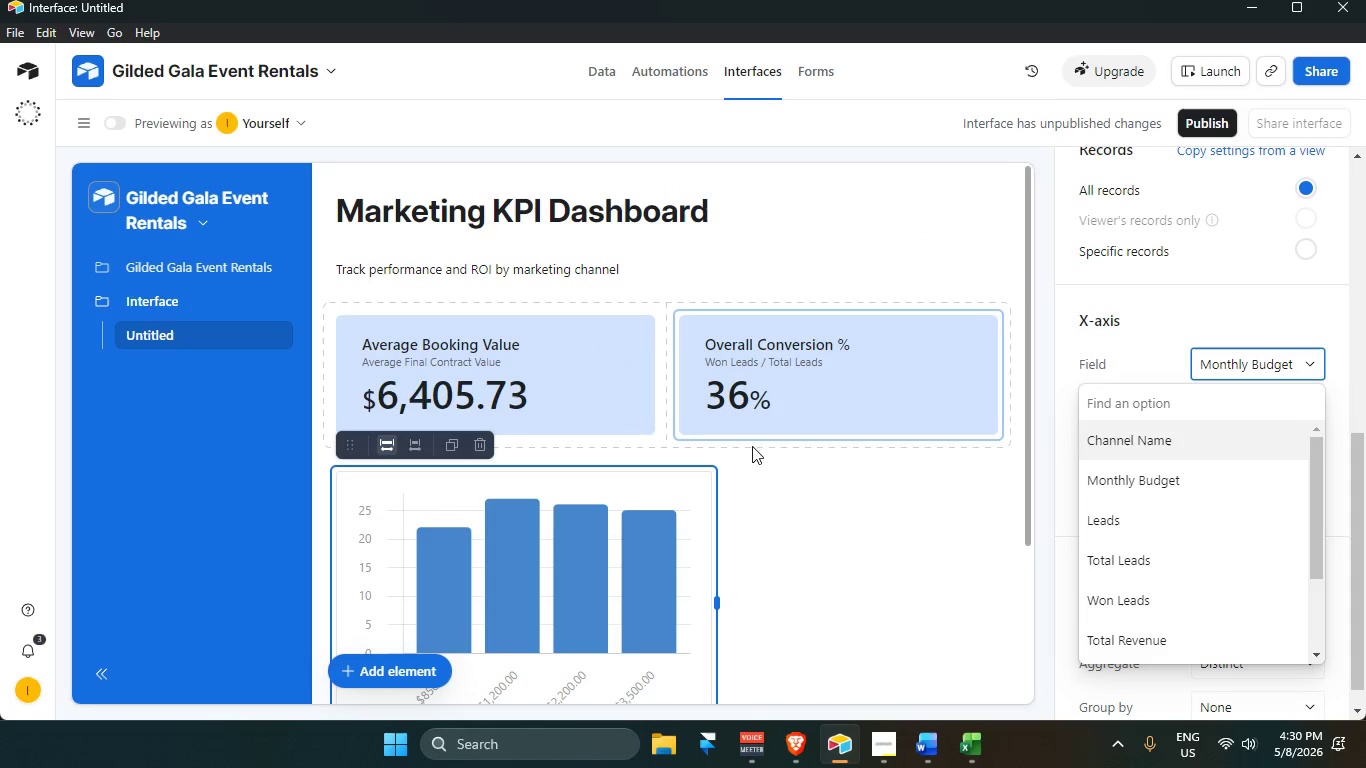 
scroll: coordinate [696, 429], scroll_direction: down, amount: 4.0
 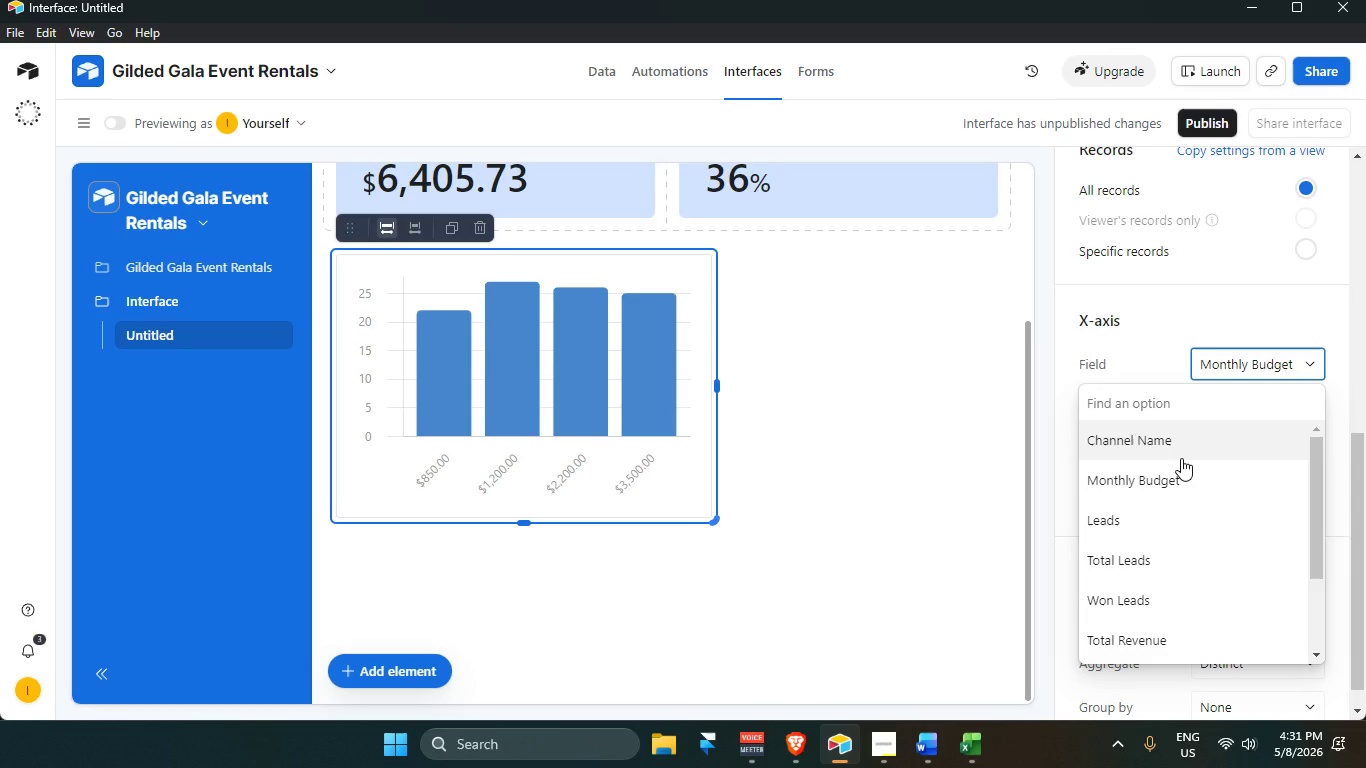 
wait(35.85)
 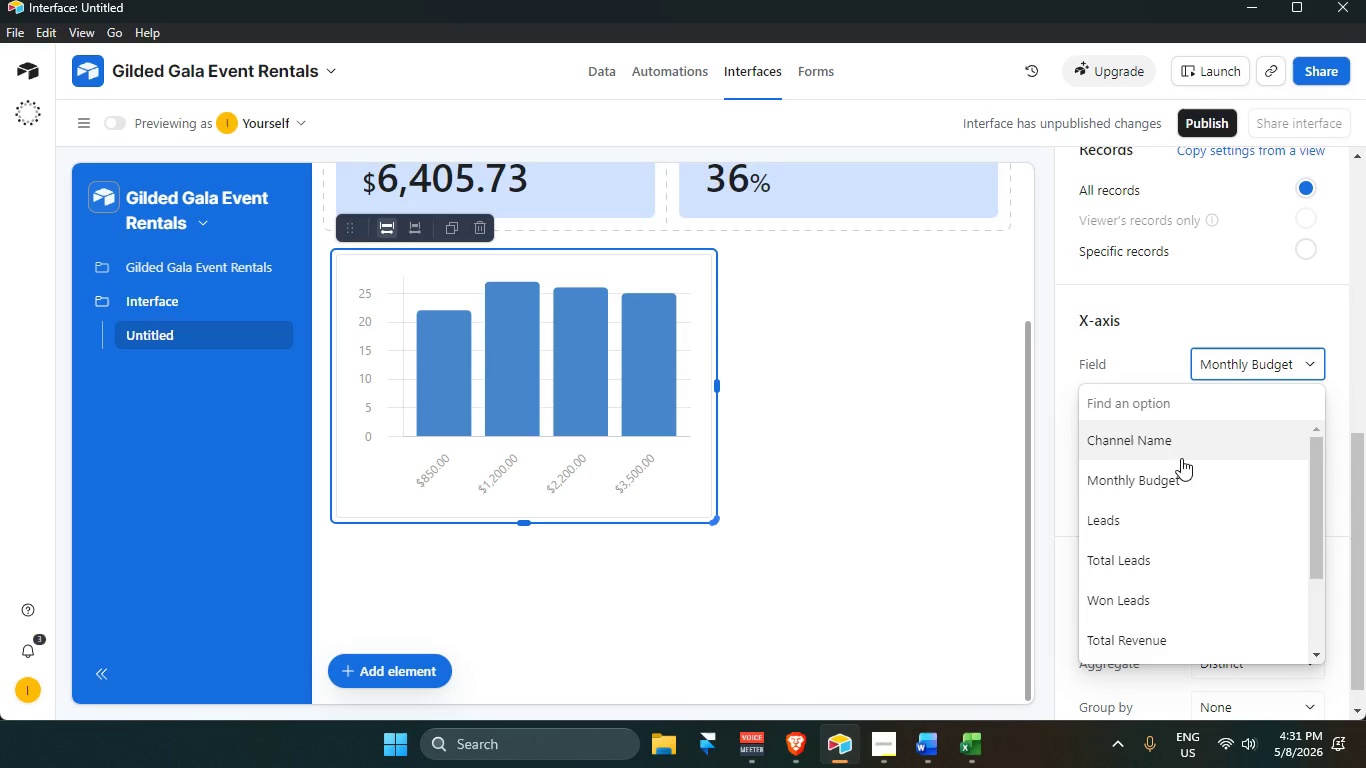 
left_click([1163, 443])
 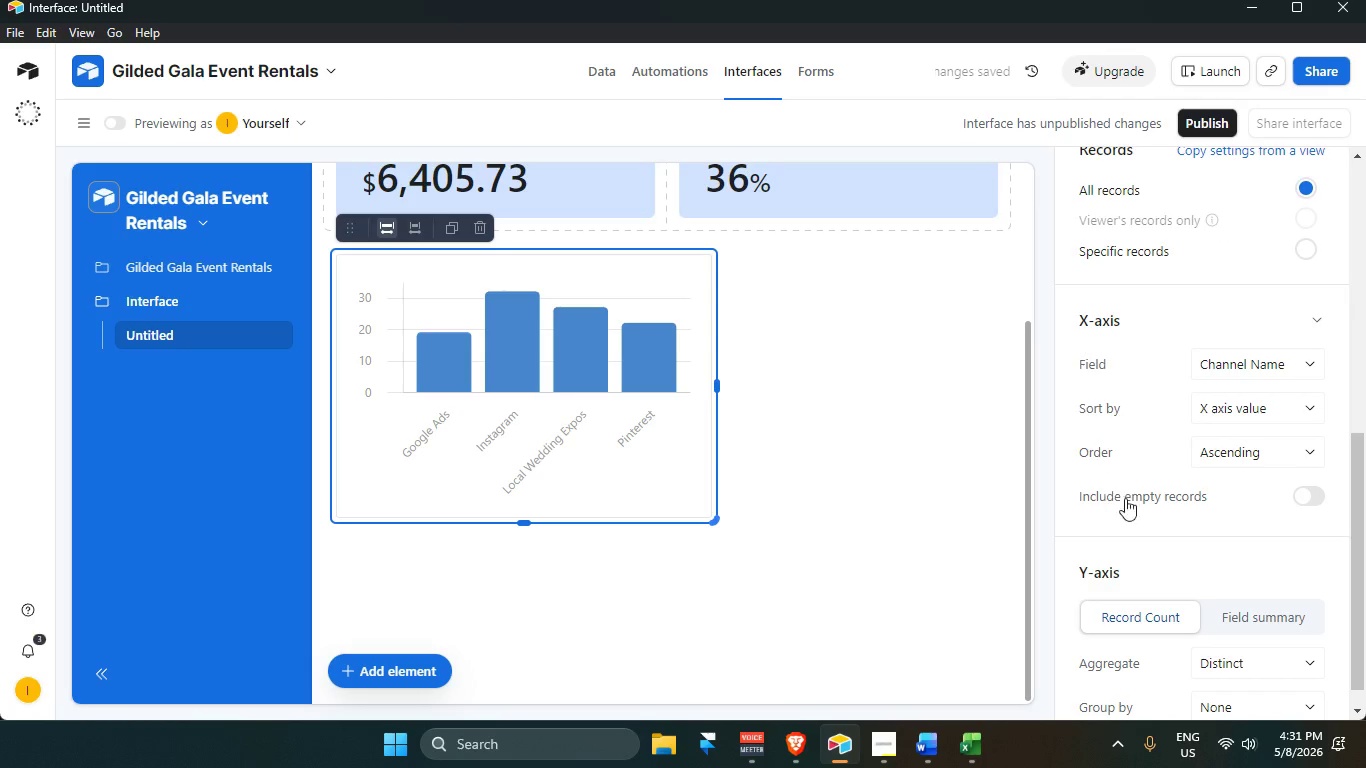 
wait(5.62)
 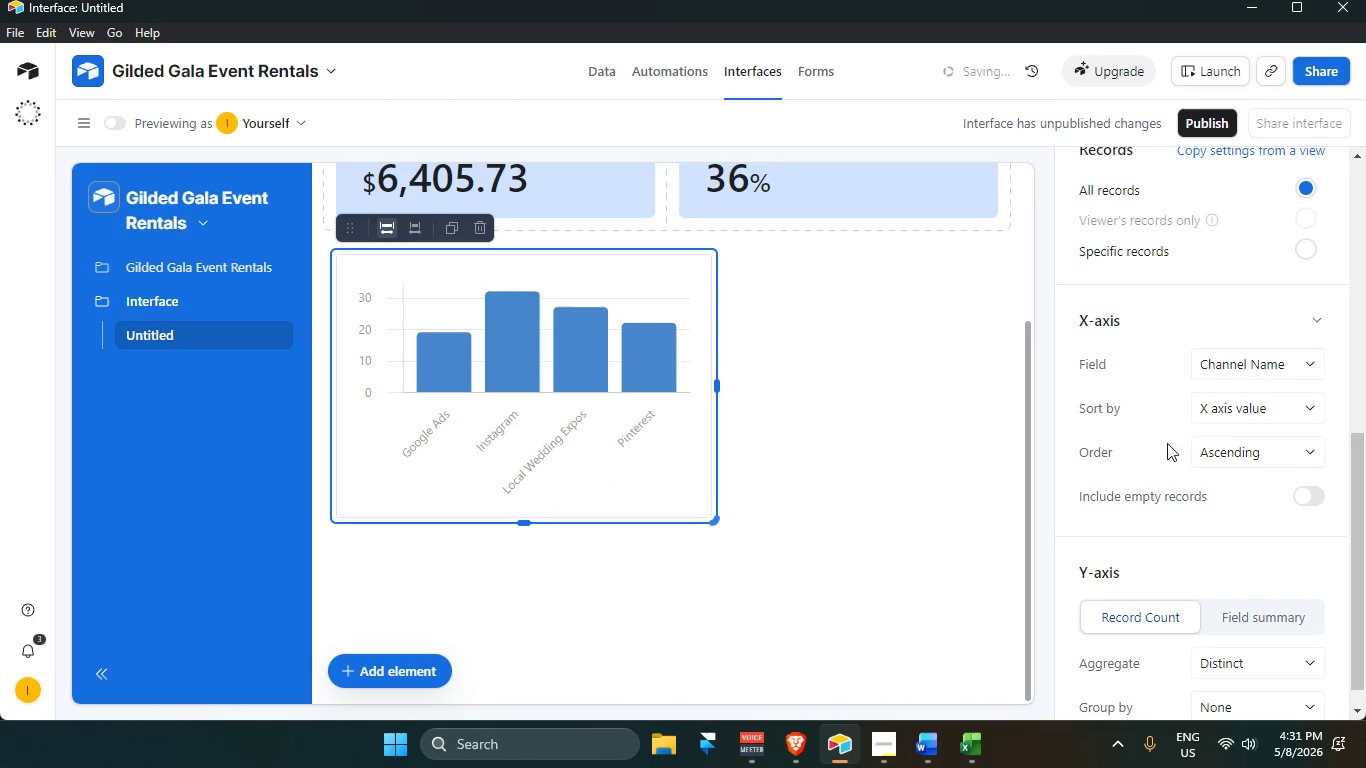 
scroll: coordinate [1197, 483], scroll_direction: down, amount: 6.0
 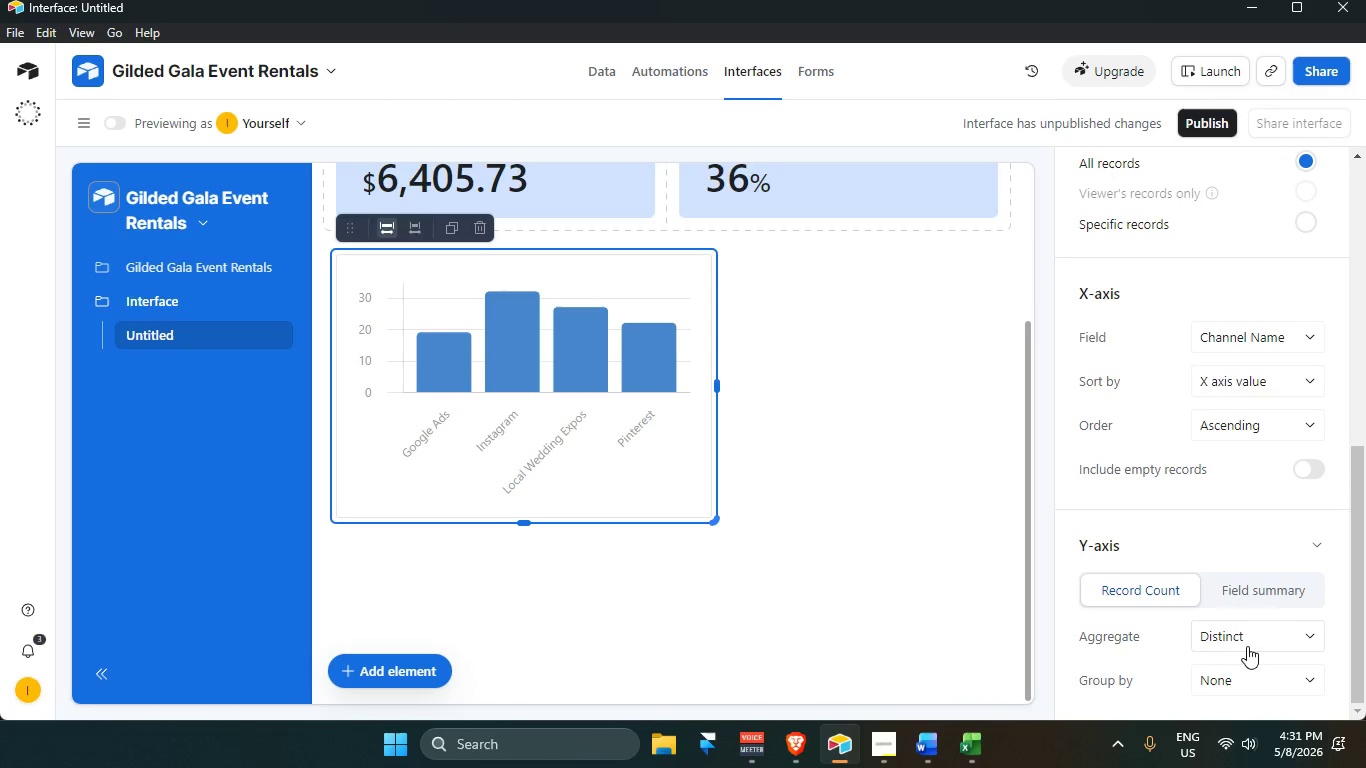 
left_click([1246, 640])
 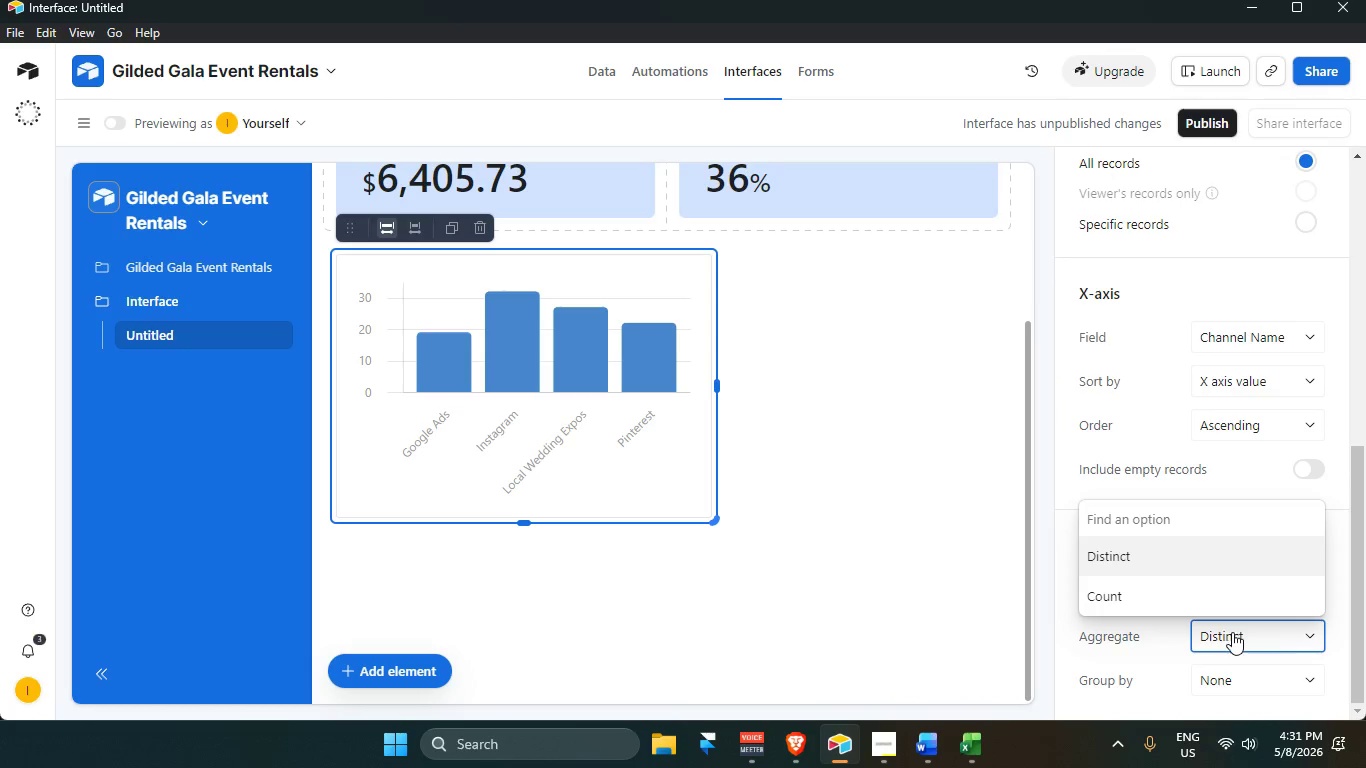 
left_click([1240, 639])
 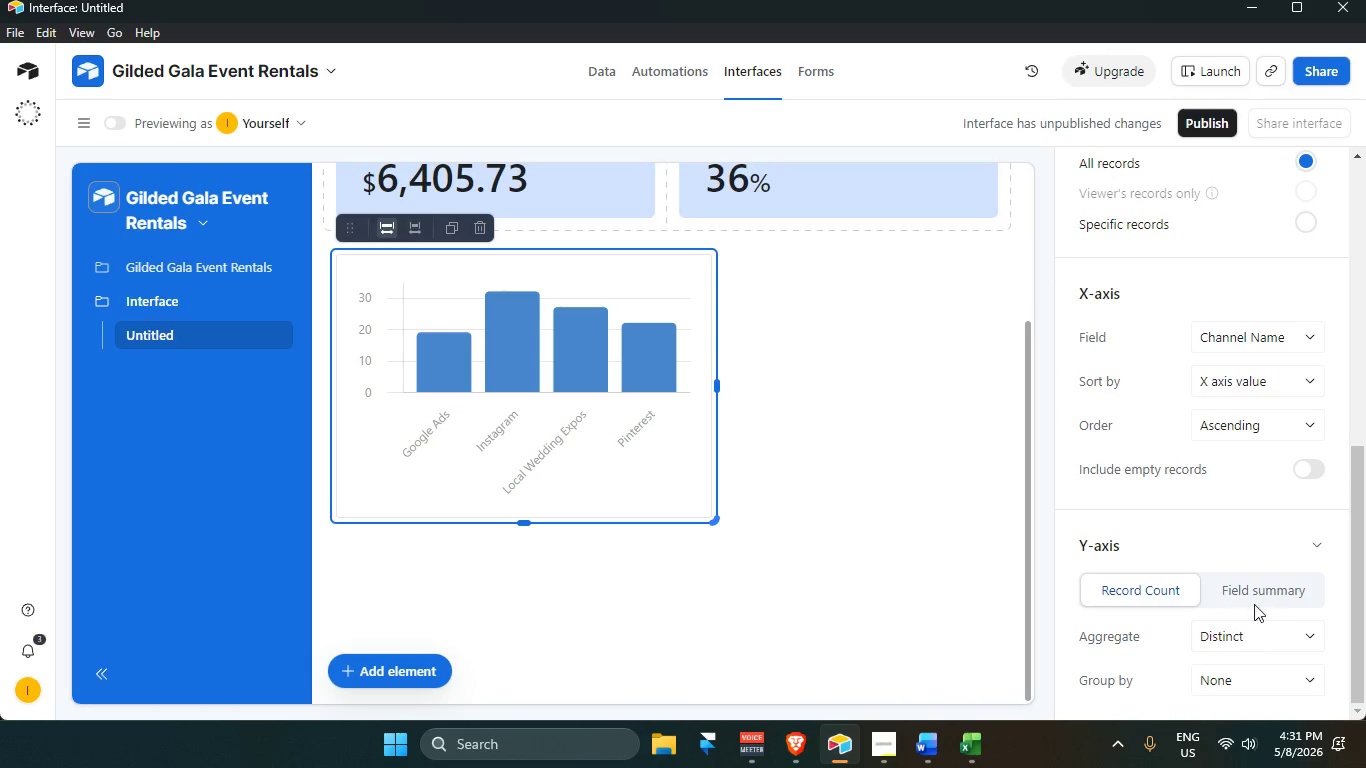 
left_click([1257, 584])
 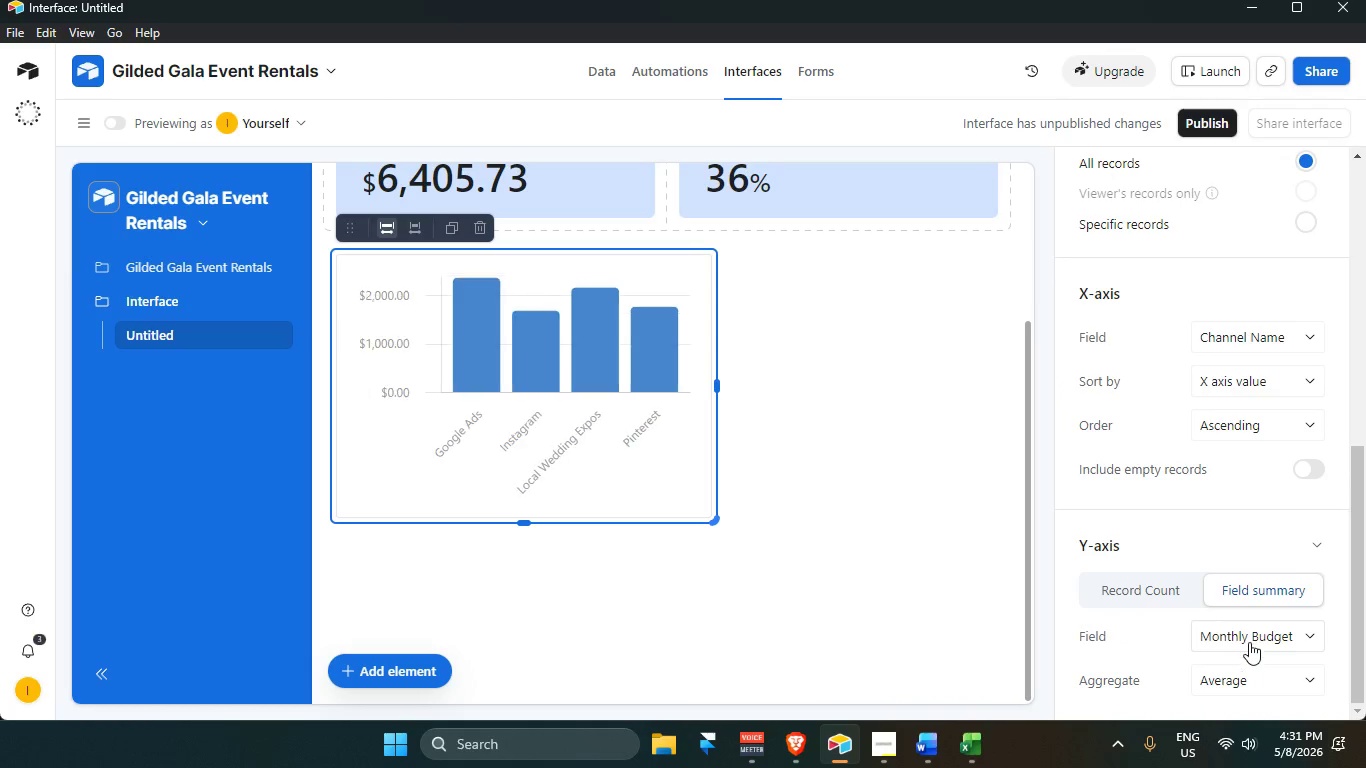 
left_click([1250, 636])
 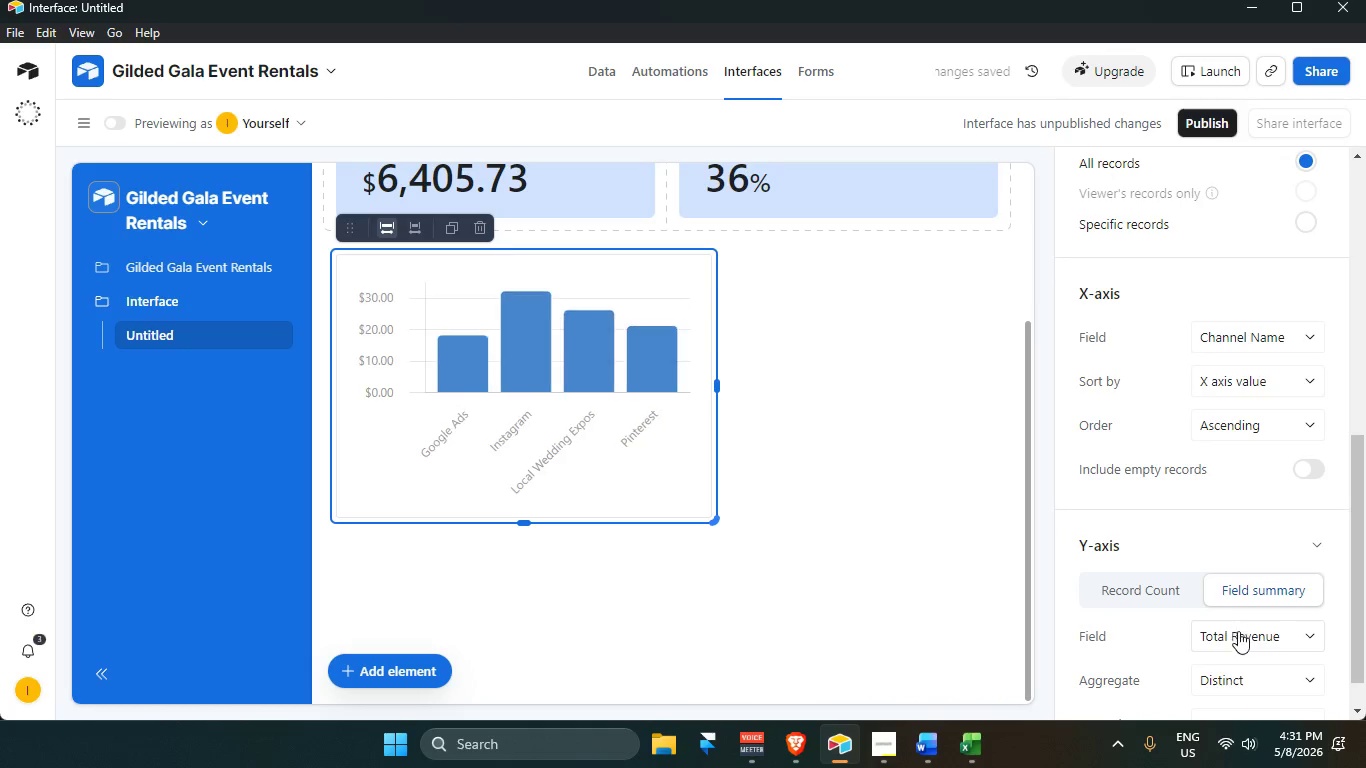 
left_click([1256, 677])
 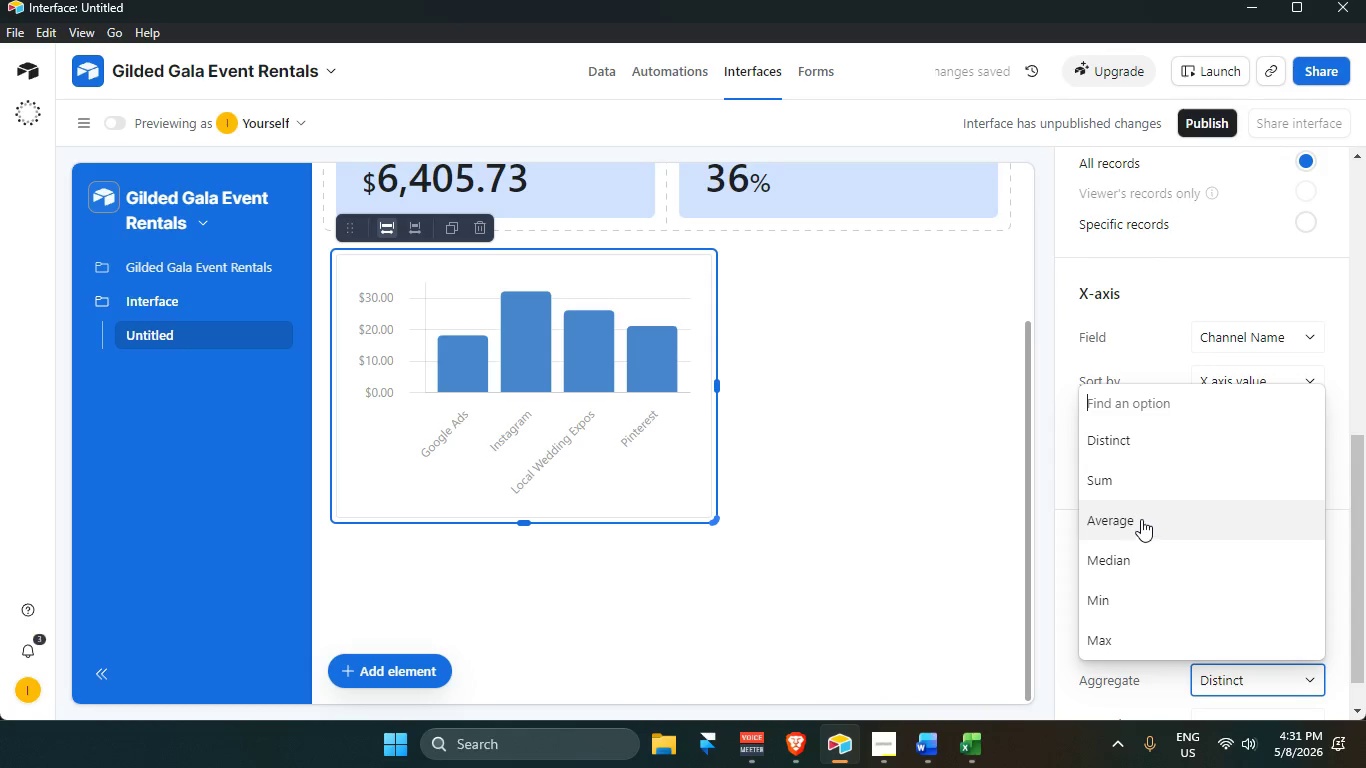 
left_click([1143, 488])
 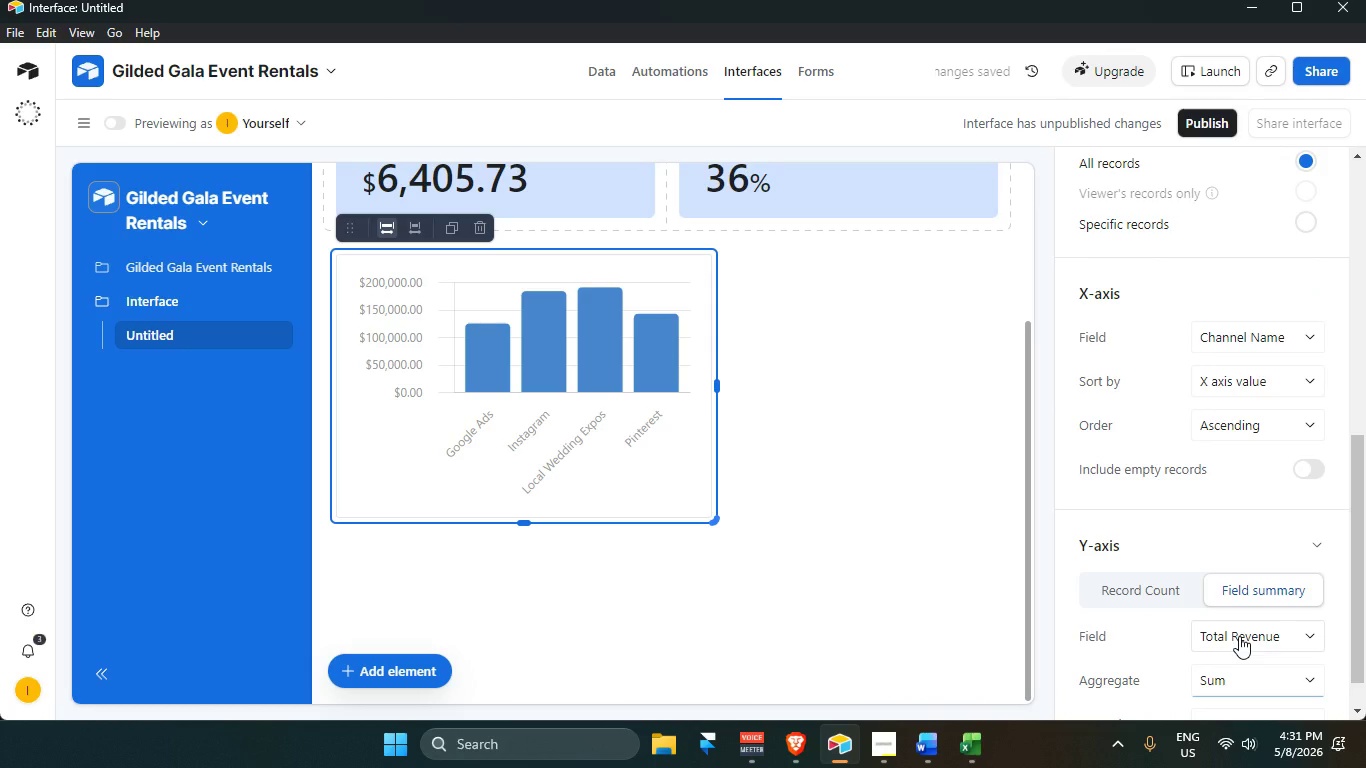 
wait(10.36)
 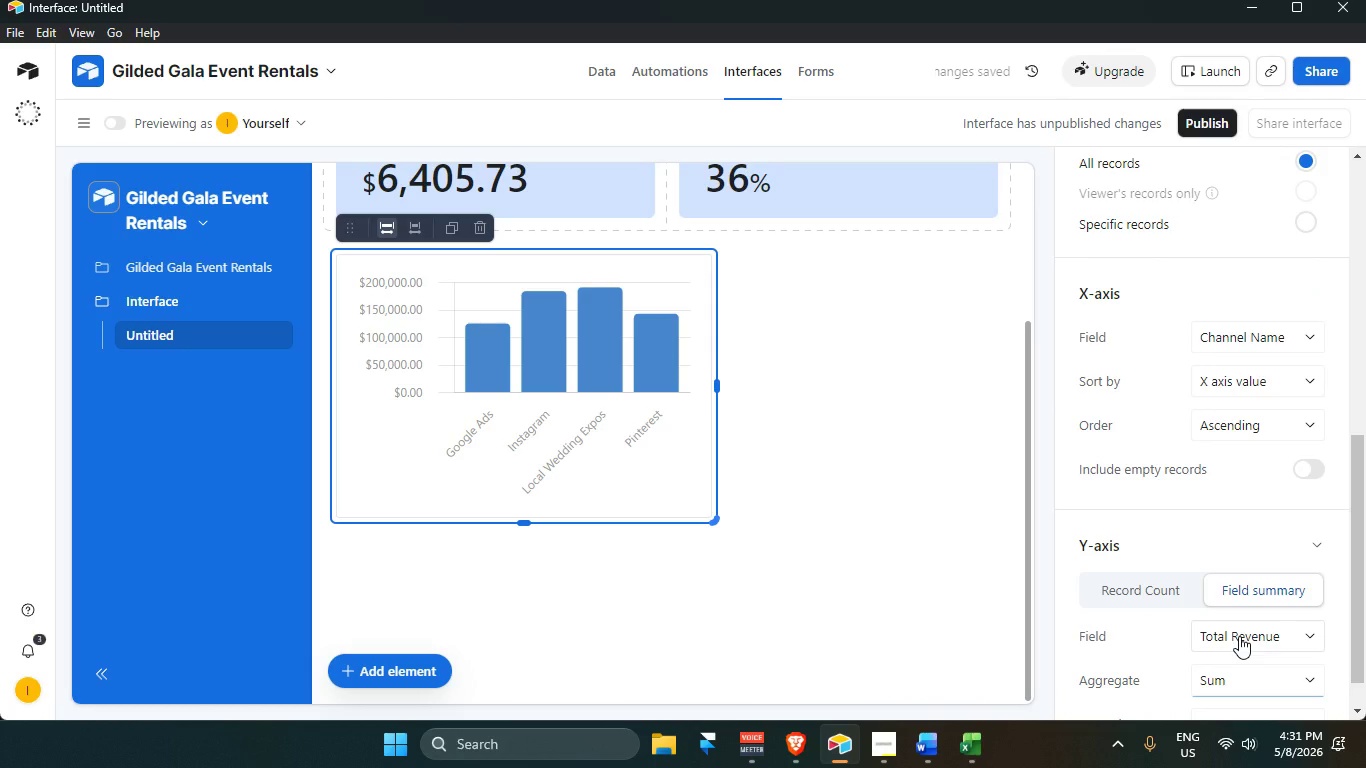 
mouse_move([1270, 664])
 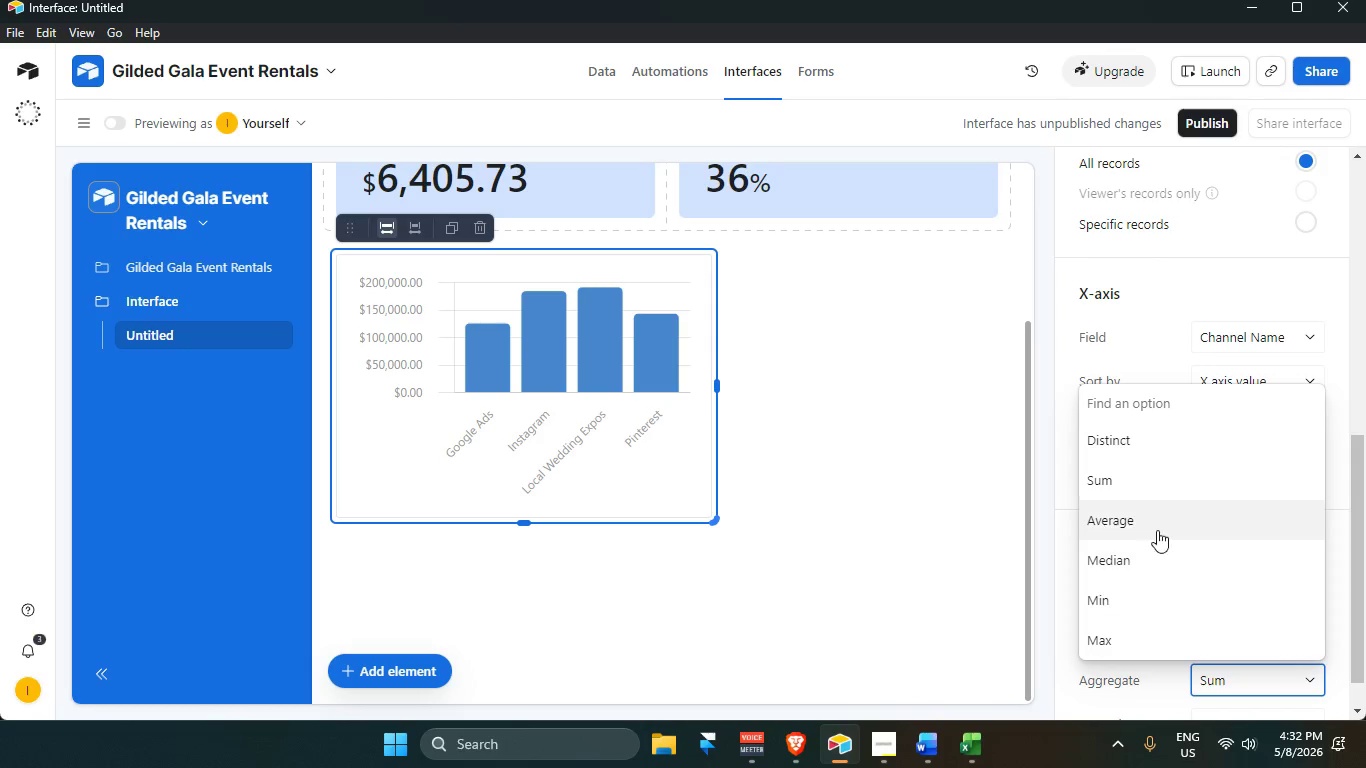 
left_click([1155, 527])
 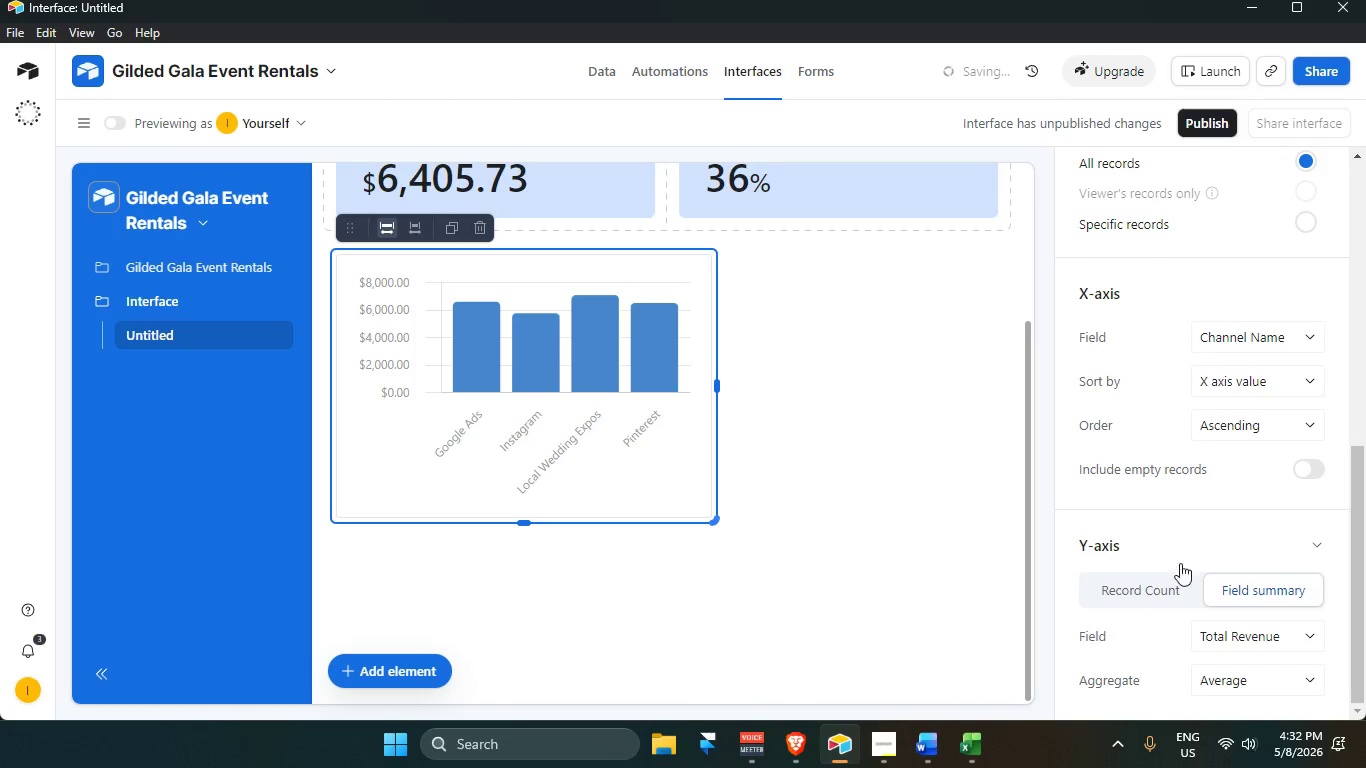 
left_click([1236, 674])
 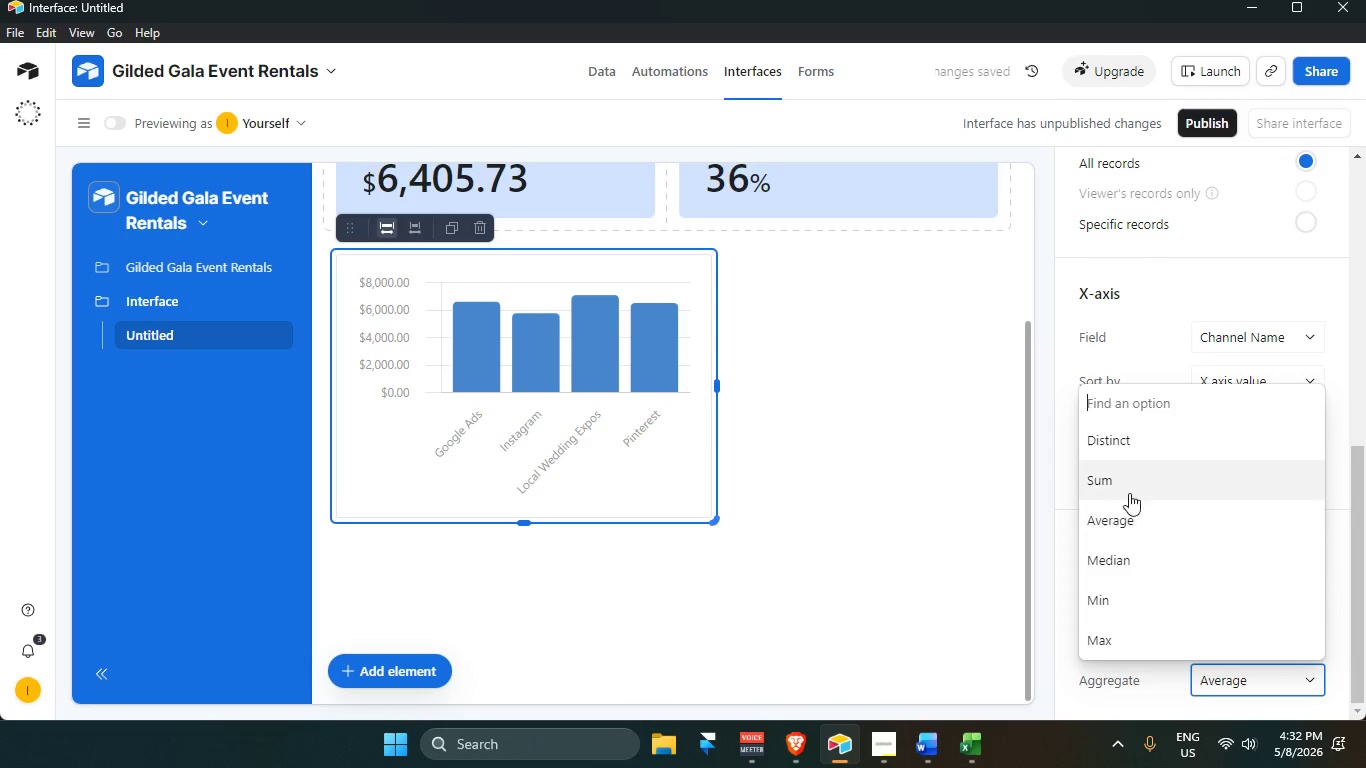 
left_click([1128, 490])
 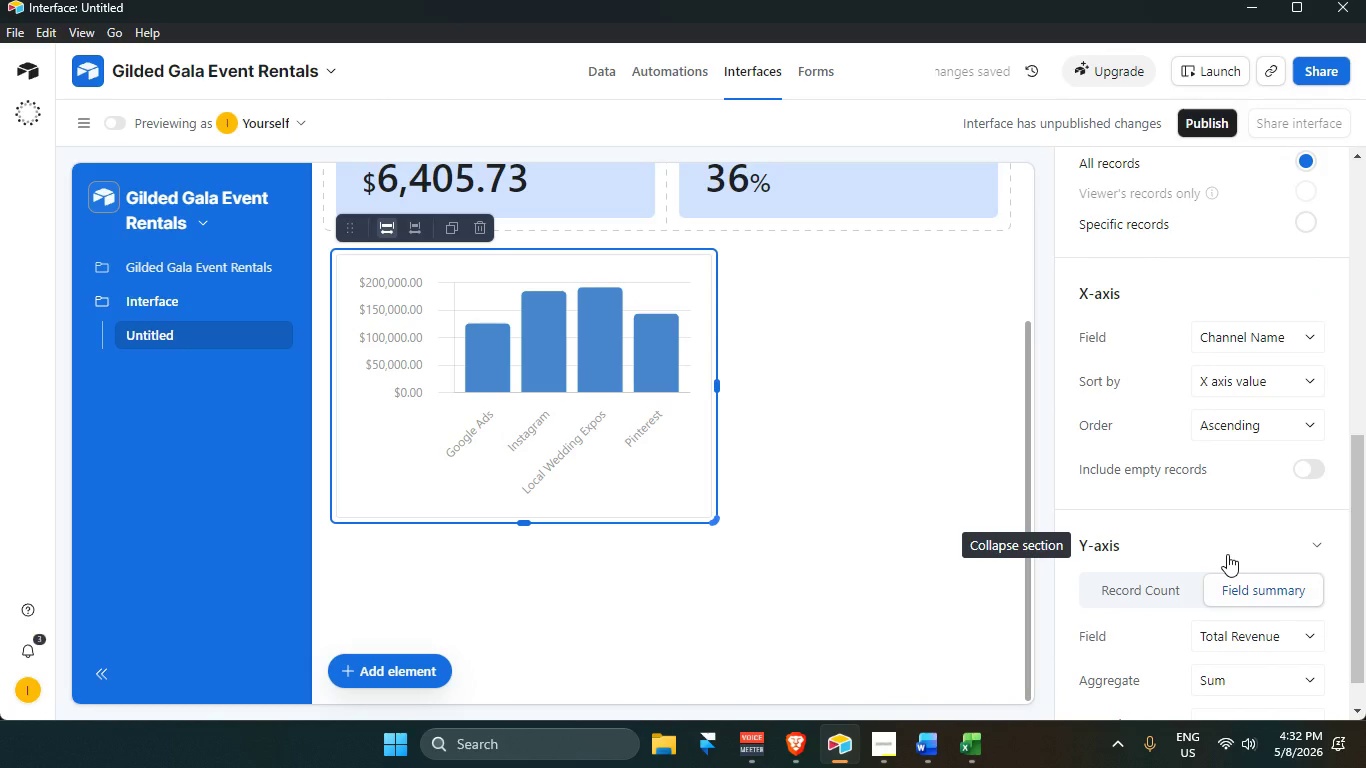 
wait(7.5)
 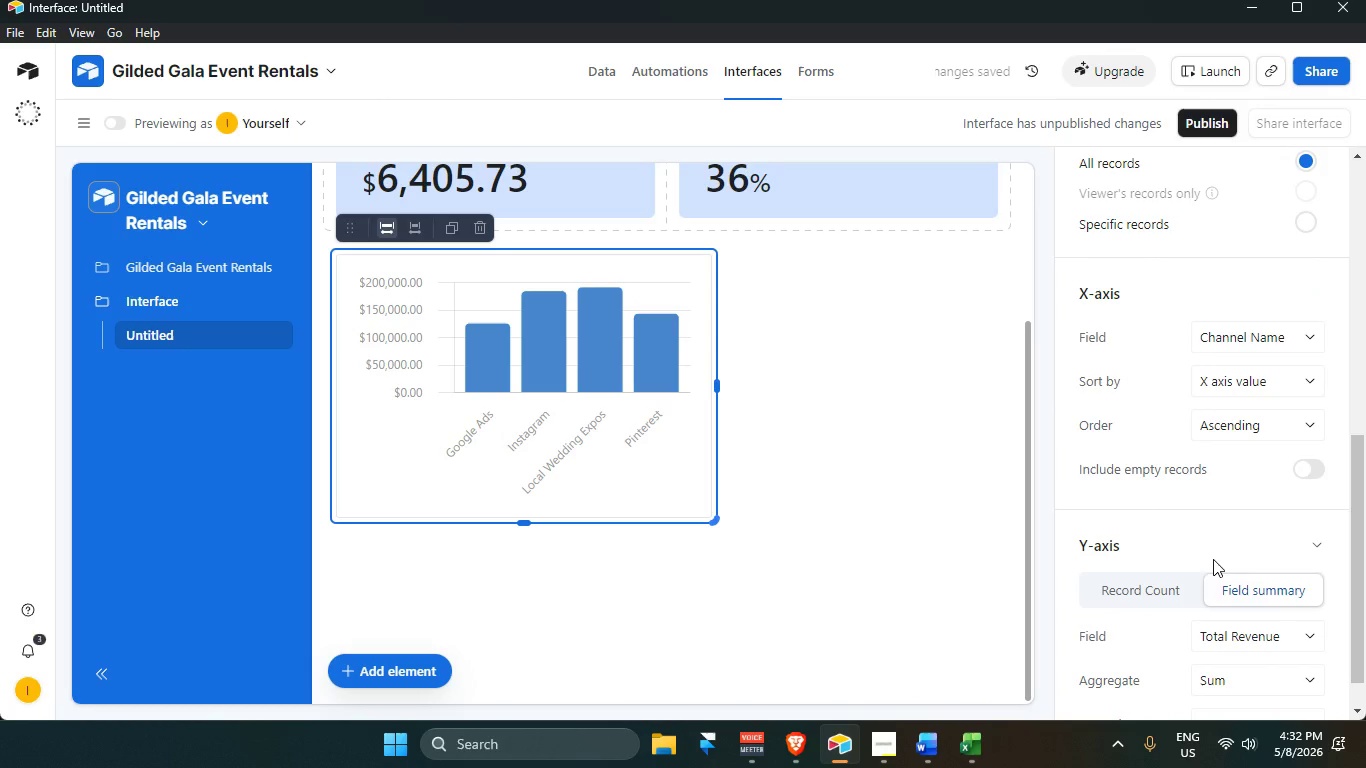 
scroll: coordinate [1265, 665], scroll_direction: down, amount: 2.0
 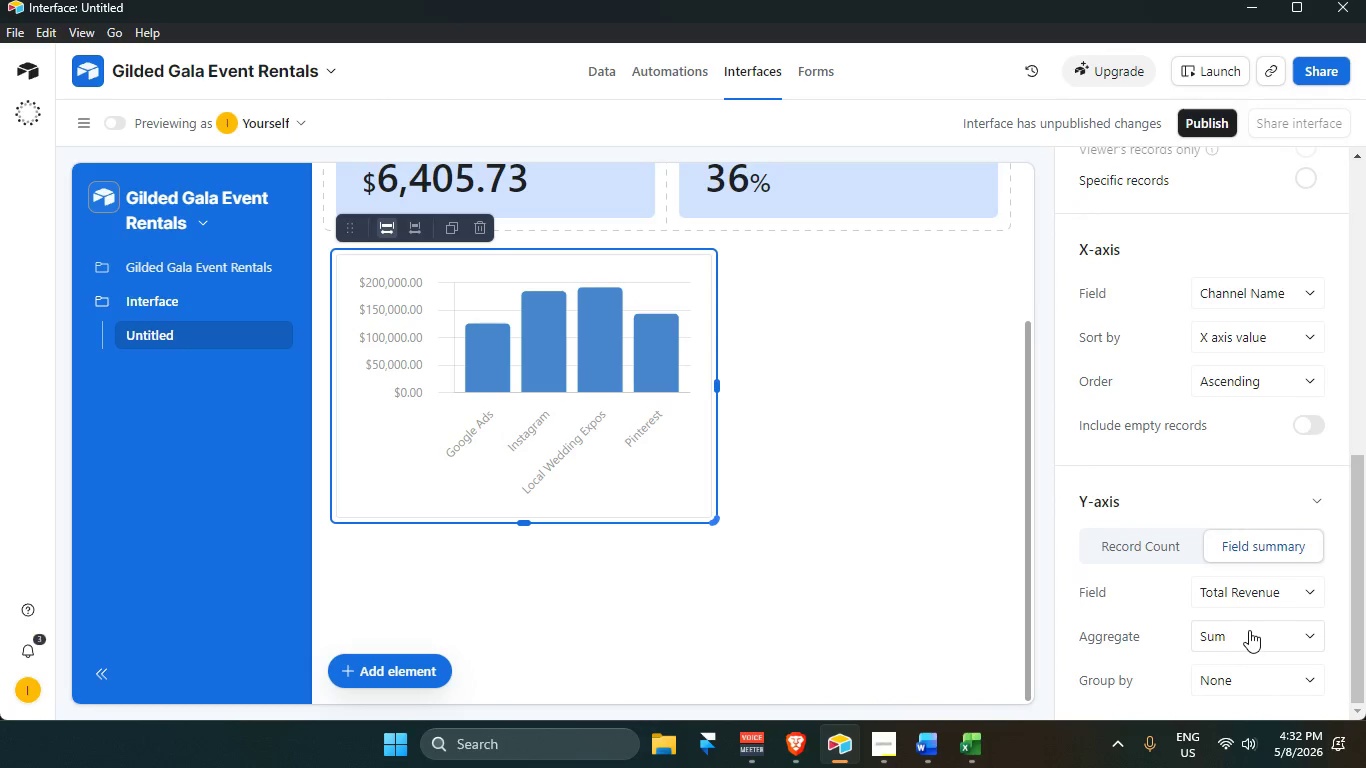 
left_click([1249, 630])
 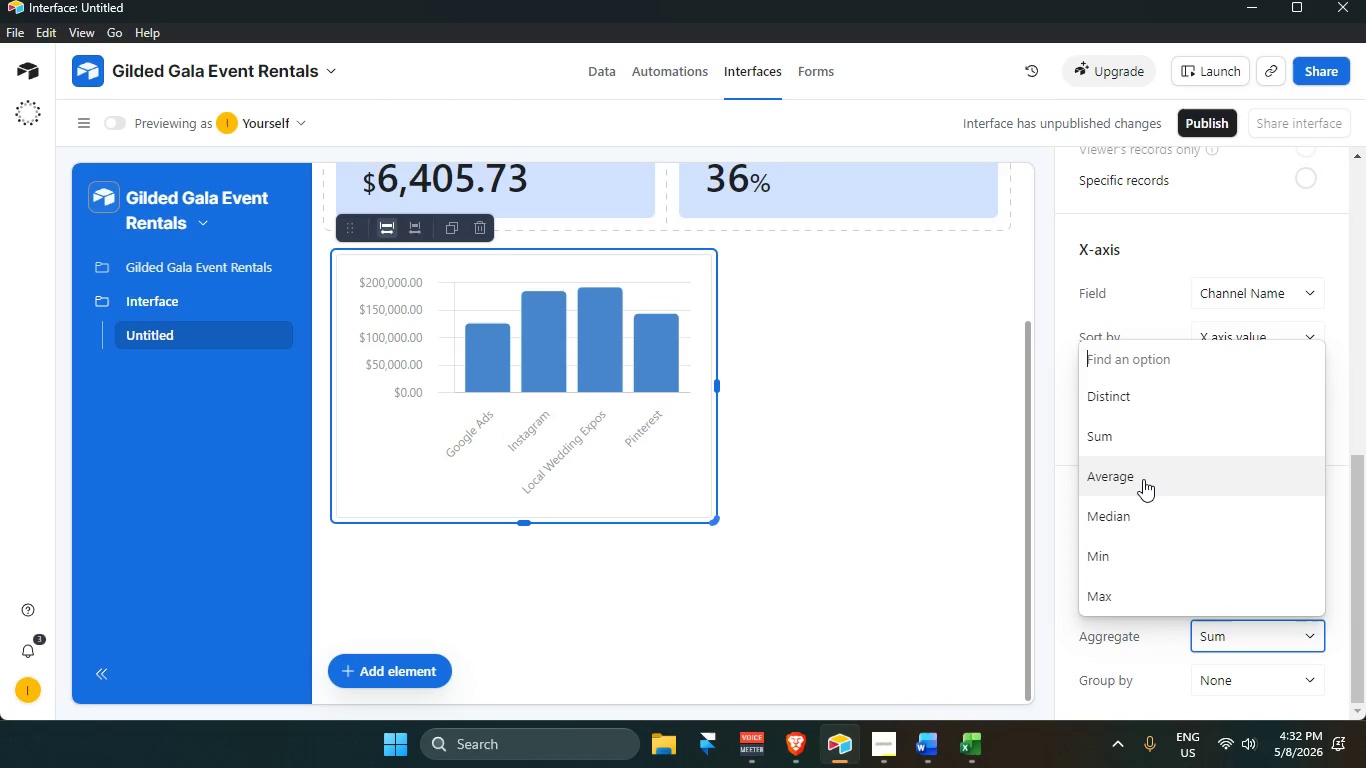 
left_click([1143, 478])
 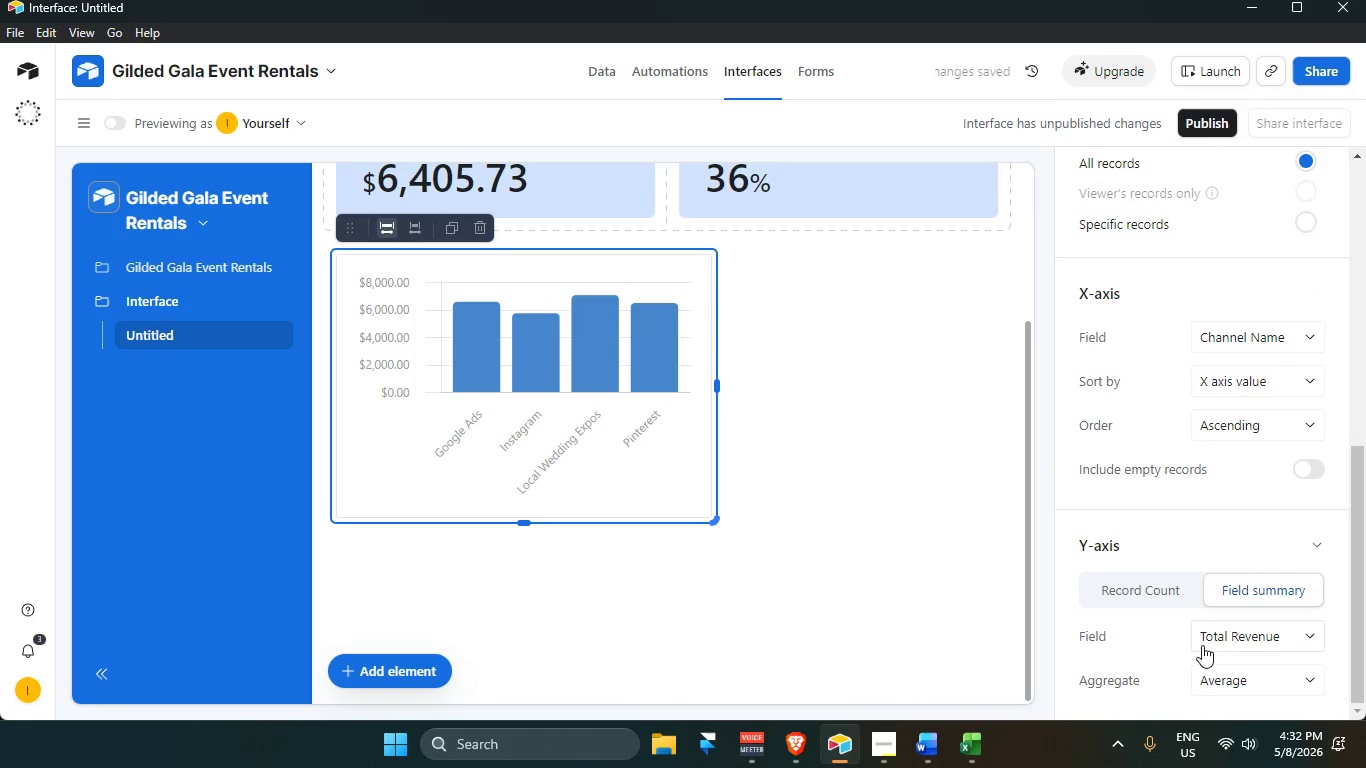 
scroll: coordinate [1242, 647], scroll_direction: down, amount: 4.0
 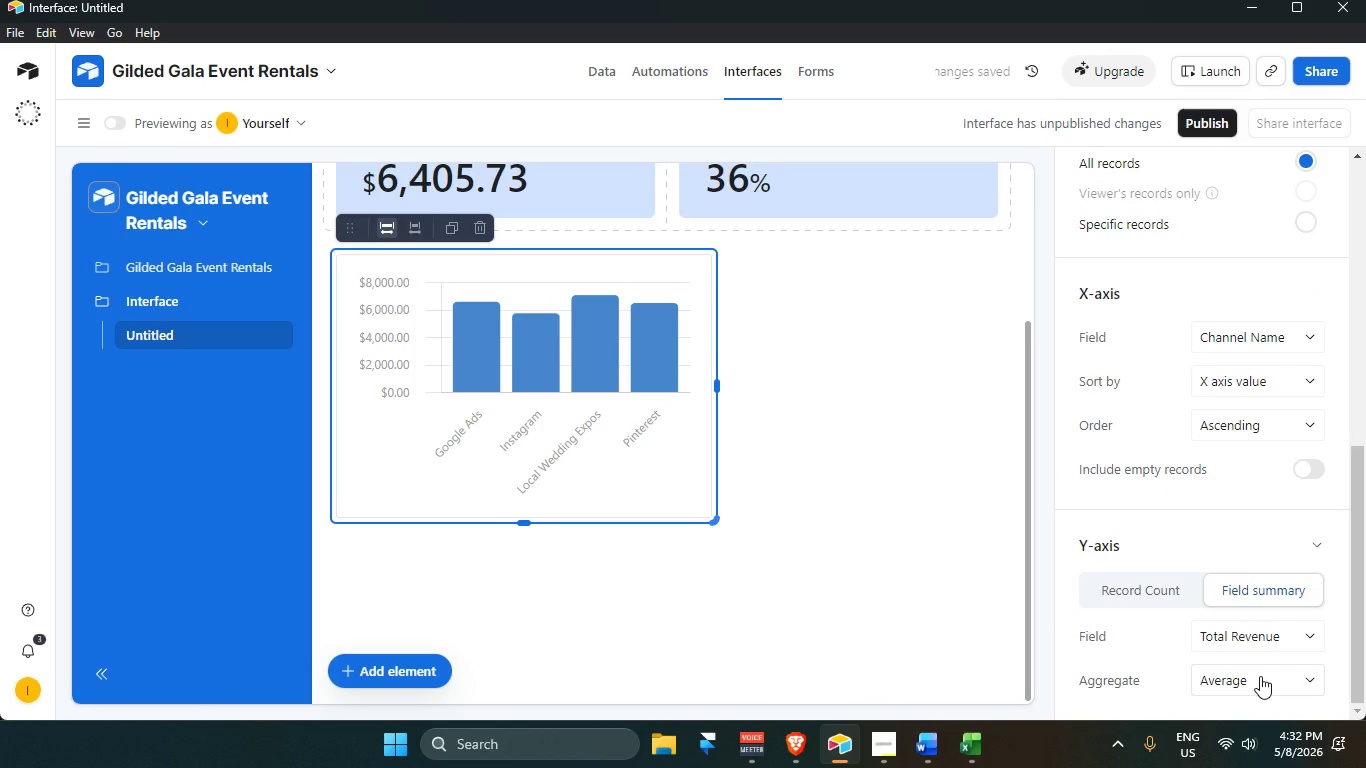 
left_click([1260, 676])
 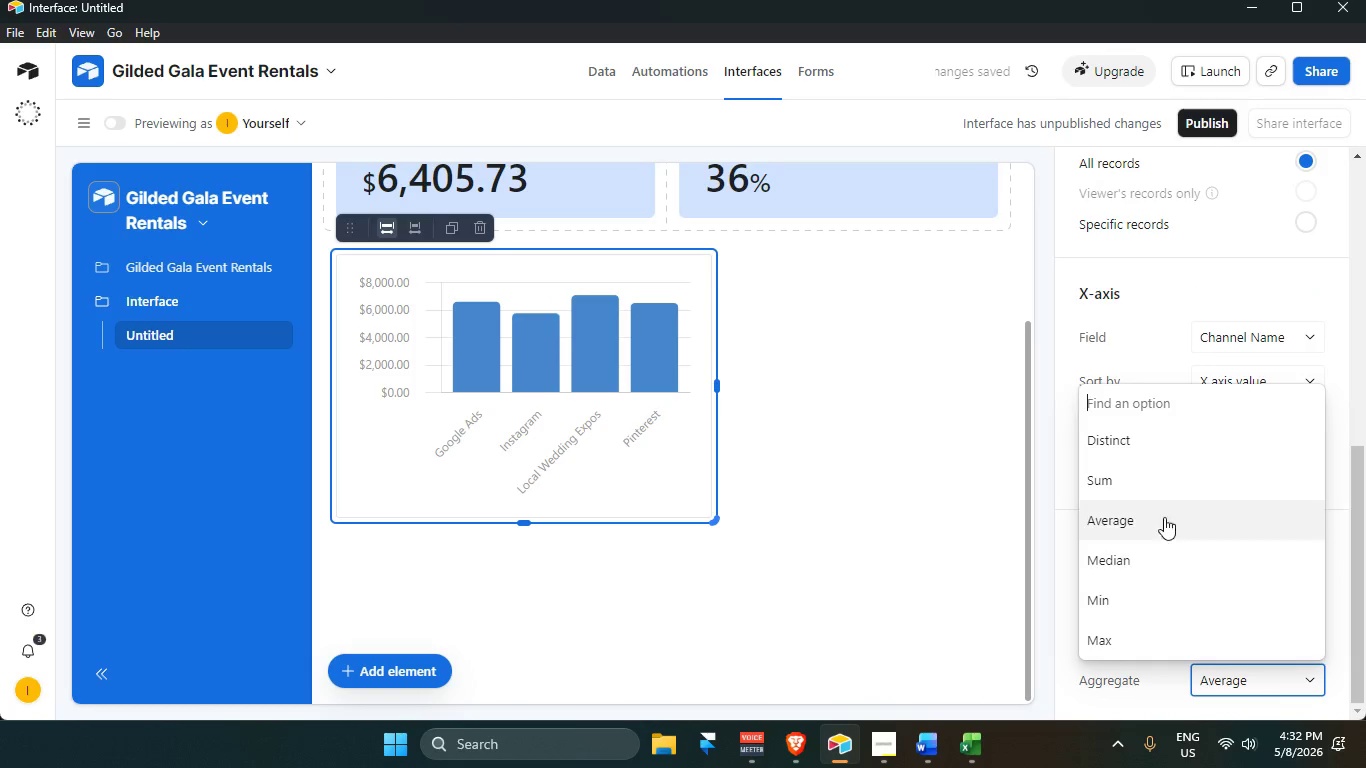 
left_click([1150, 467])
 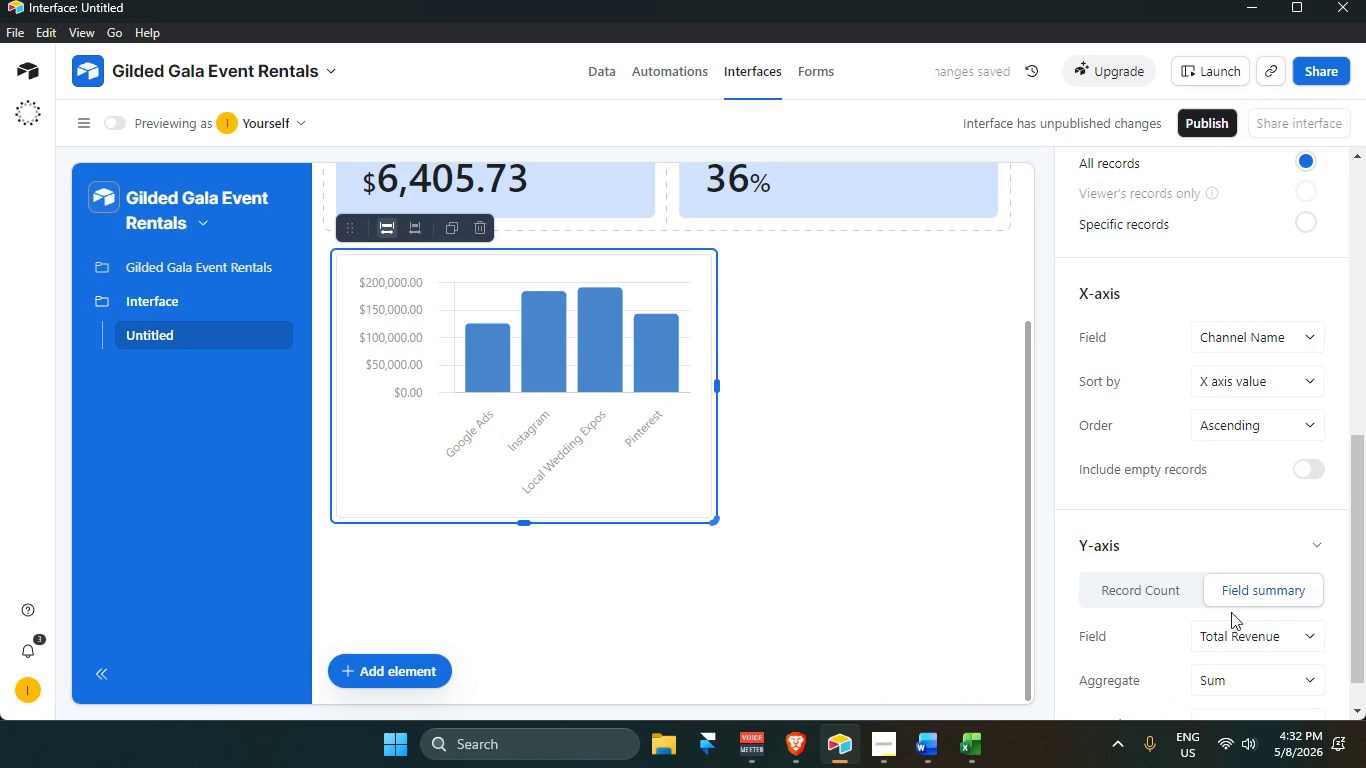 
scroll: coordinate [1235, 634], scroll_direction: down, amount: 3.0
 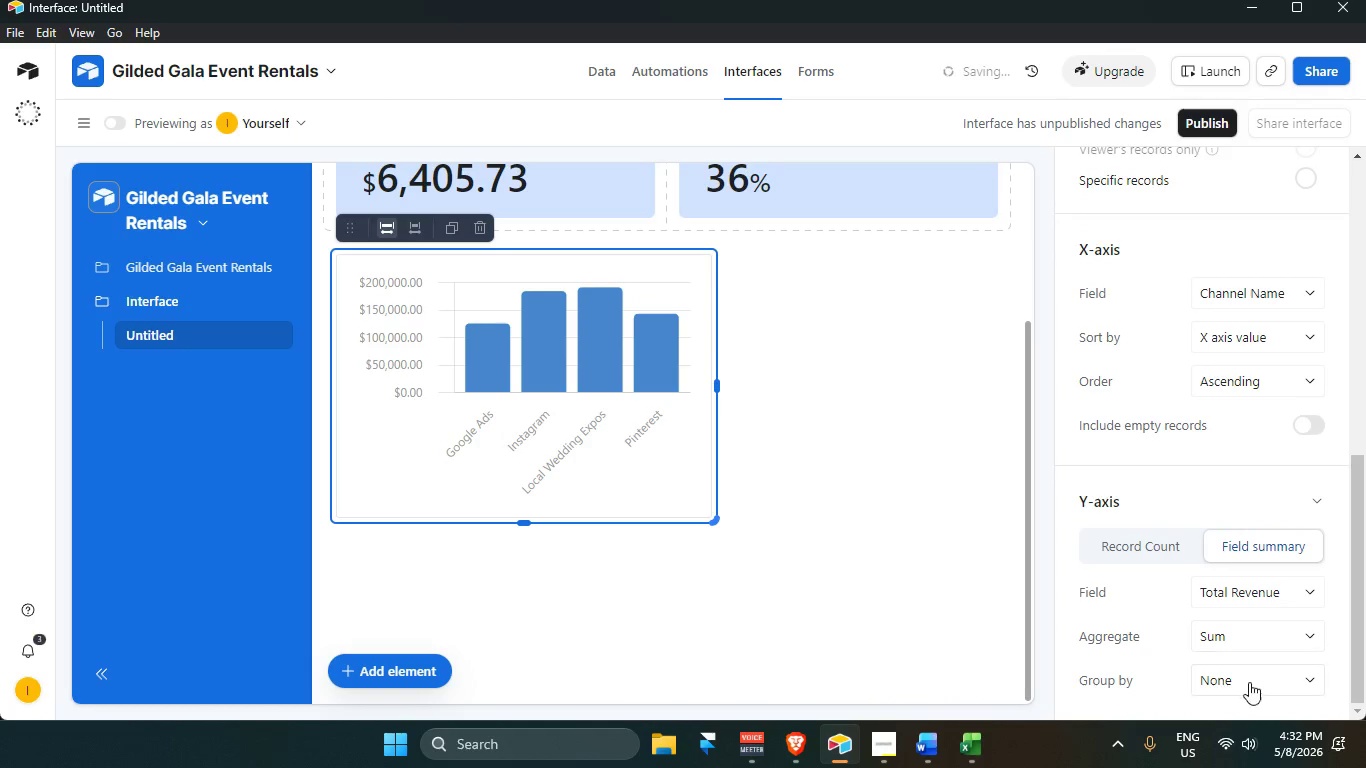 
left_click([1250, 691])
 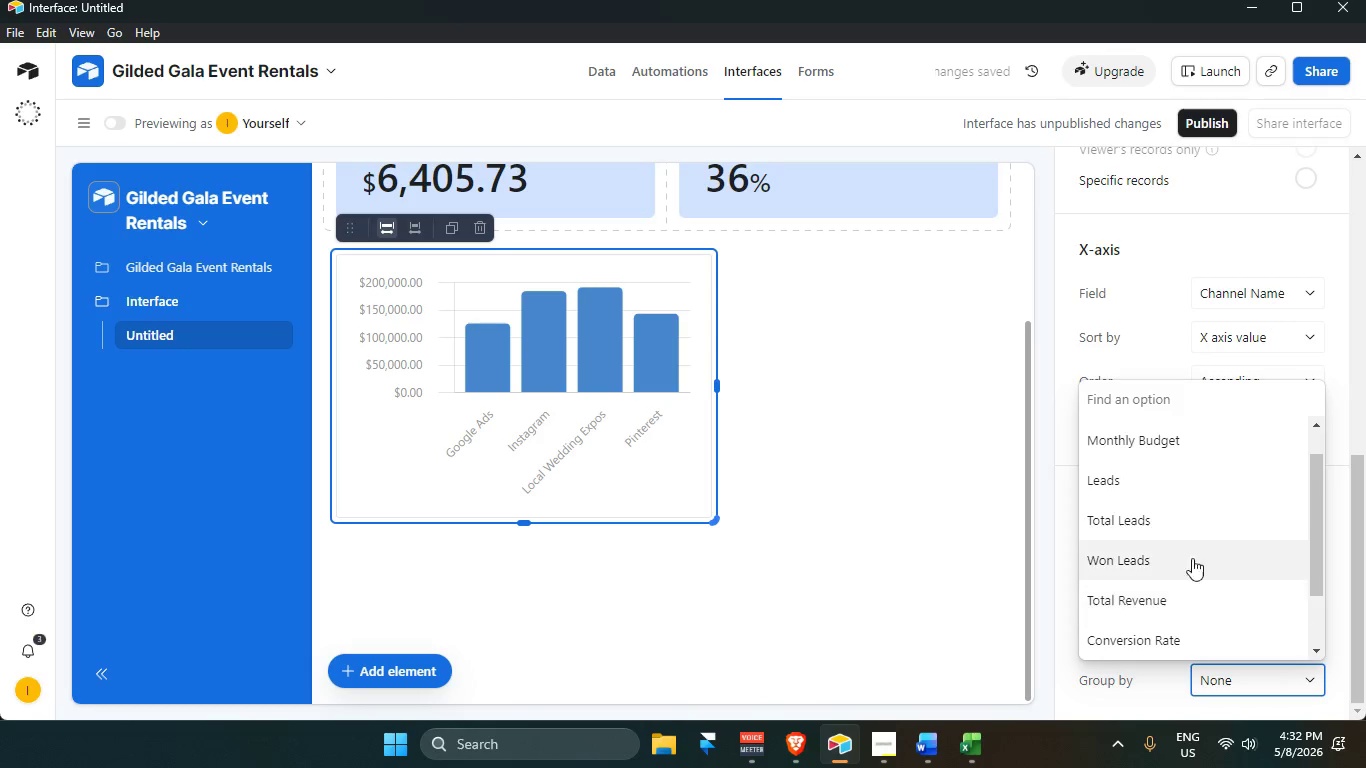 
wait(5.23)
 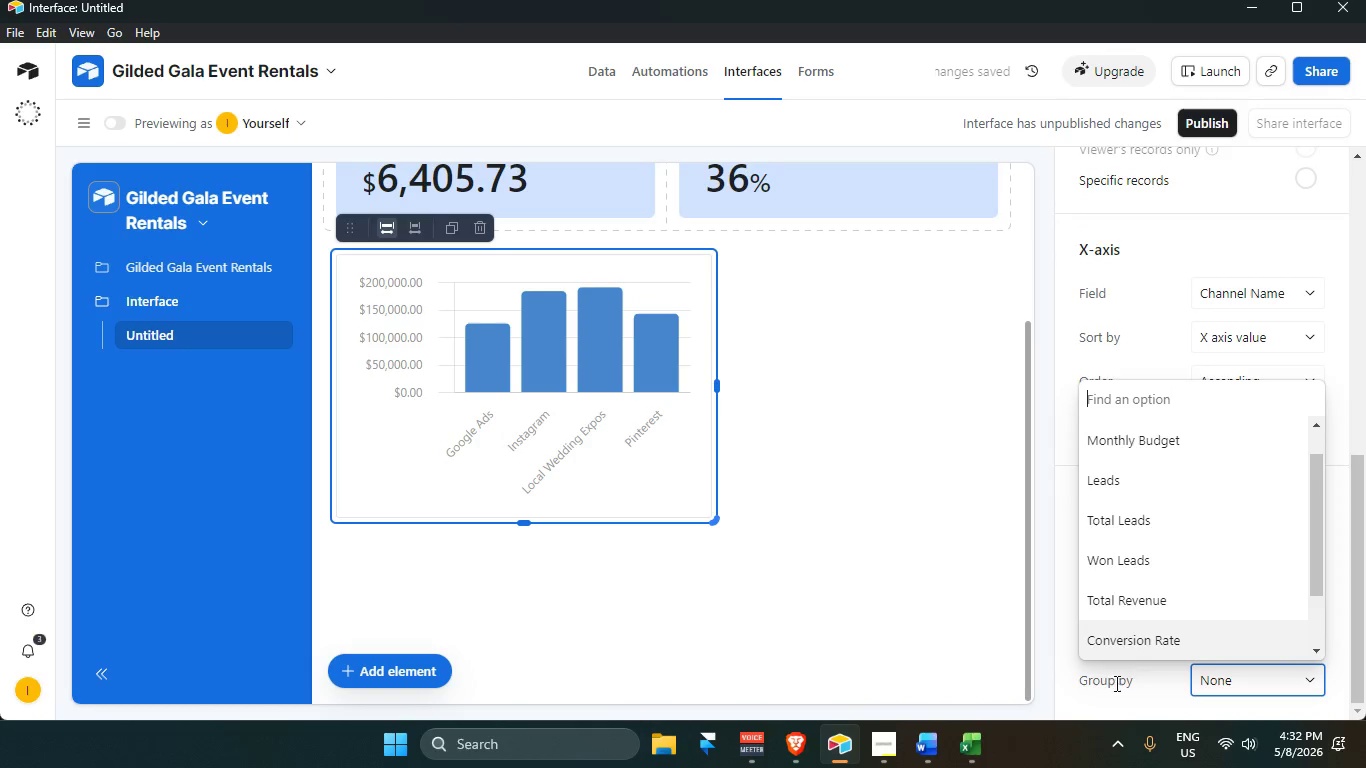 
left_click([1175, 605])
 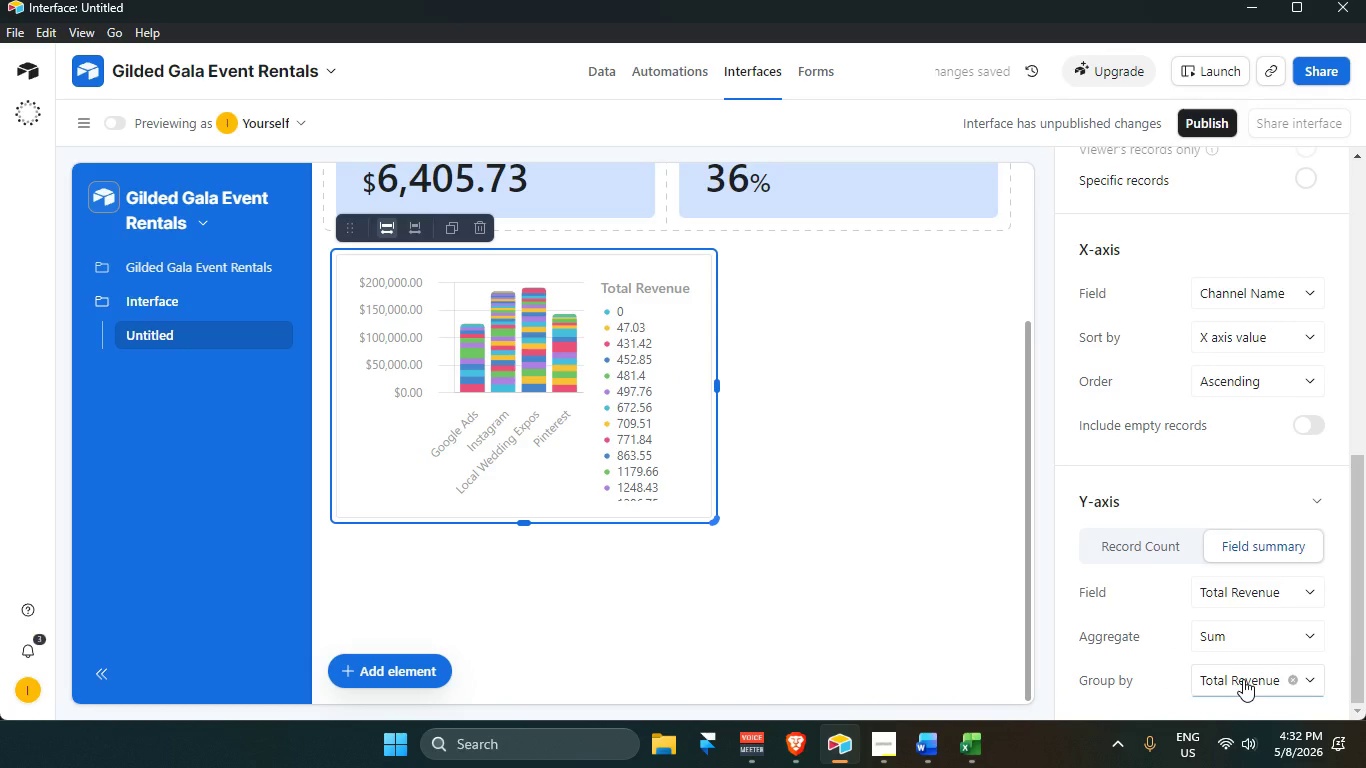 
wait(6.11)
 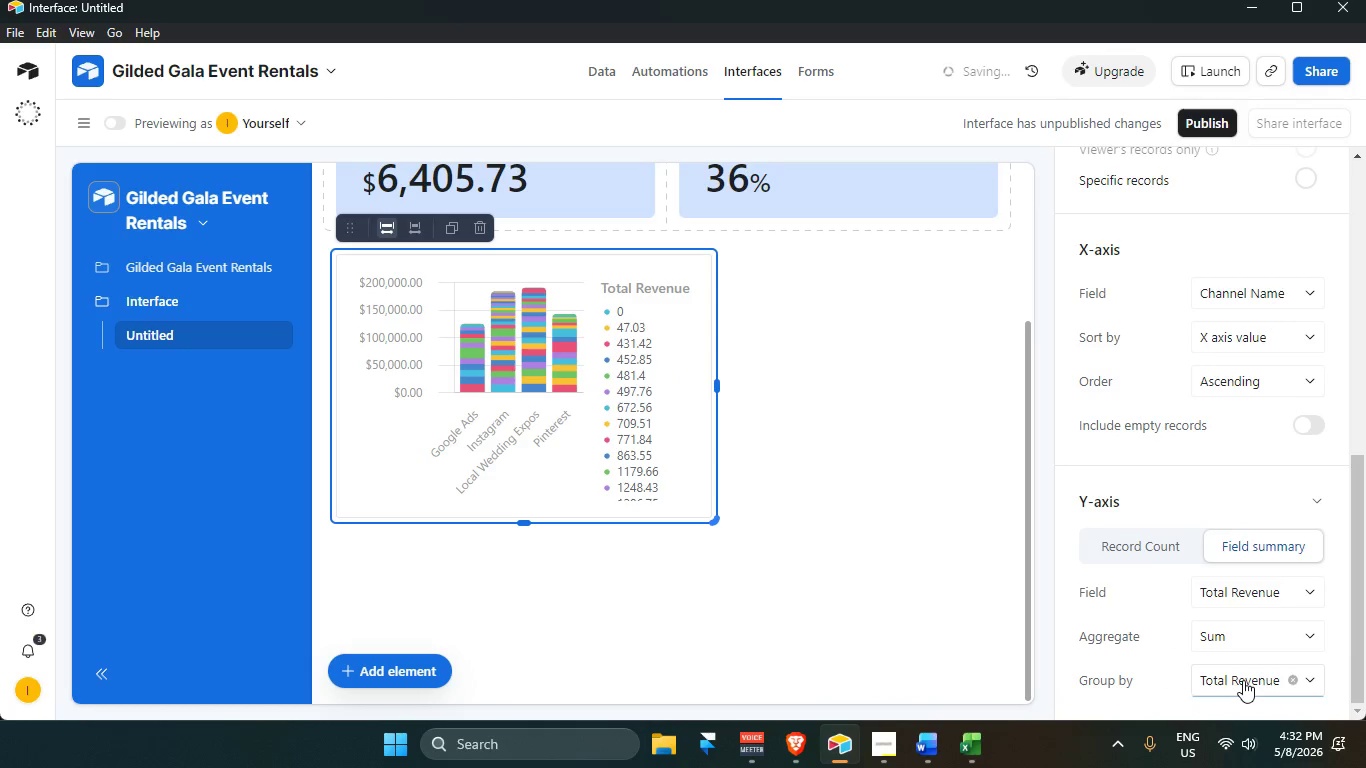 
left_click([1243, 679])
 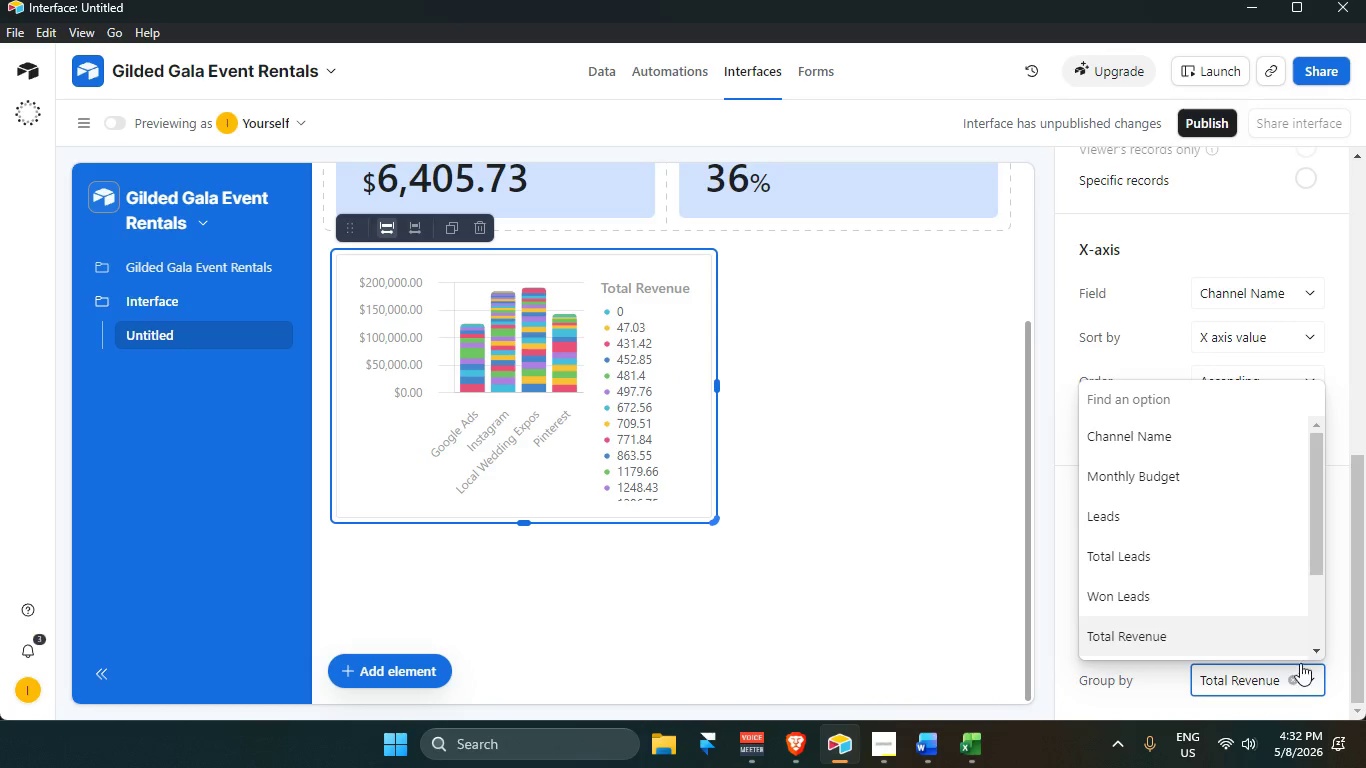 
left_click([1292, 680])
 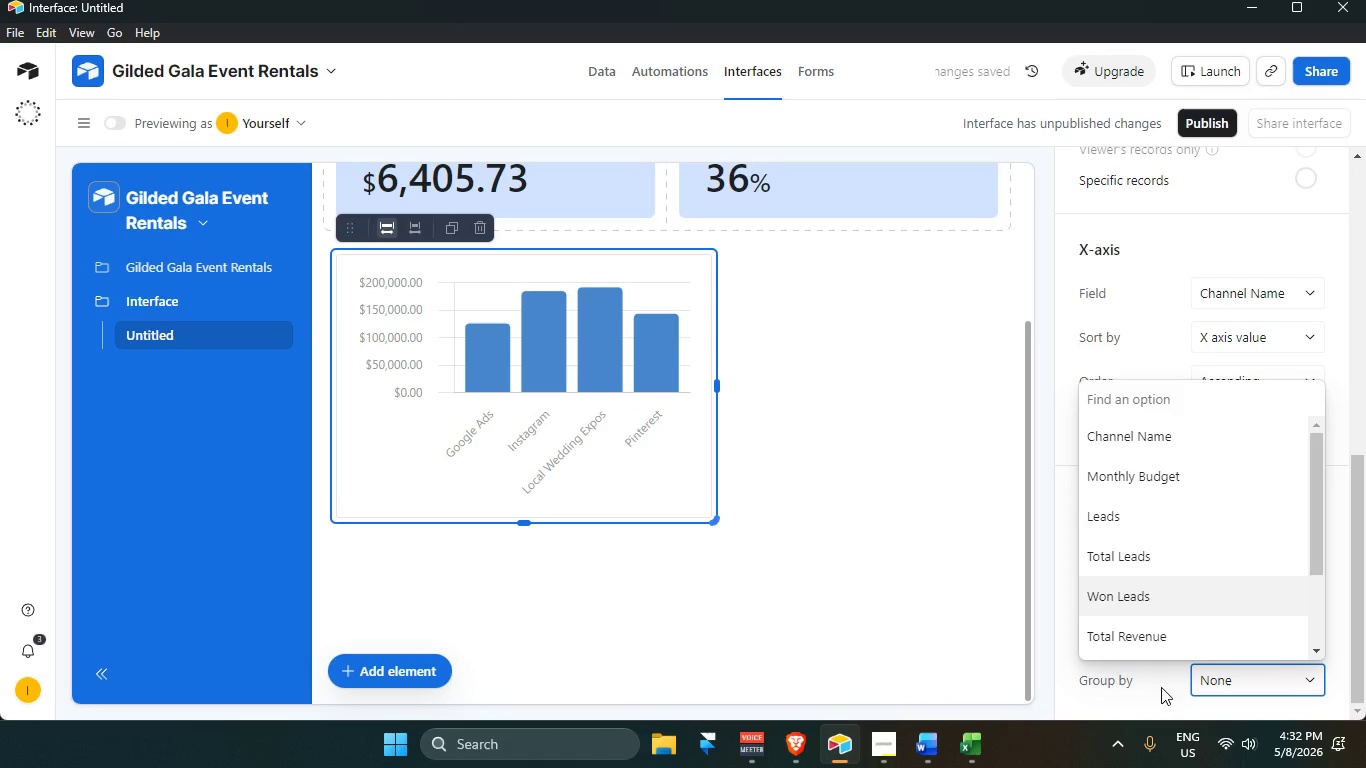 
left_click([1156, 324])
 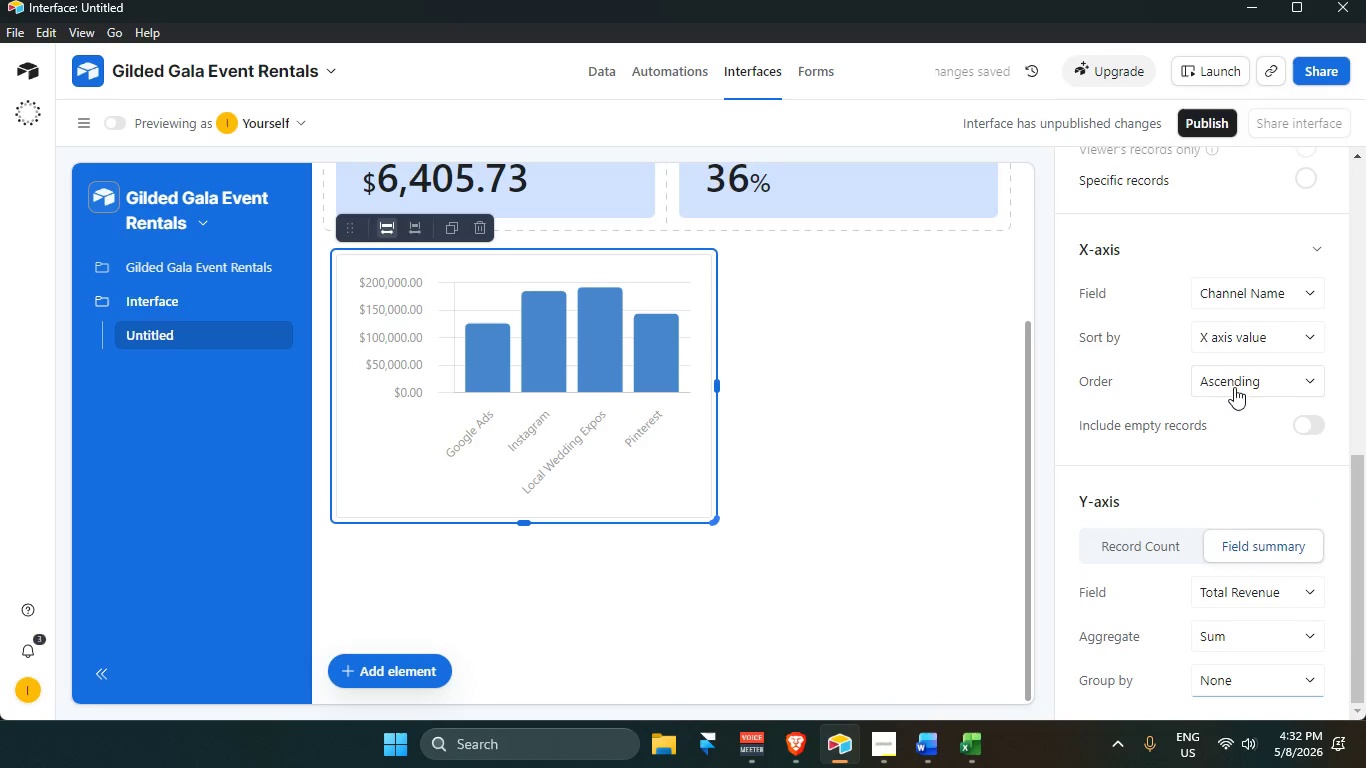 
left_click([1246, 381])
 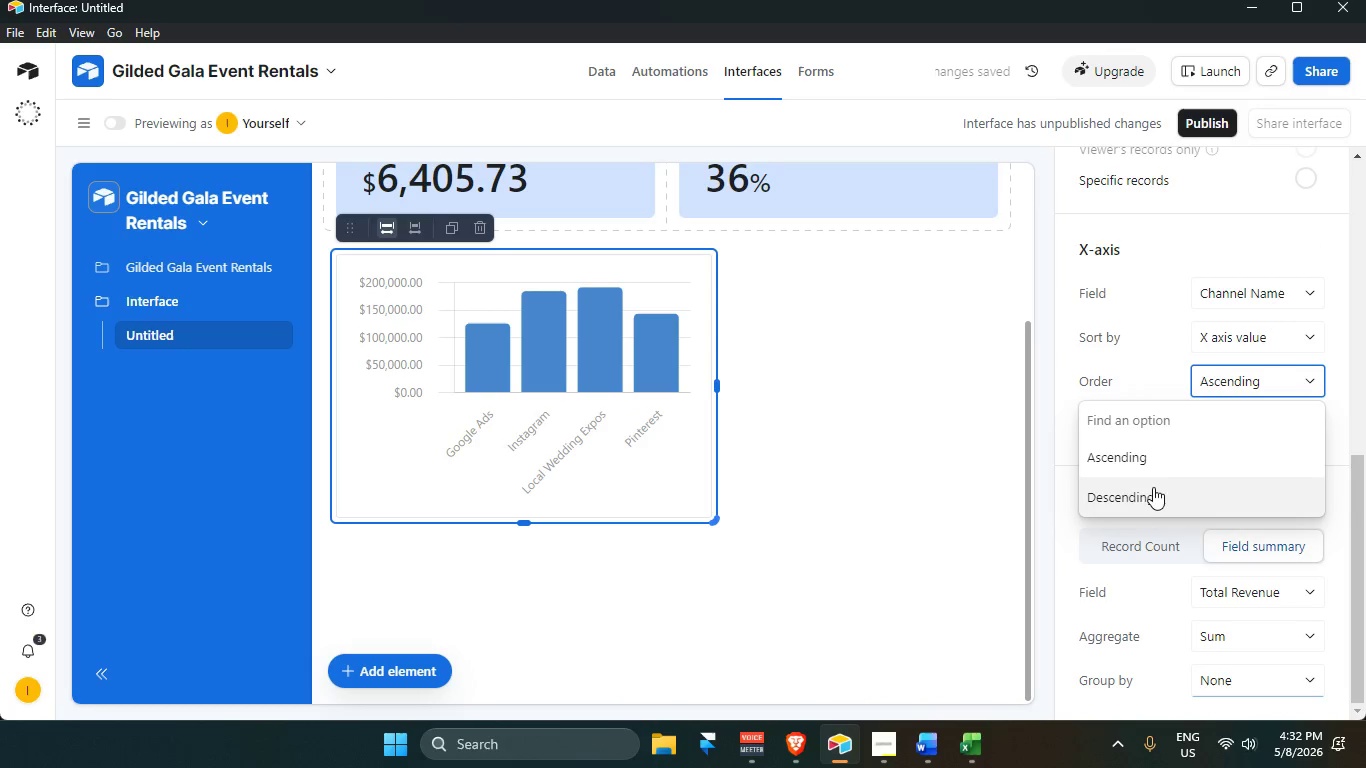 
left_click([1153, 499])
 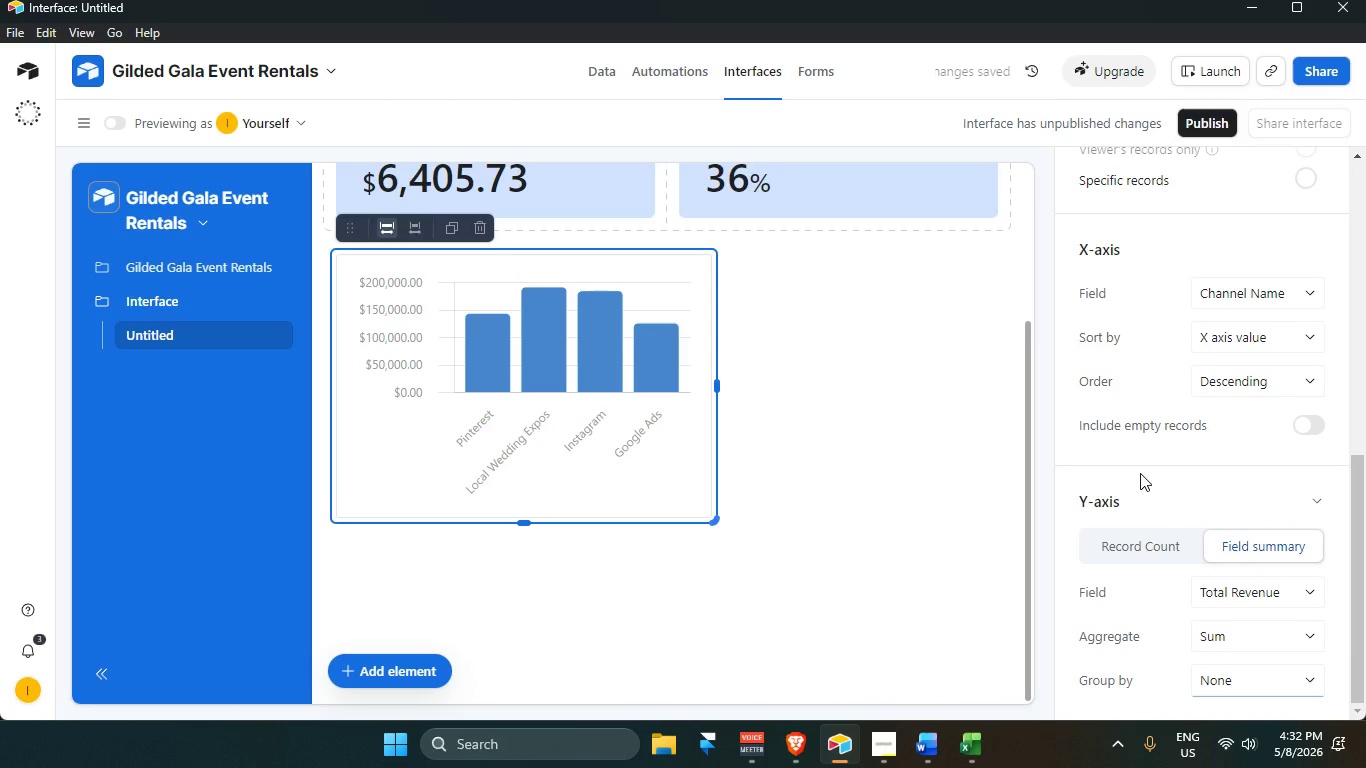 
wait(5.44)
 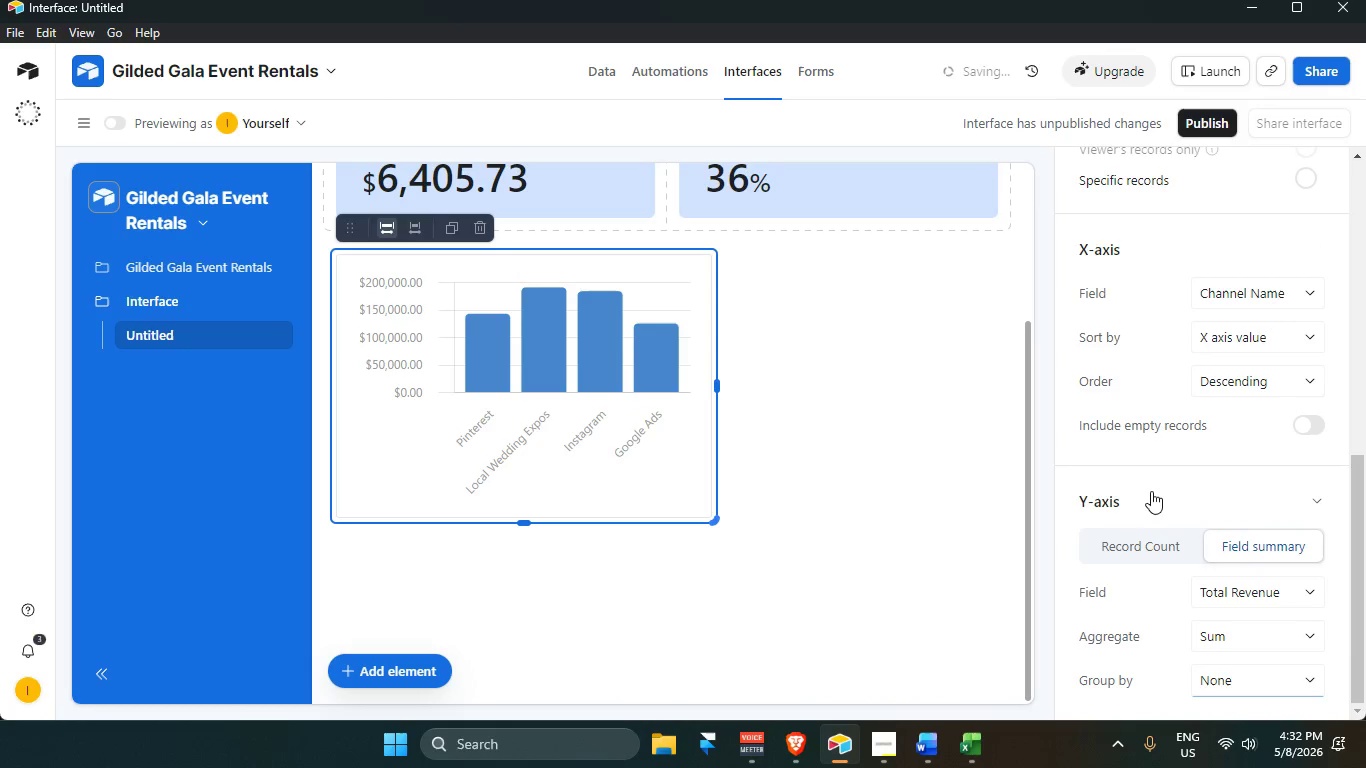 
left_click([1246, 376])
 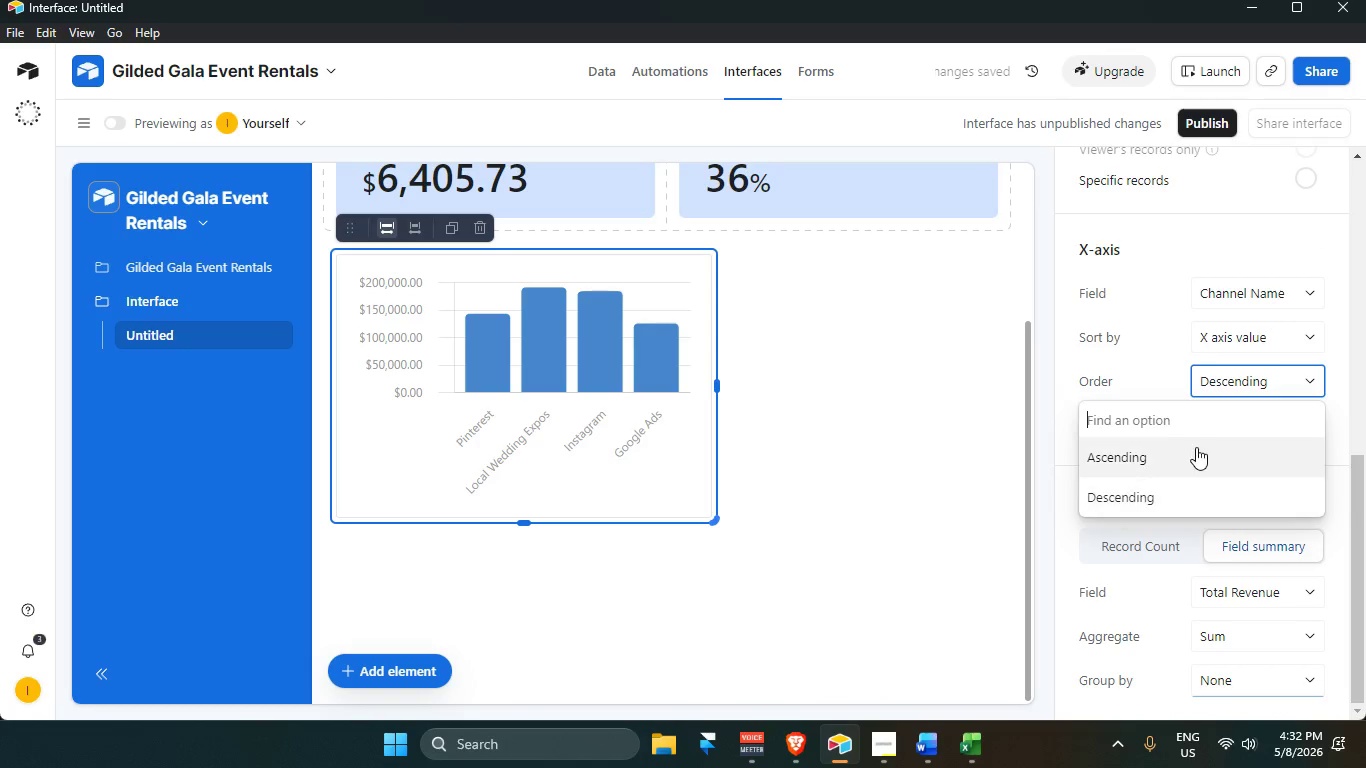 
left_click([1196, 447])
 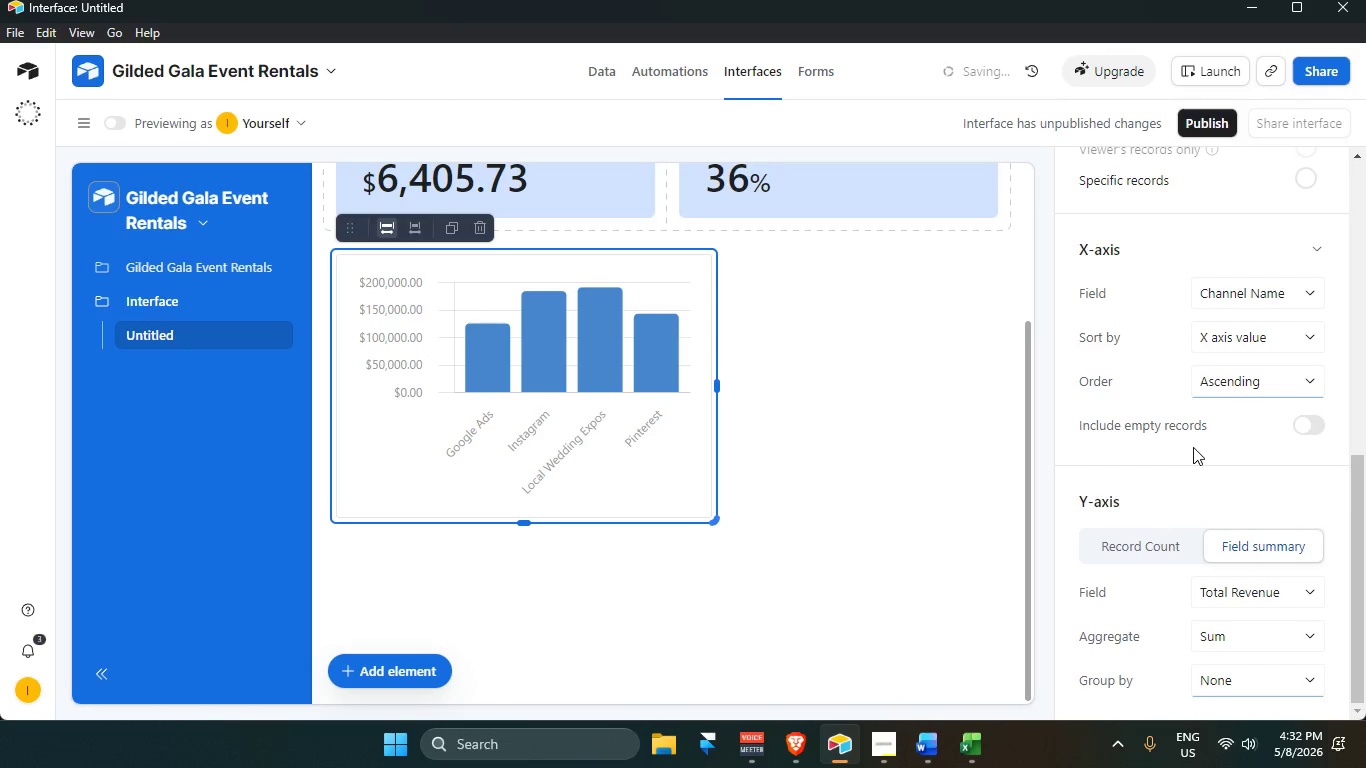 
left_click([1138, 368])
 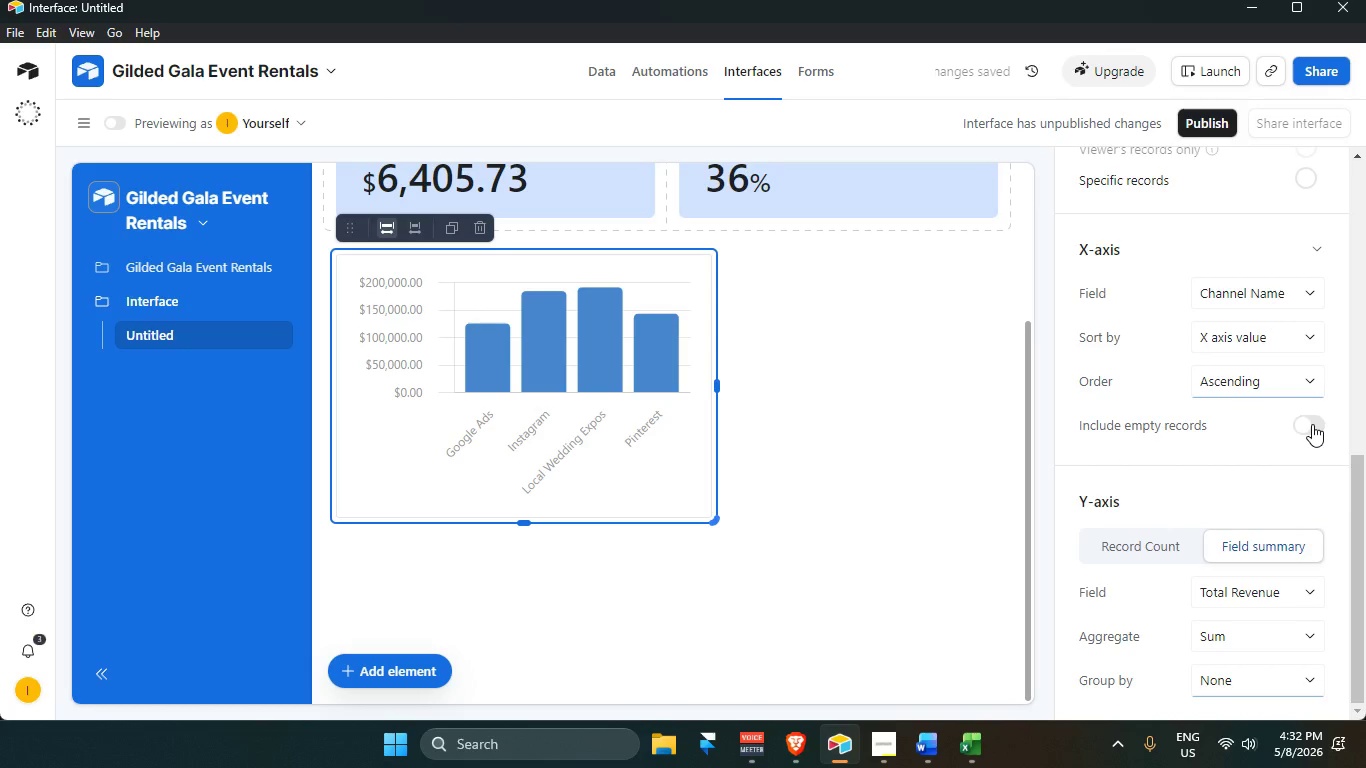 
left_click([1311, 424])
 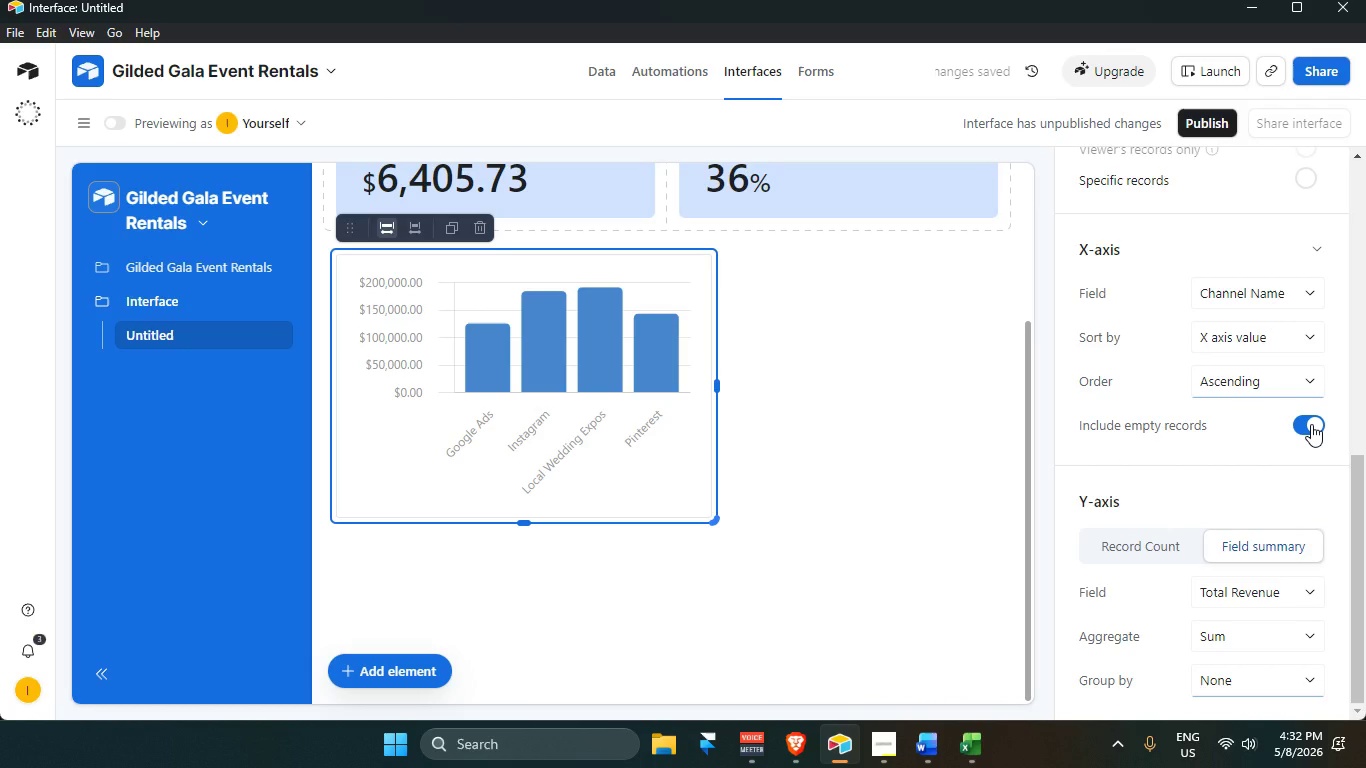 
left_click([1309, 424])
 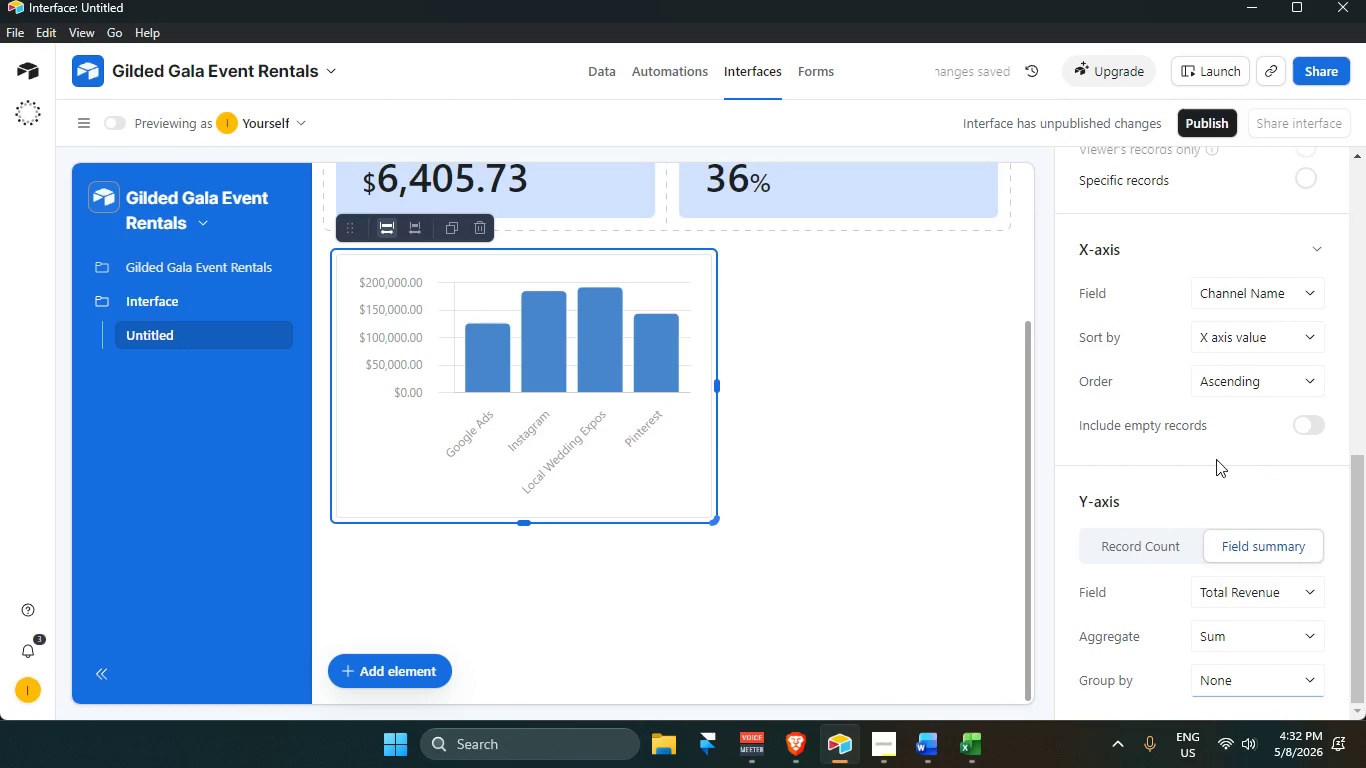 
scroll: coordinate [1216, 459], scroll_direction: up, amount: 1.0
 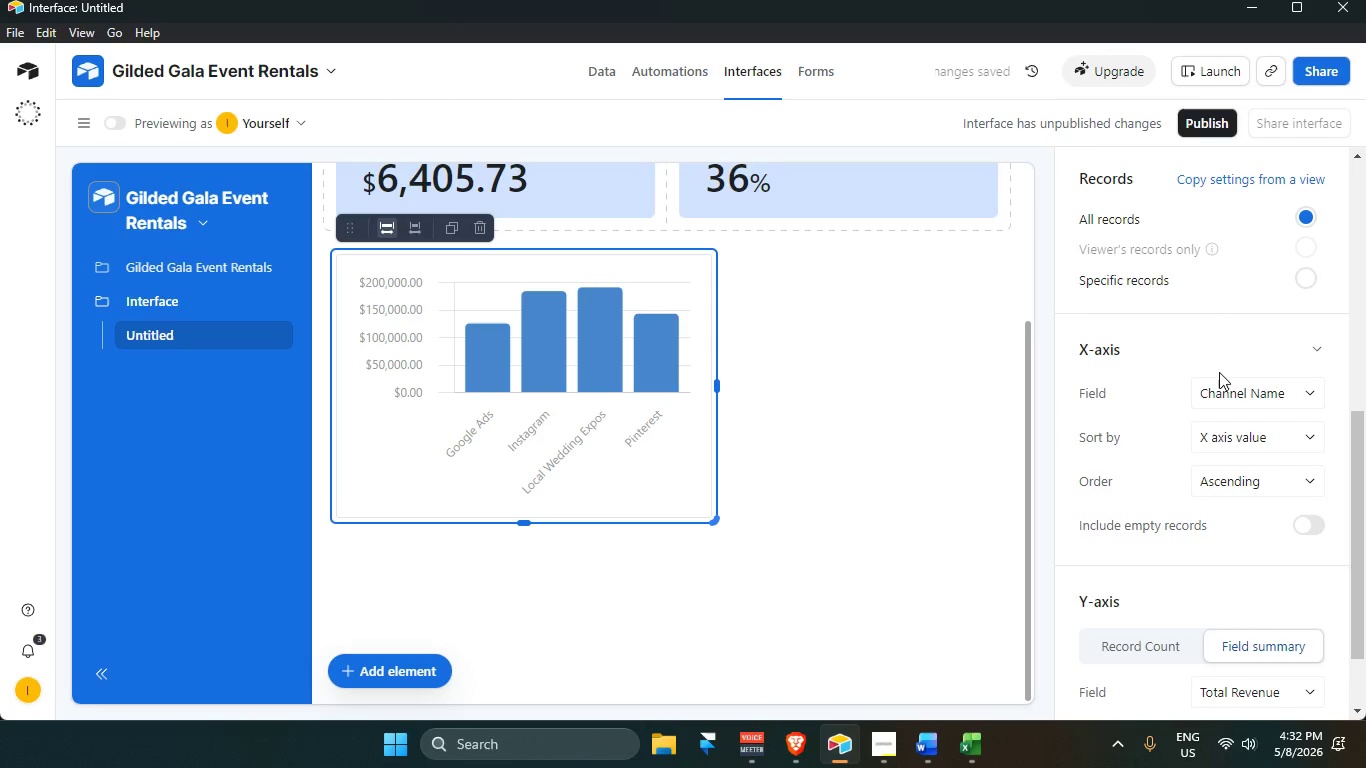 
left_click_drag(start_coordinate=[524, 522], to_coordinate=[537, 414])
 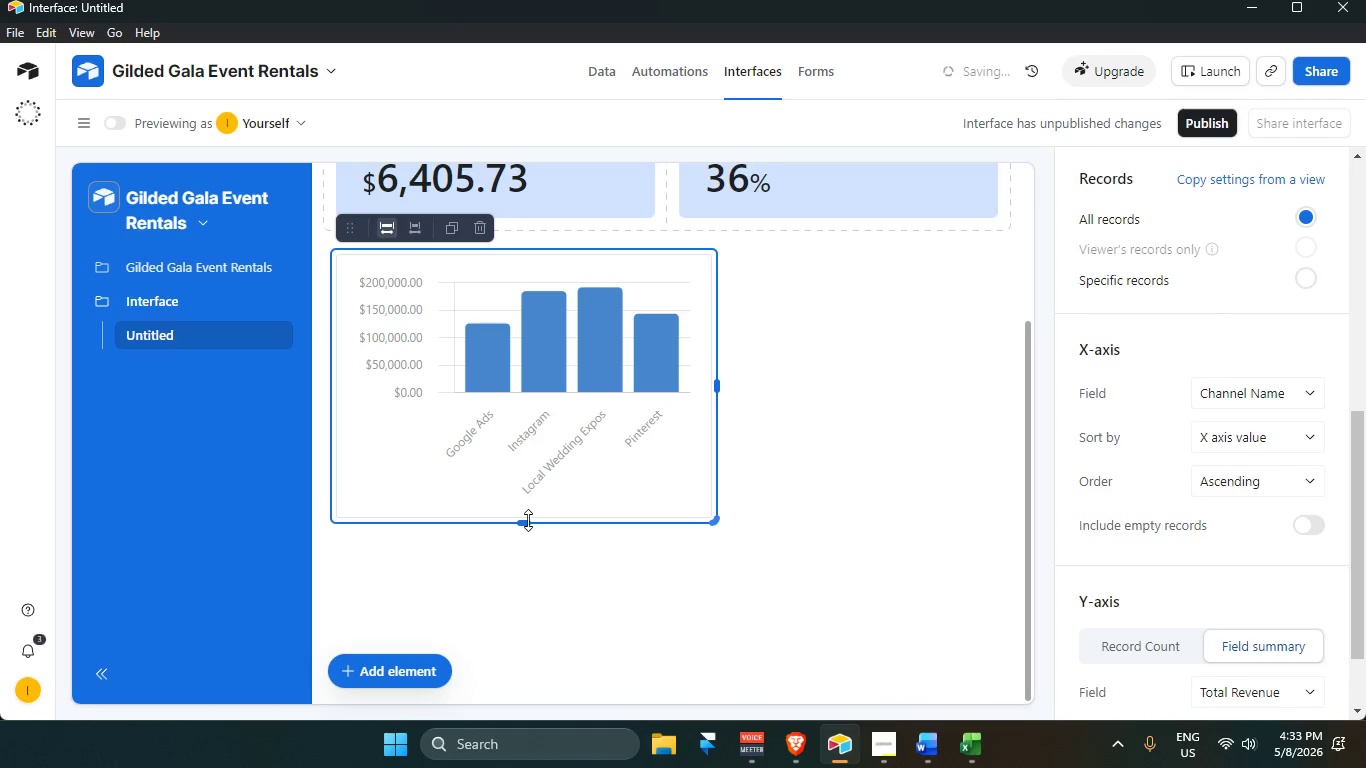 
left_click_drag(start_coordinate=[528, 520], to_coordinate=[535, 414])
 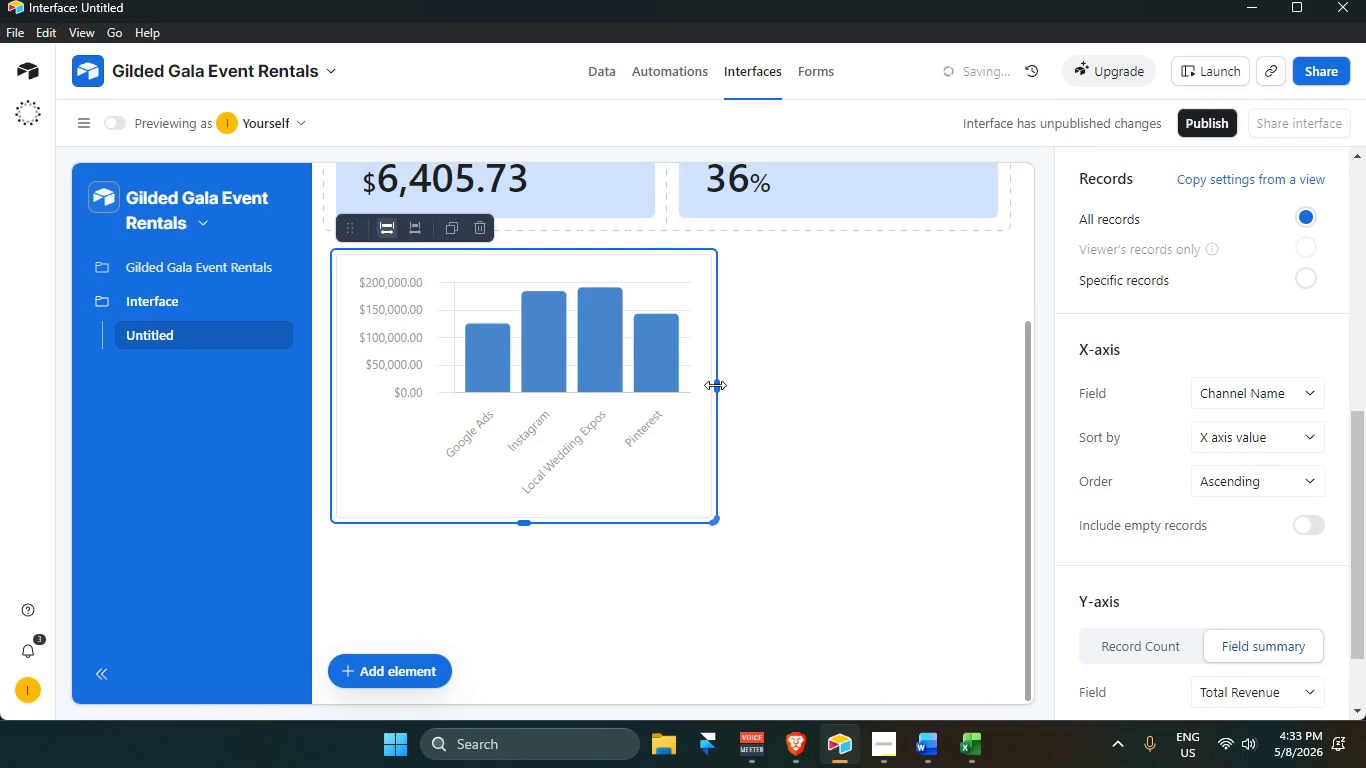 
left_click_drag(start_coordinate=[715, 387], to_coordinate=[692, 409])
 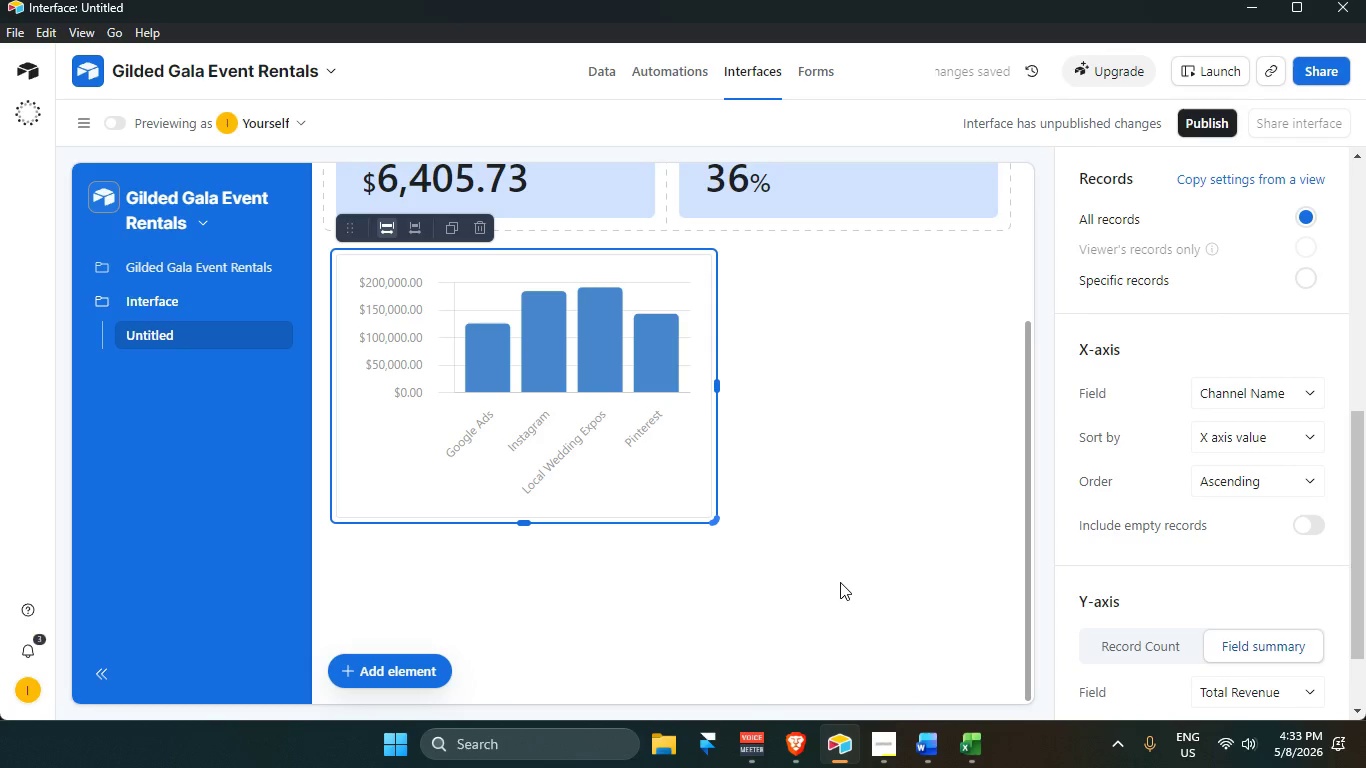 
scroll: coordinate [1159, 251], scroll_direction: up, amount: 11.0
 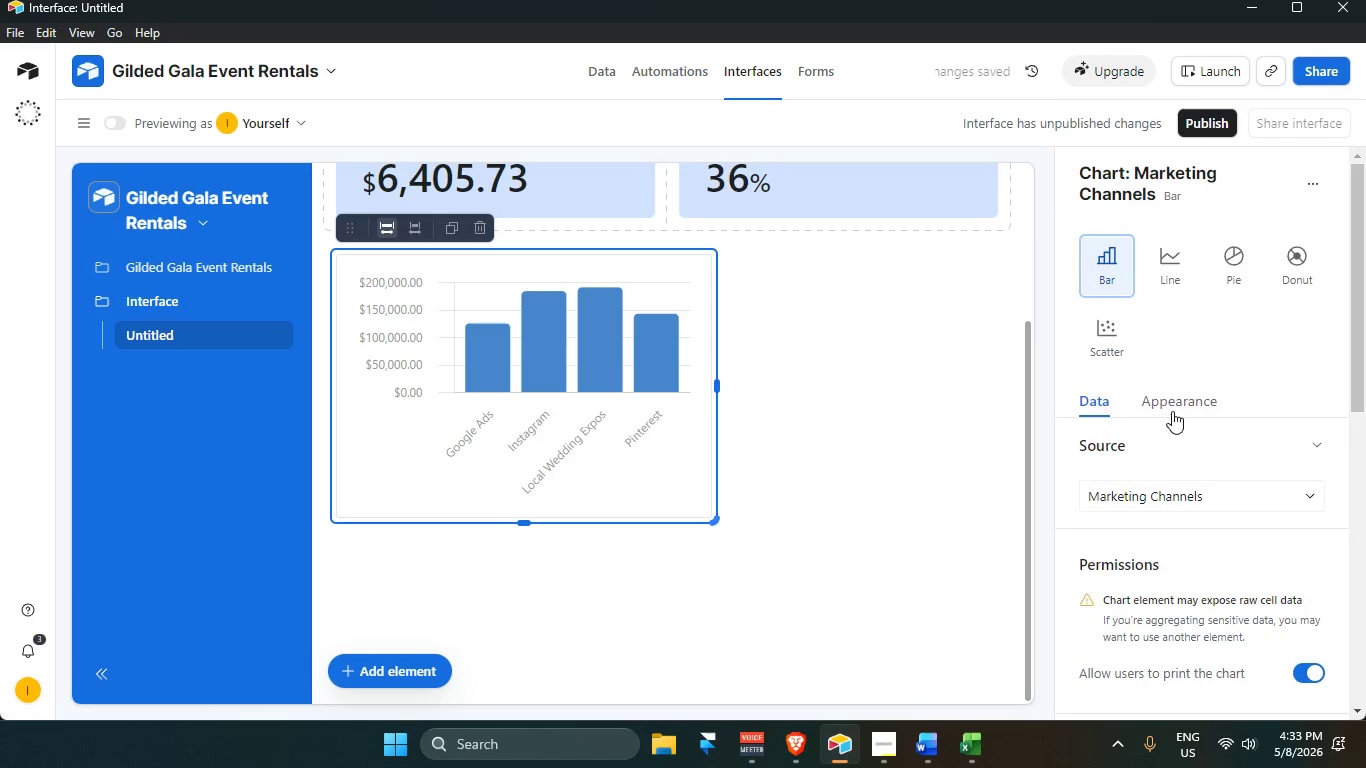 
left_click([1171, 409])
 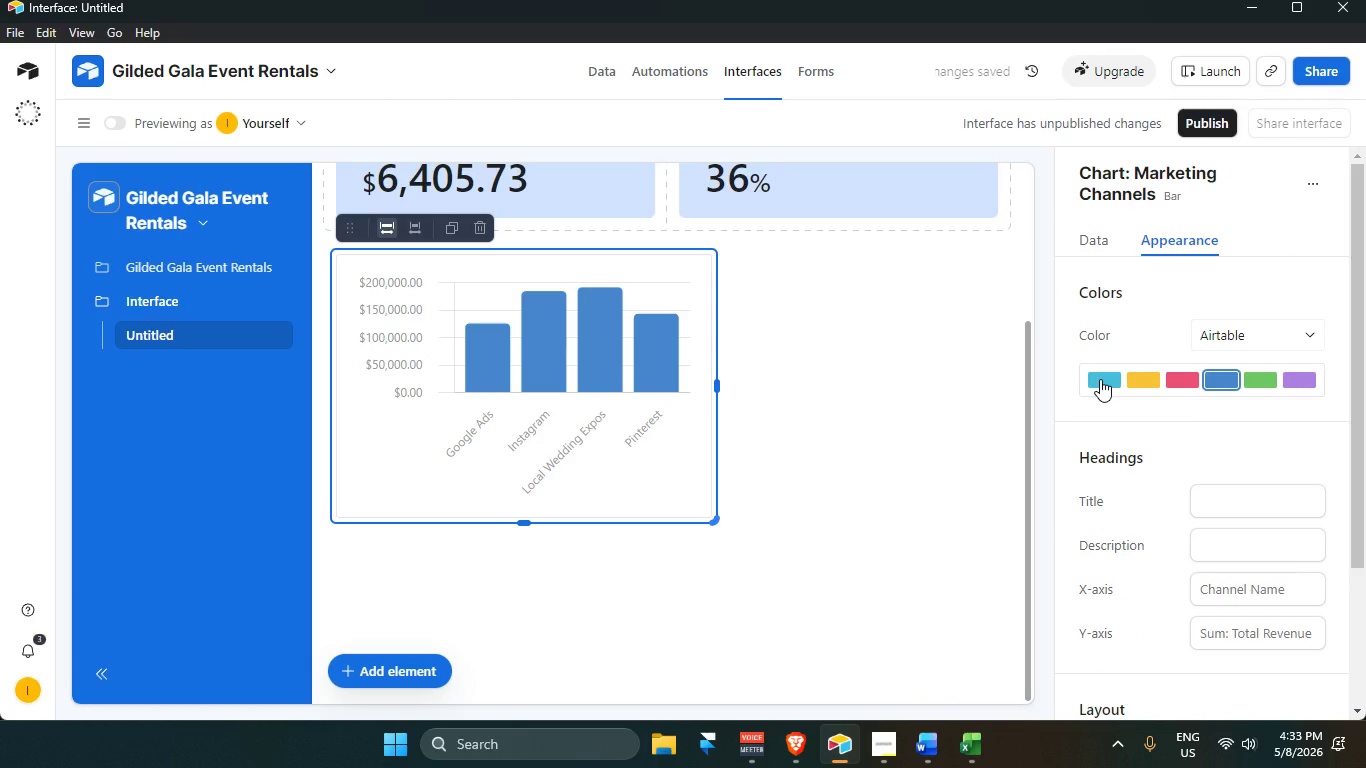 
scroll: coordinate [930, 468], scroll_direction: up, amount: 3.0
 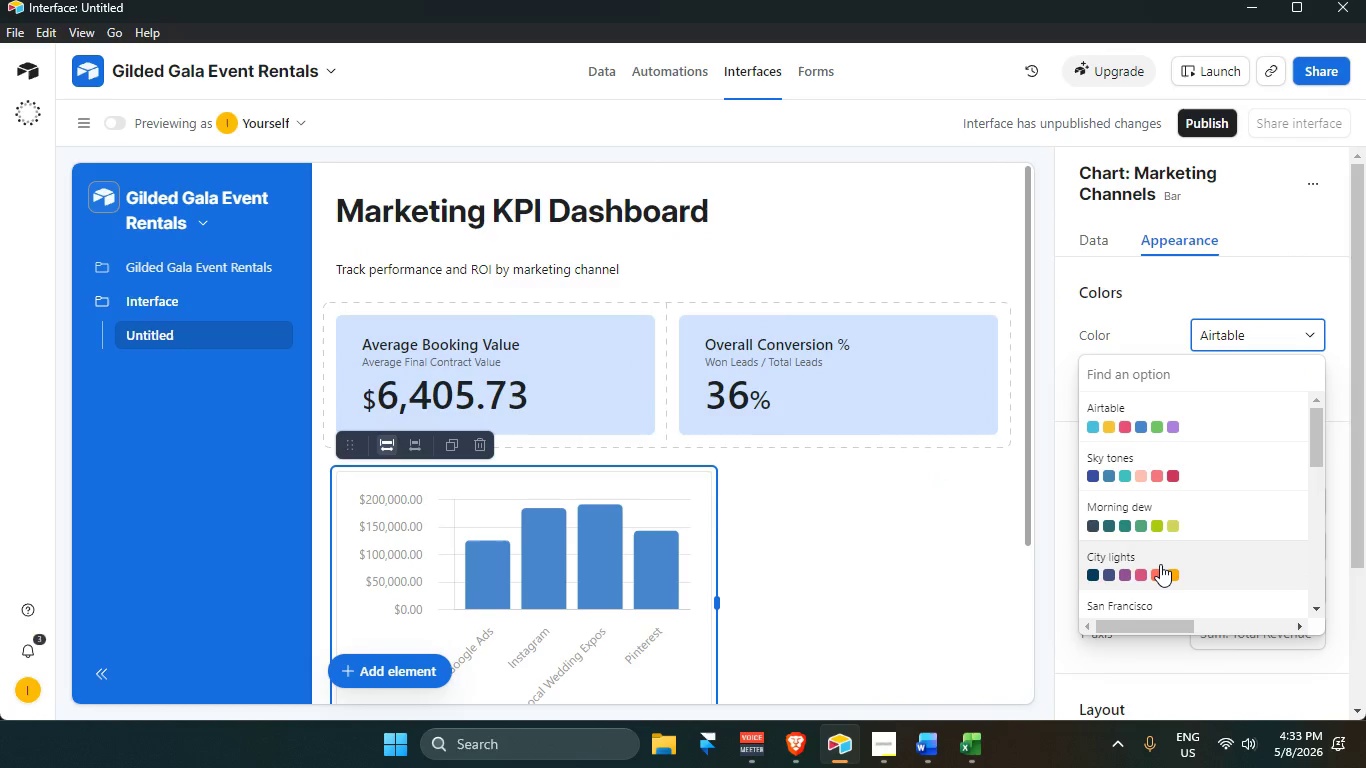 
wait(5.05)
 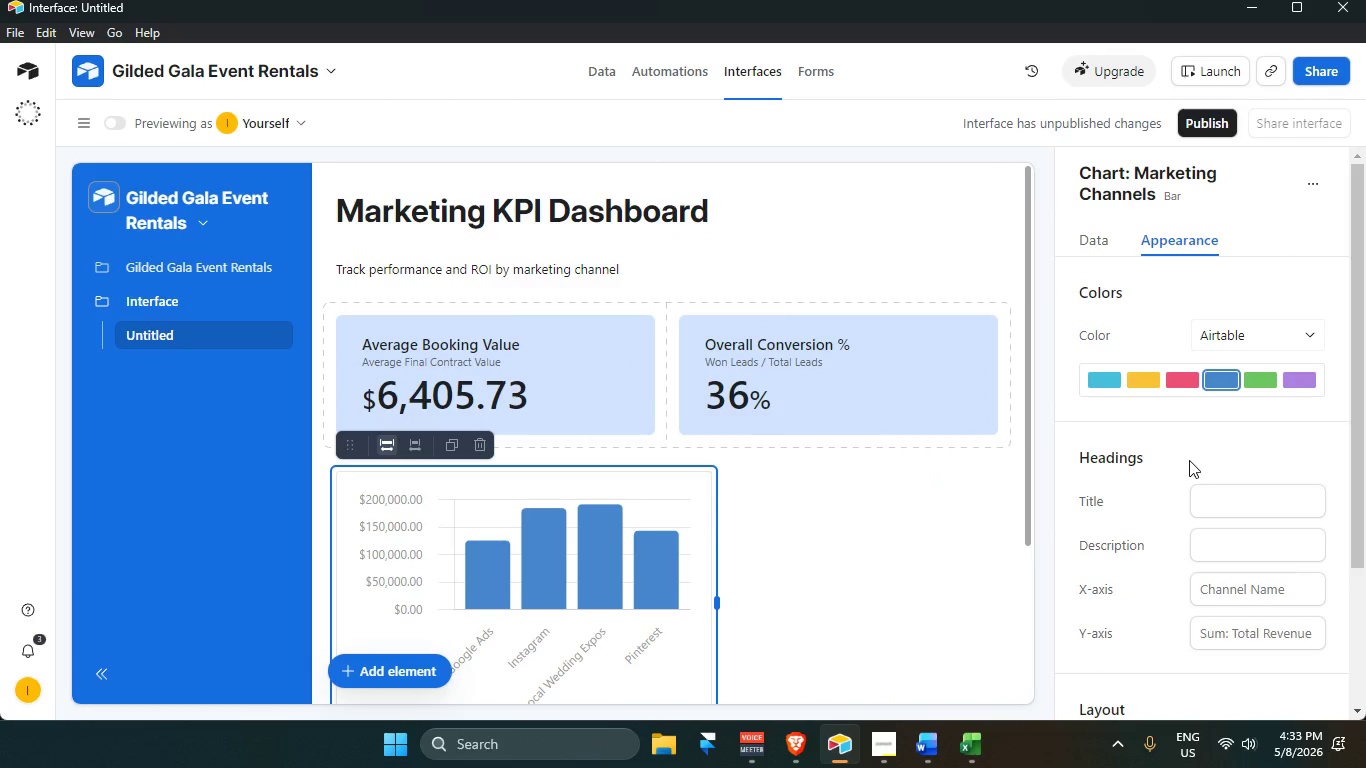 
left_click([1151, 308])
 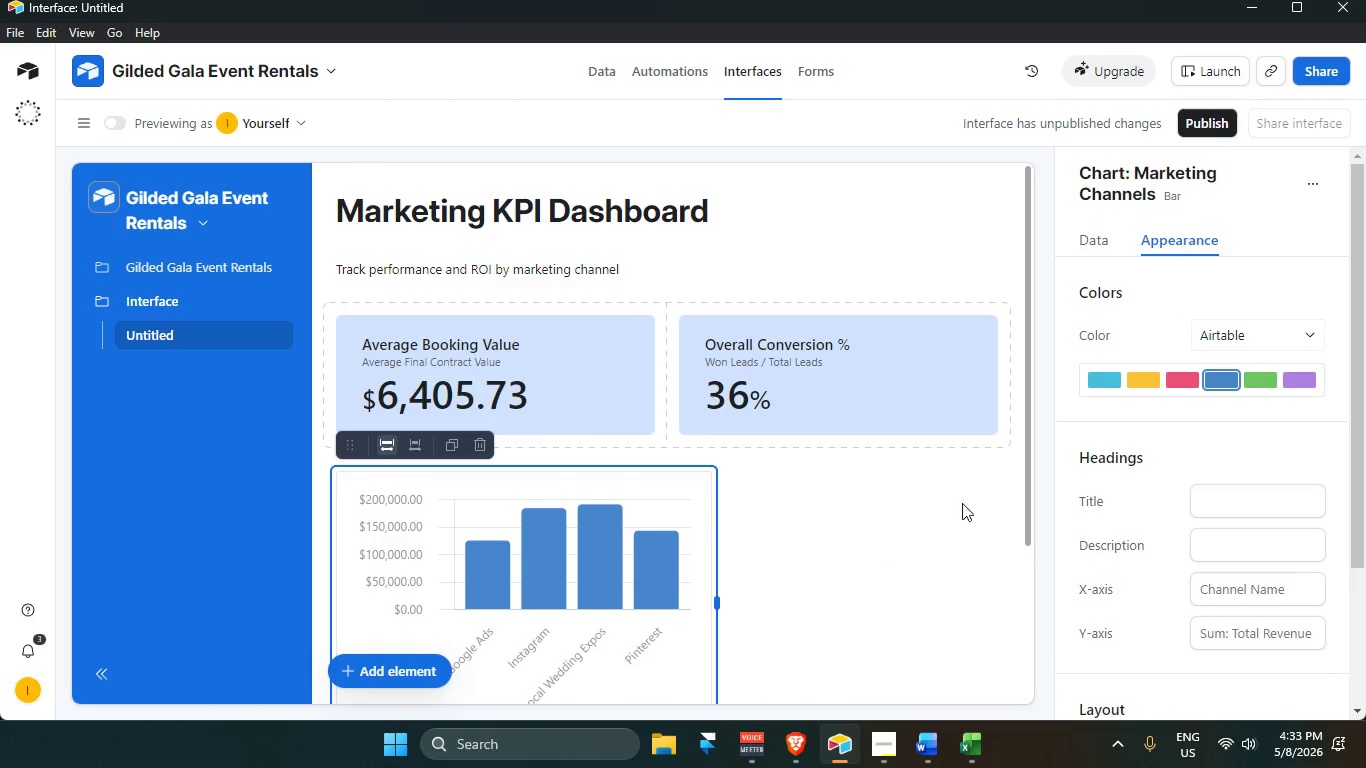 
wait(6.38)
 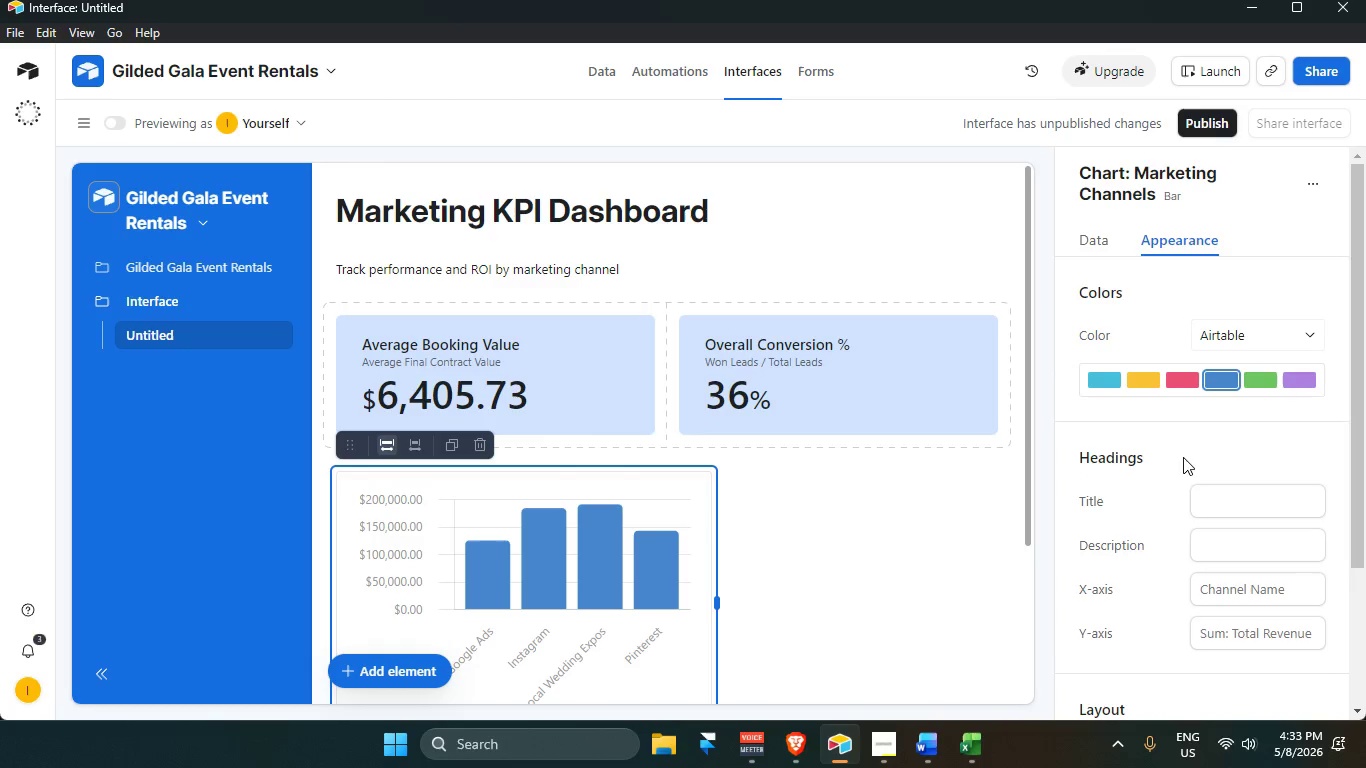 
left_click([927, 398])
 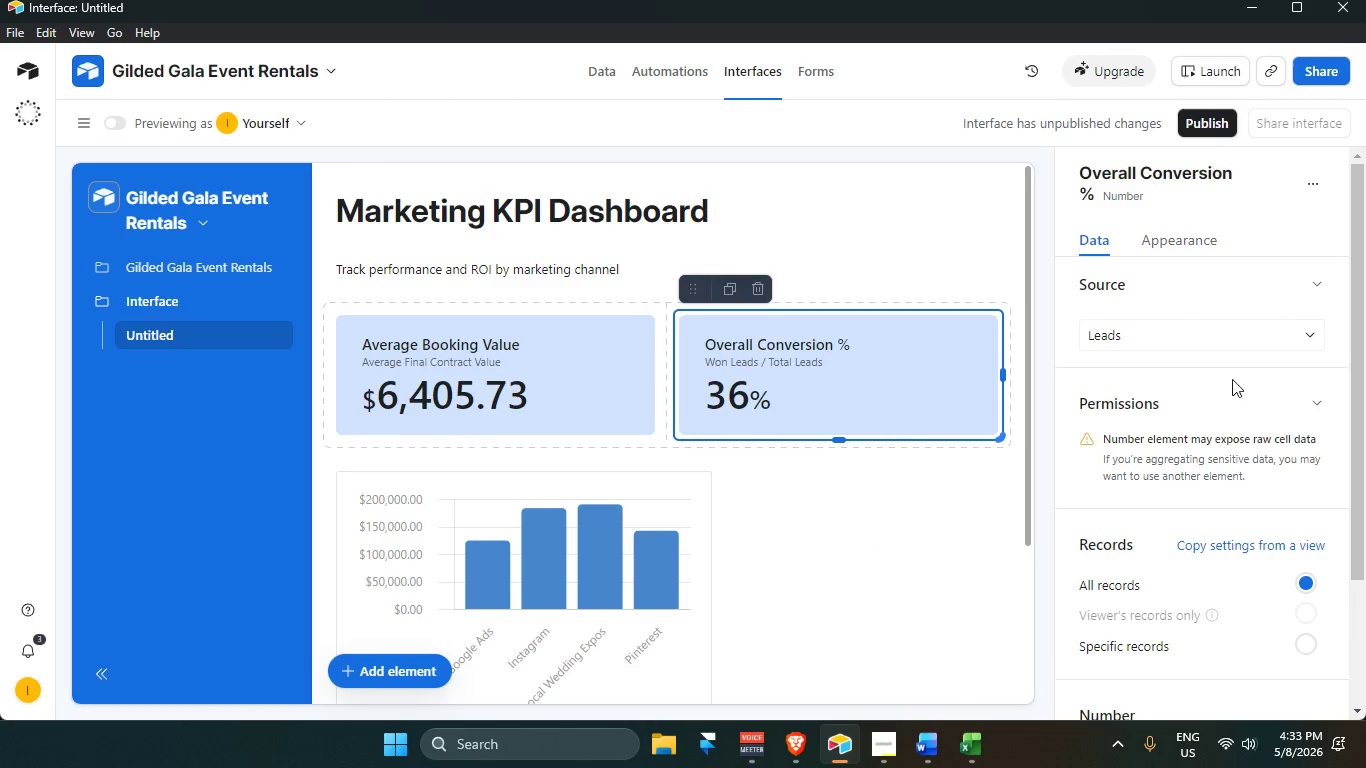 
left_click([1180, 245])
 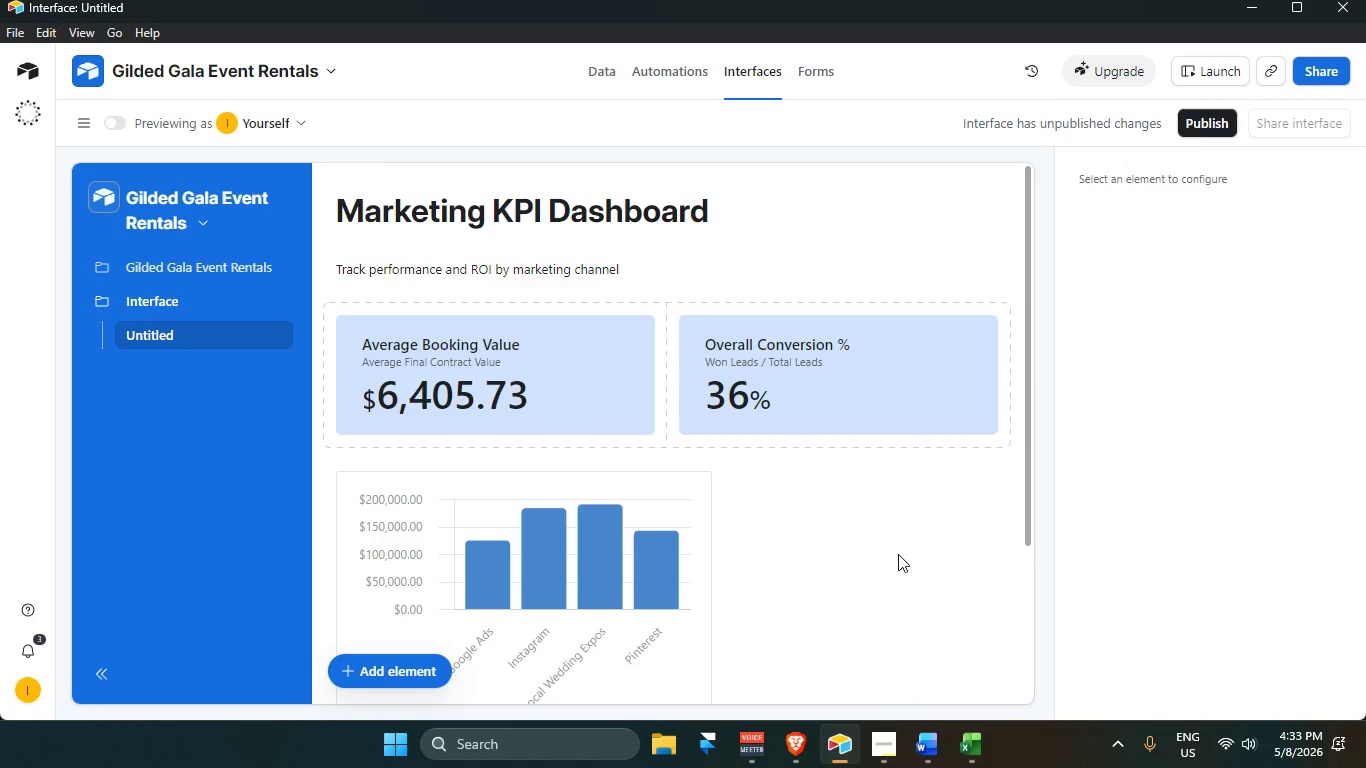 
left_click([554, 567])
 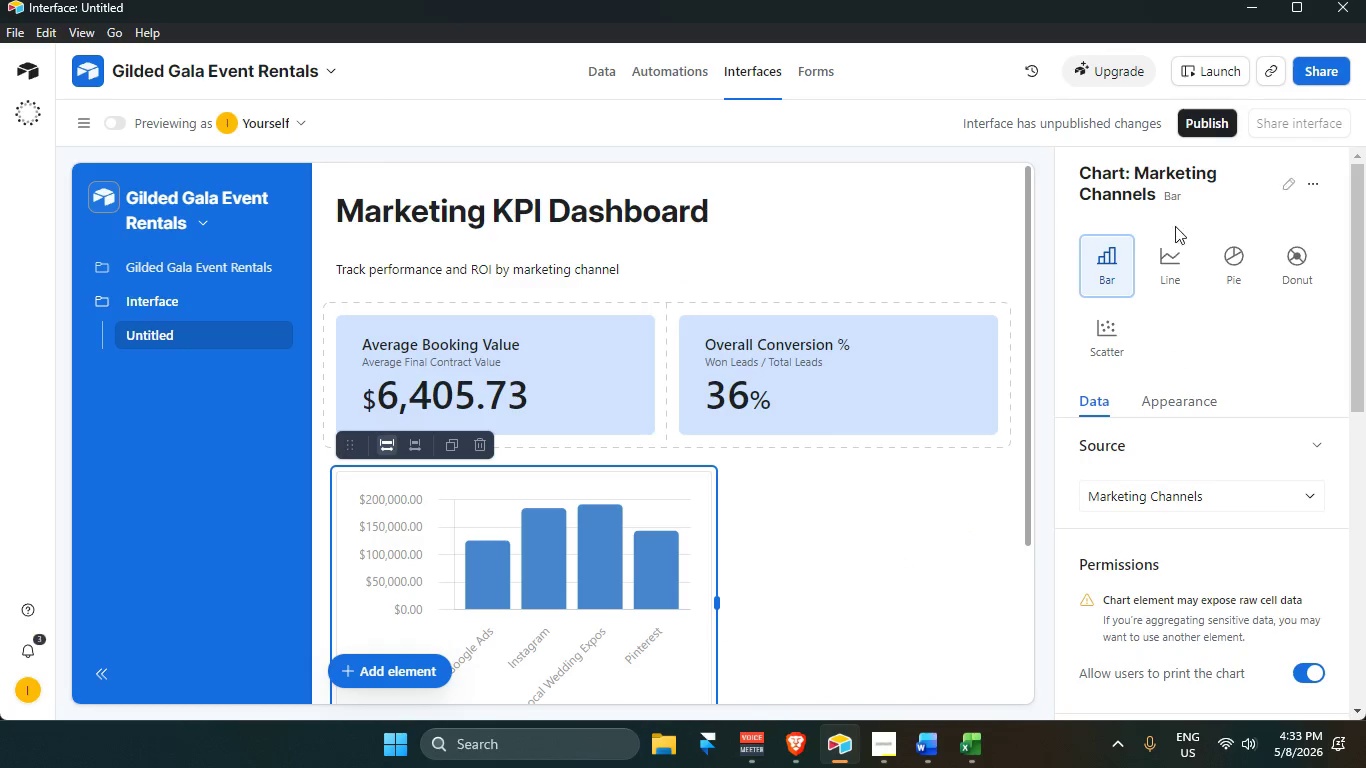 
scroll: coordinate [1222, 480], scroll_direction: down, amount: 4.0
 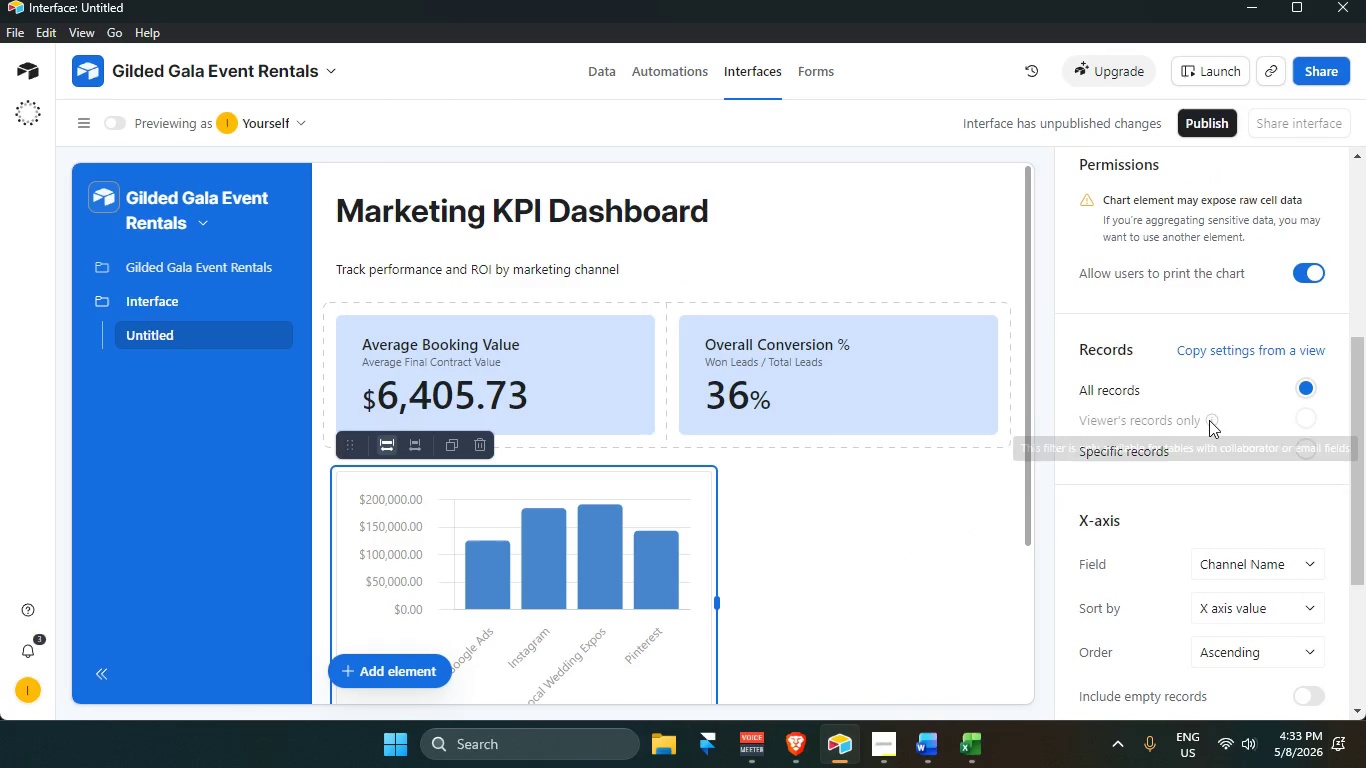 
scroll: coordinate [1209, 419], scroll_direction: up, amount: 4.0
 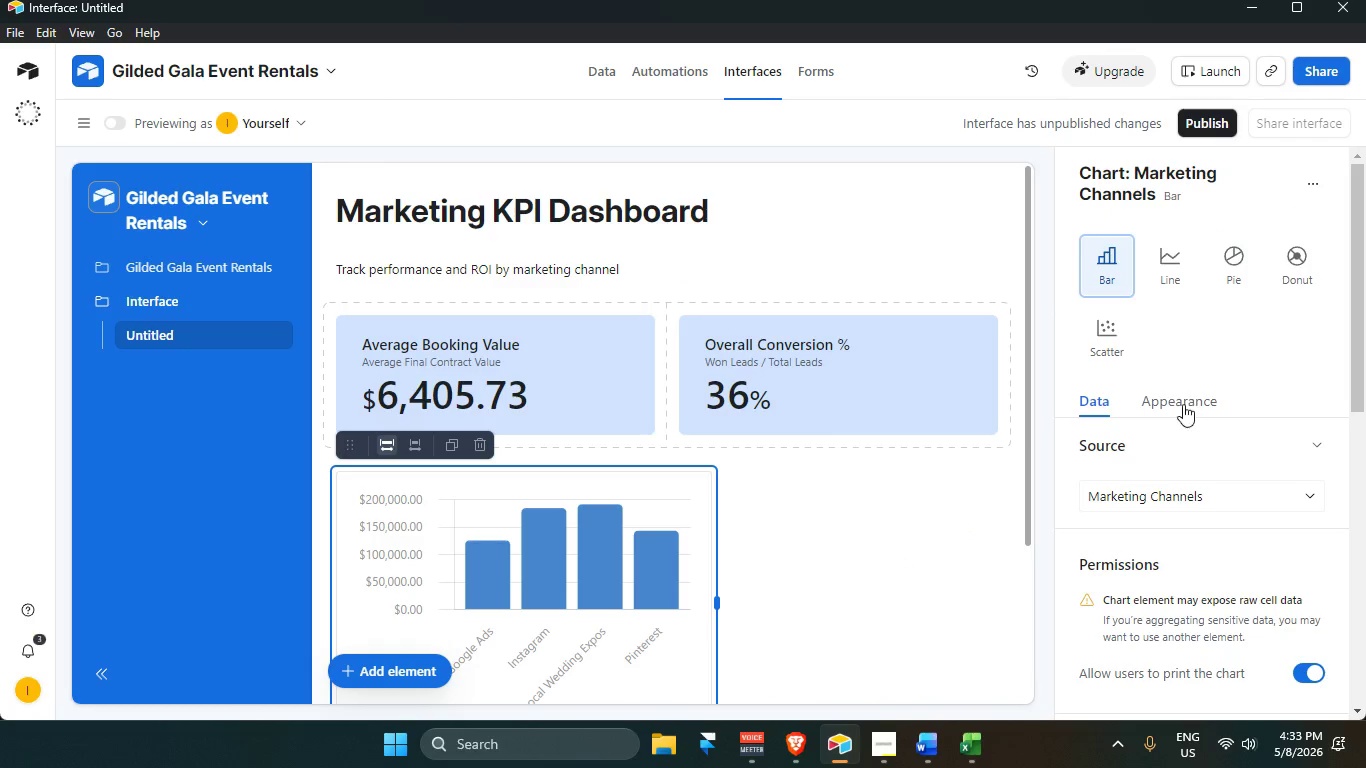 
left_click([1183, 404])
 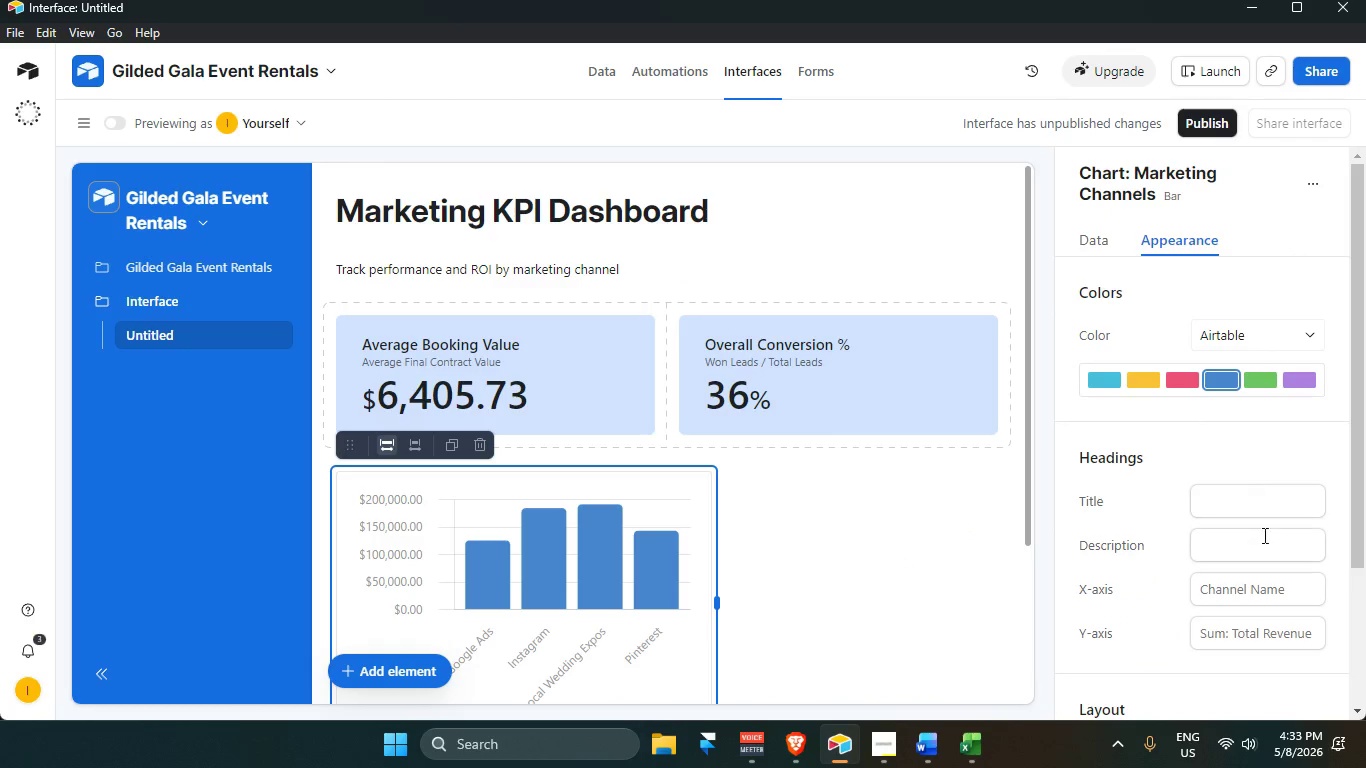 
left_click([1260, 502])
 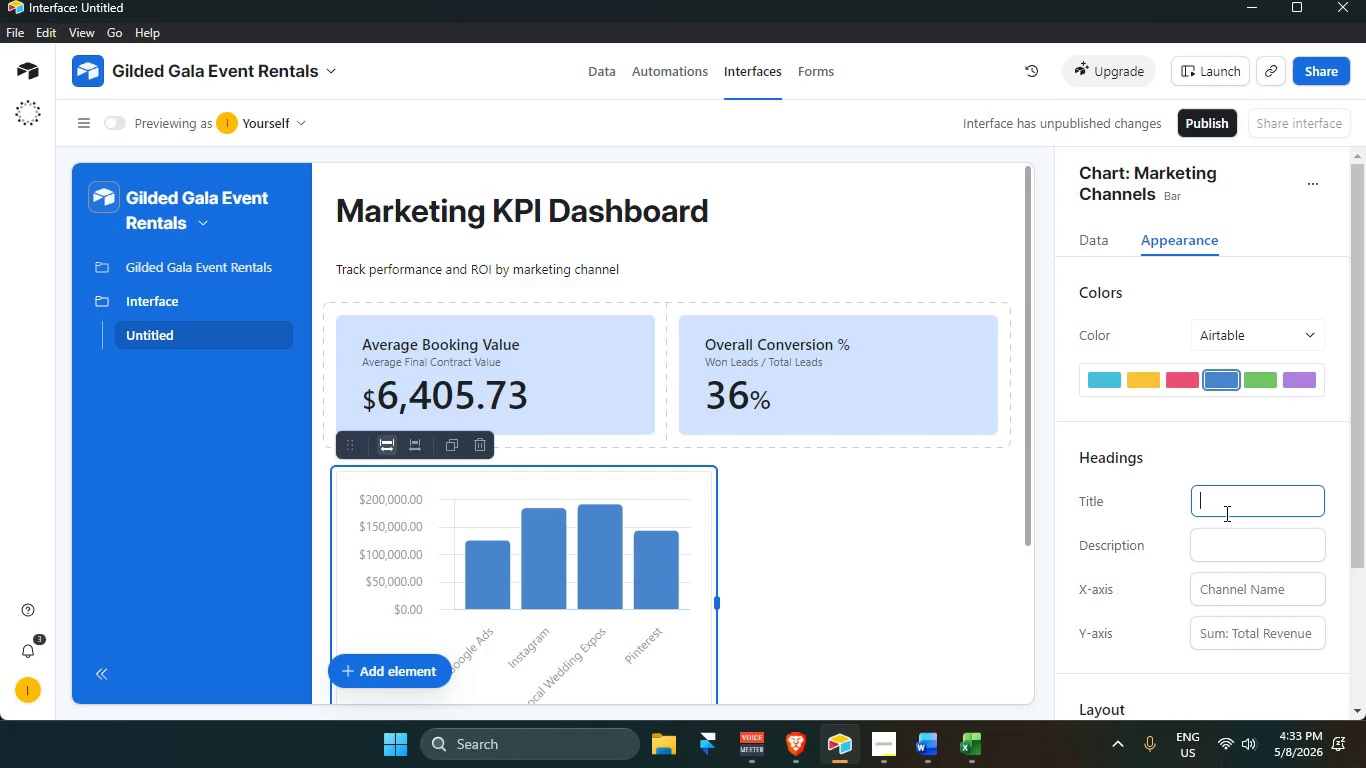 
wait(5.75)
 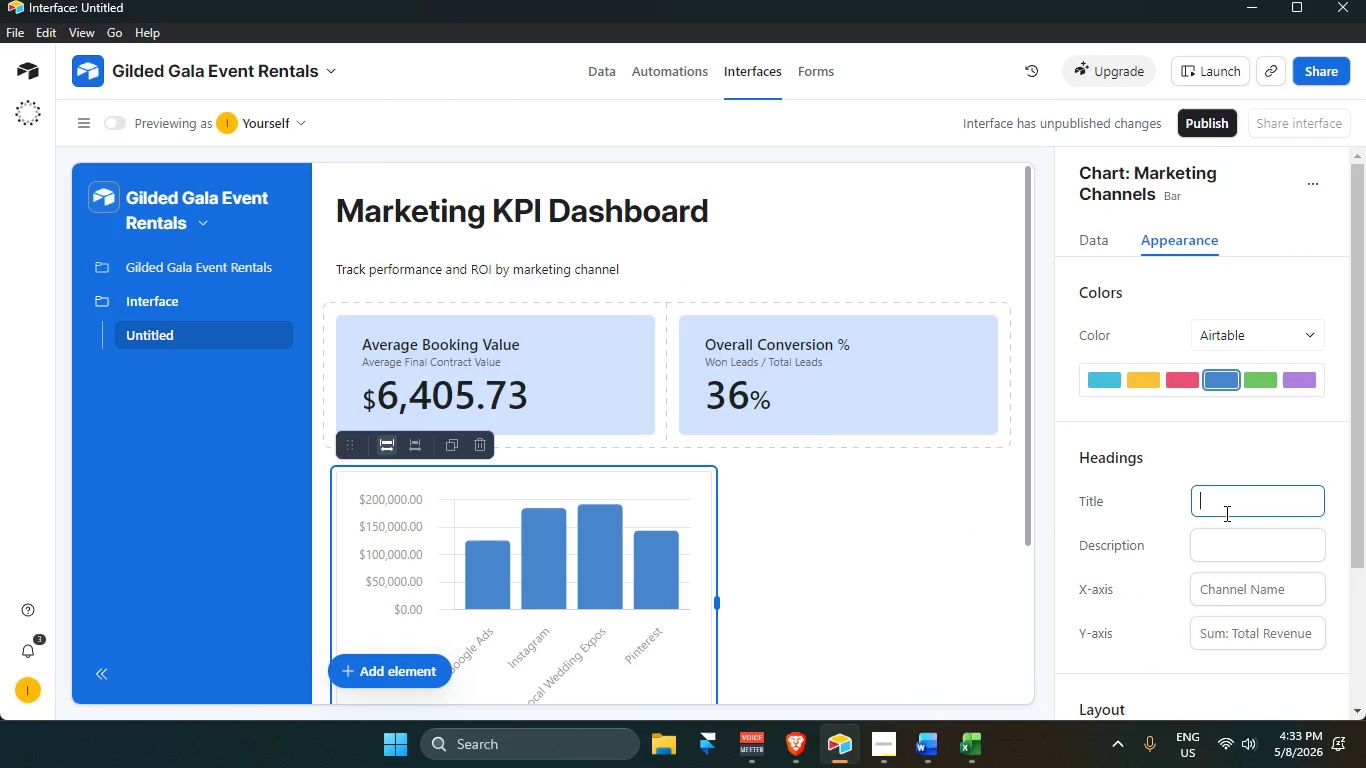 
left_click([1209, 585])
 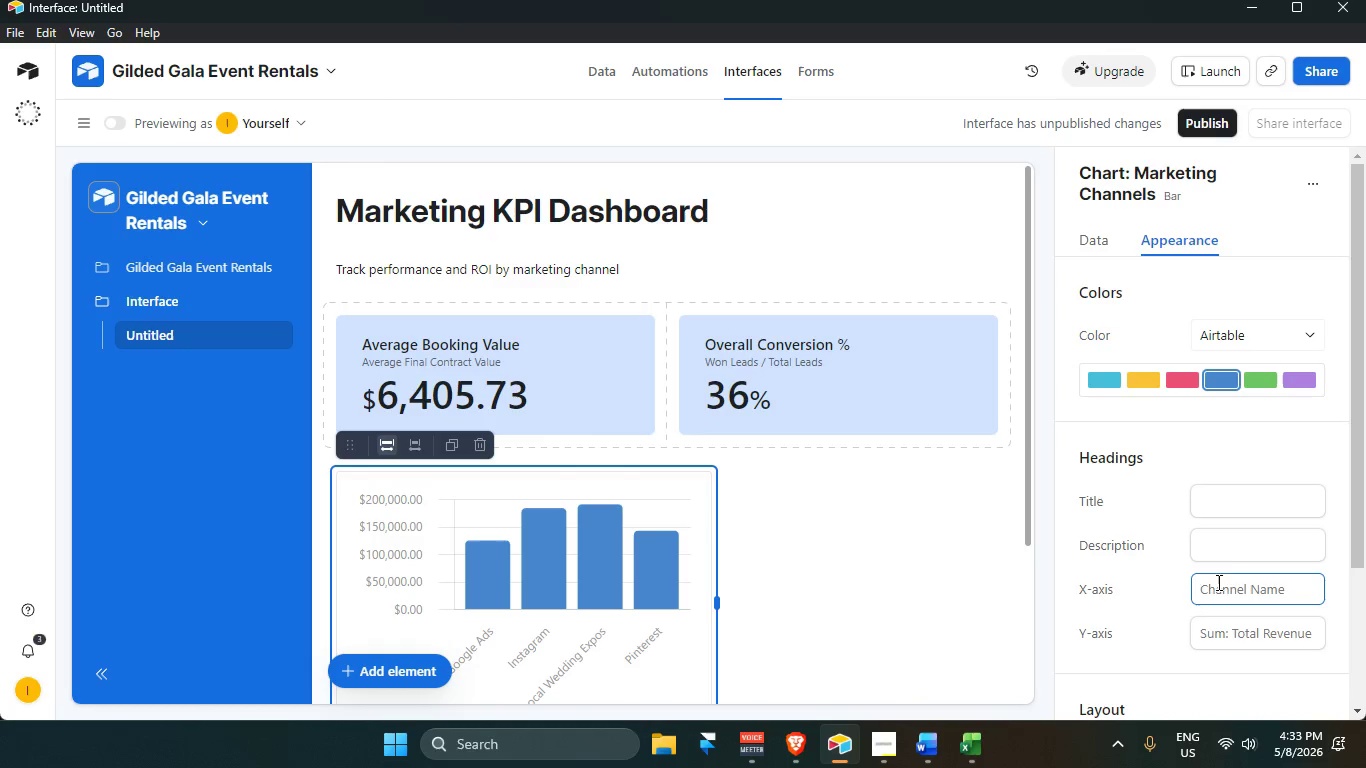 
key(F)
 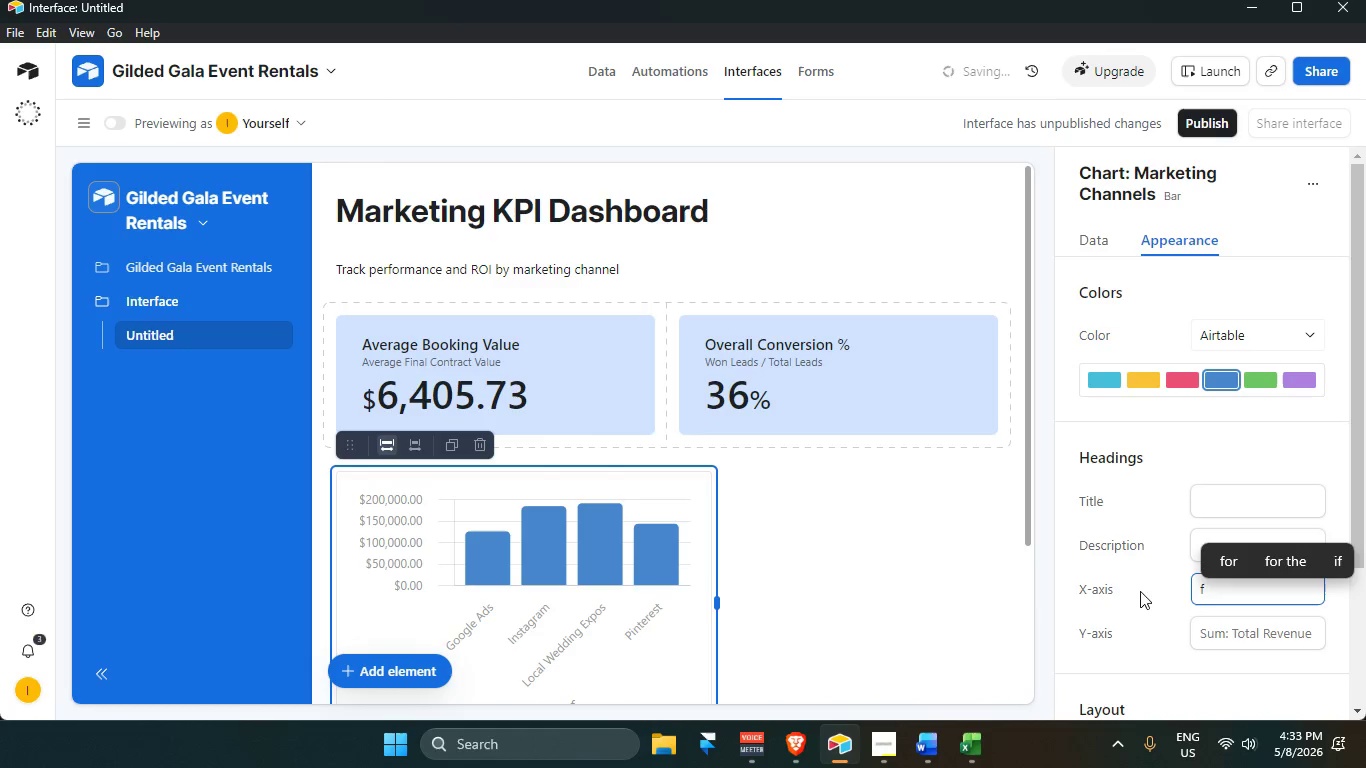 
scroll: coordinate [712, 636], scroll_direction: down, amount: 3.0
 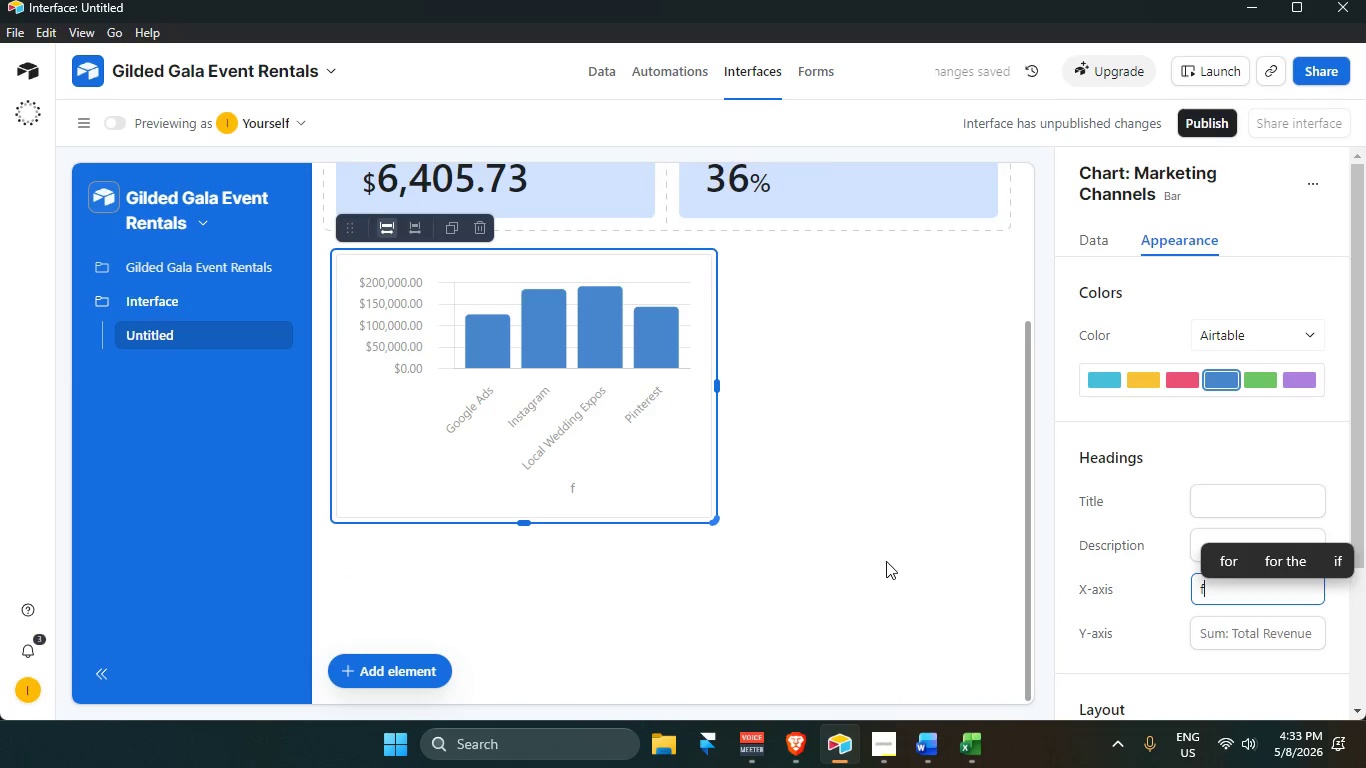 
key(Backspace)
 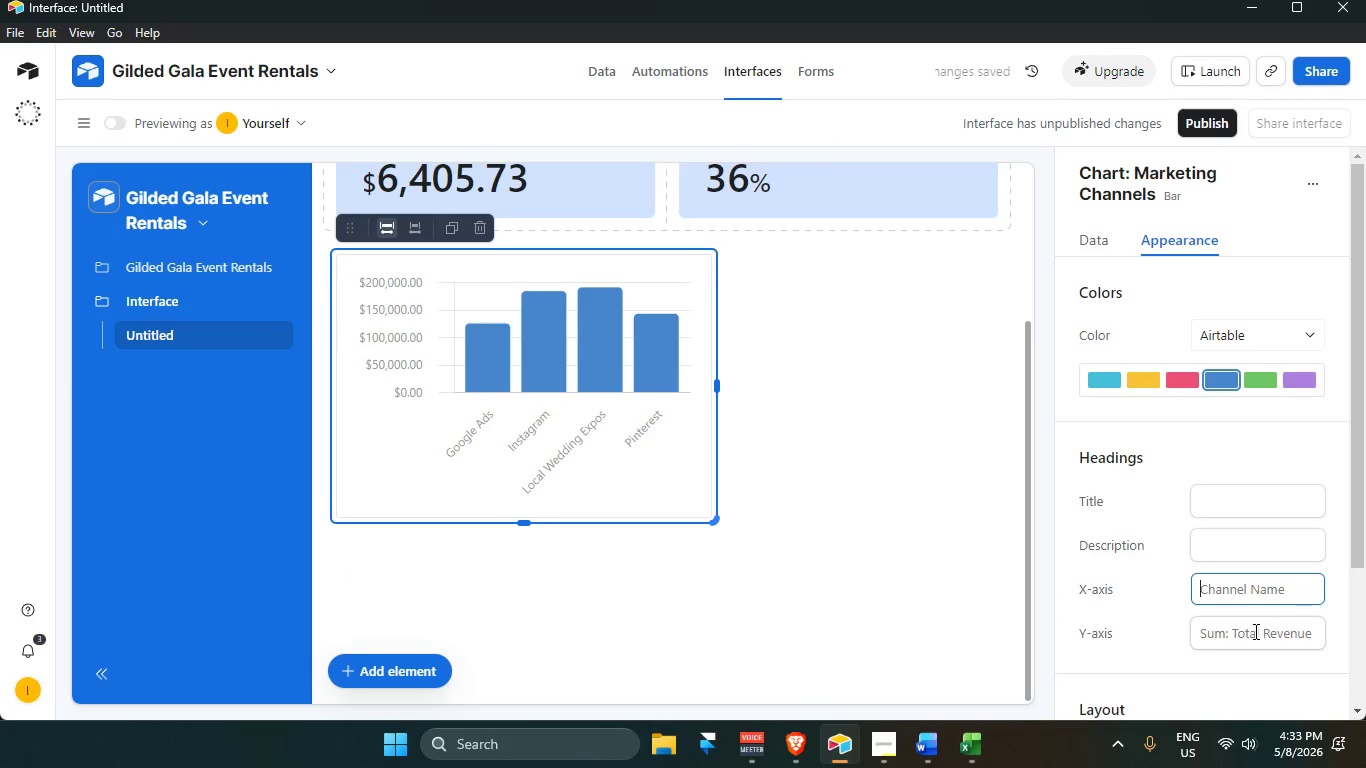 
left_click([1254, 631])
 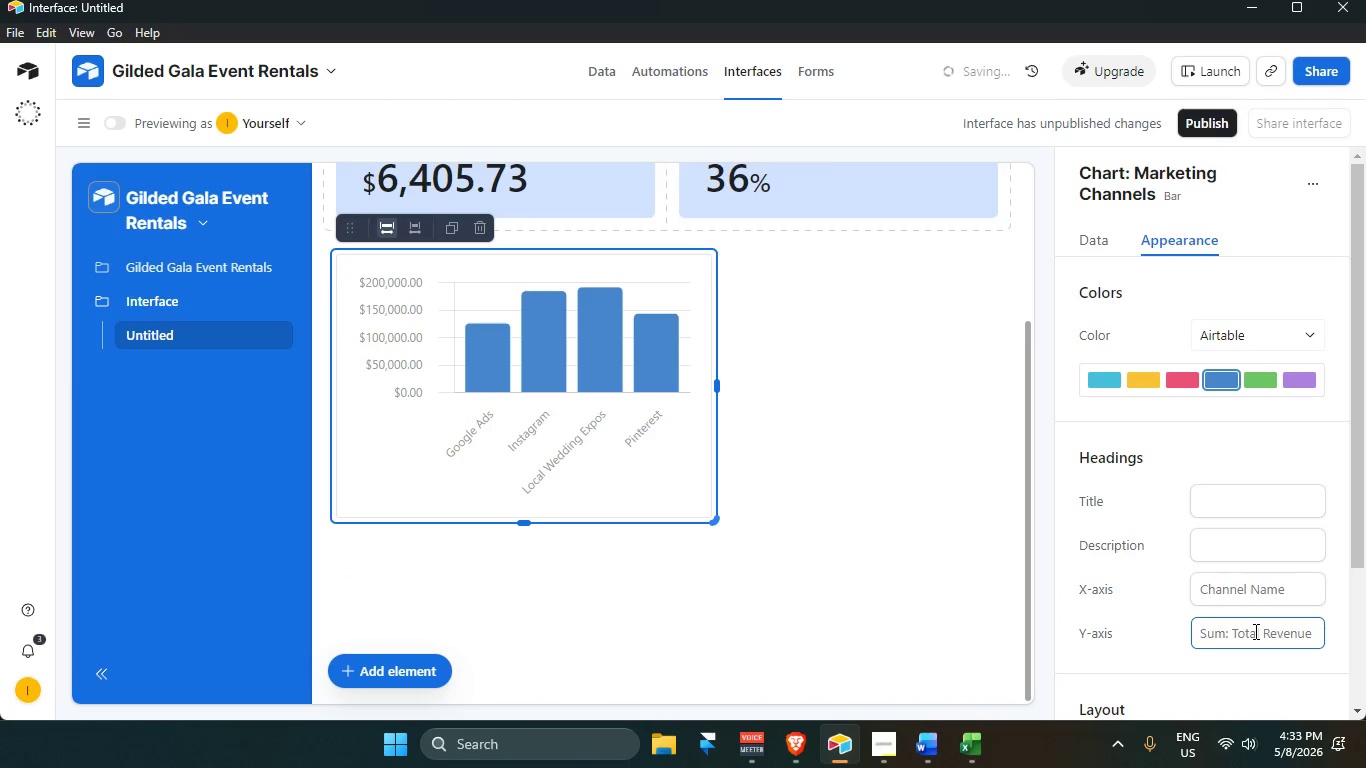 
key(F)
 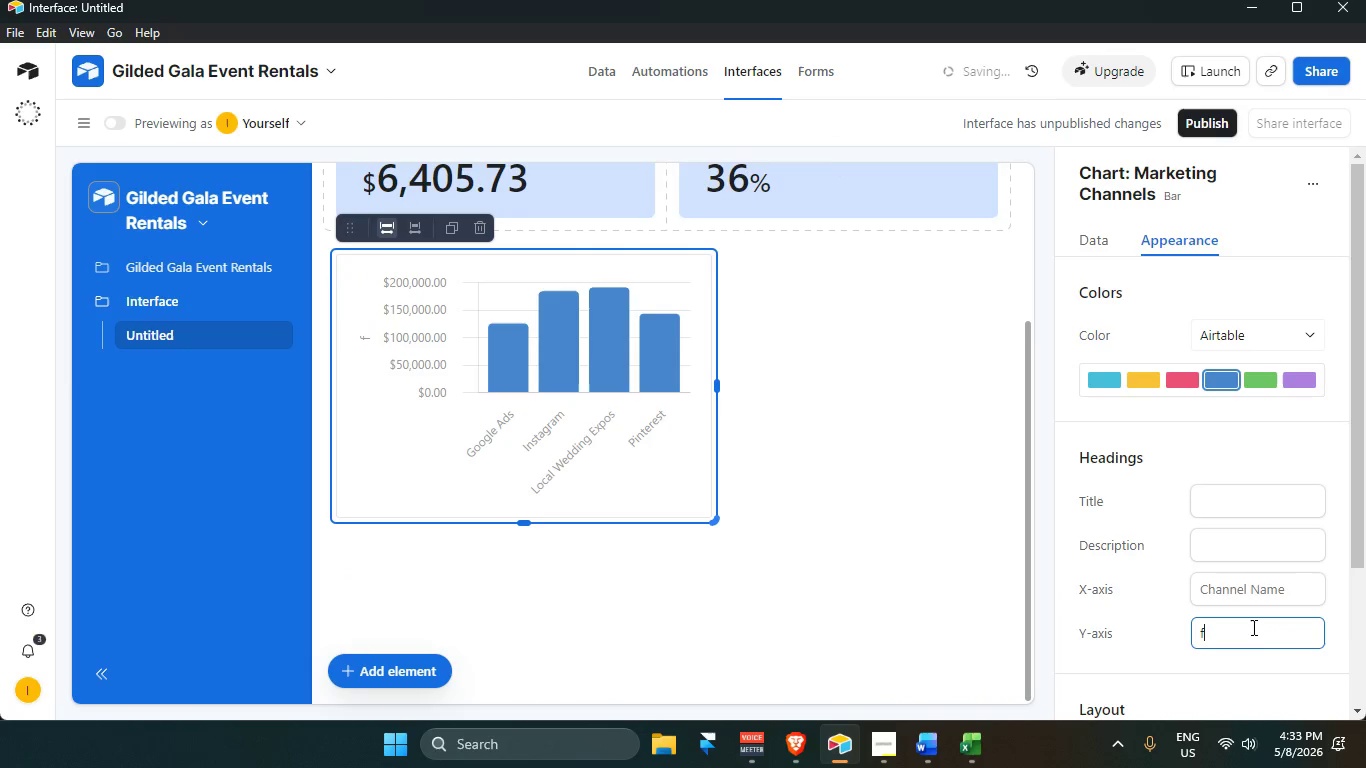 
key(G)
 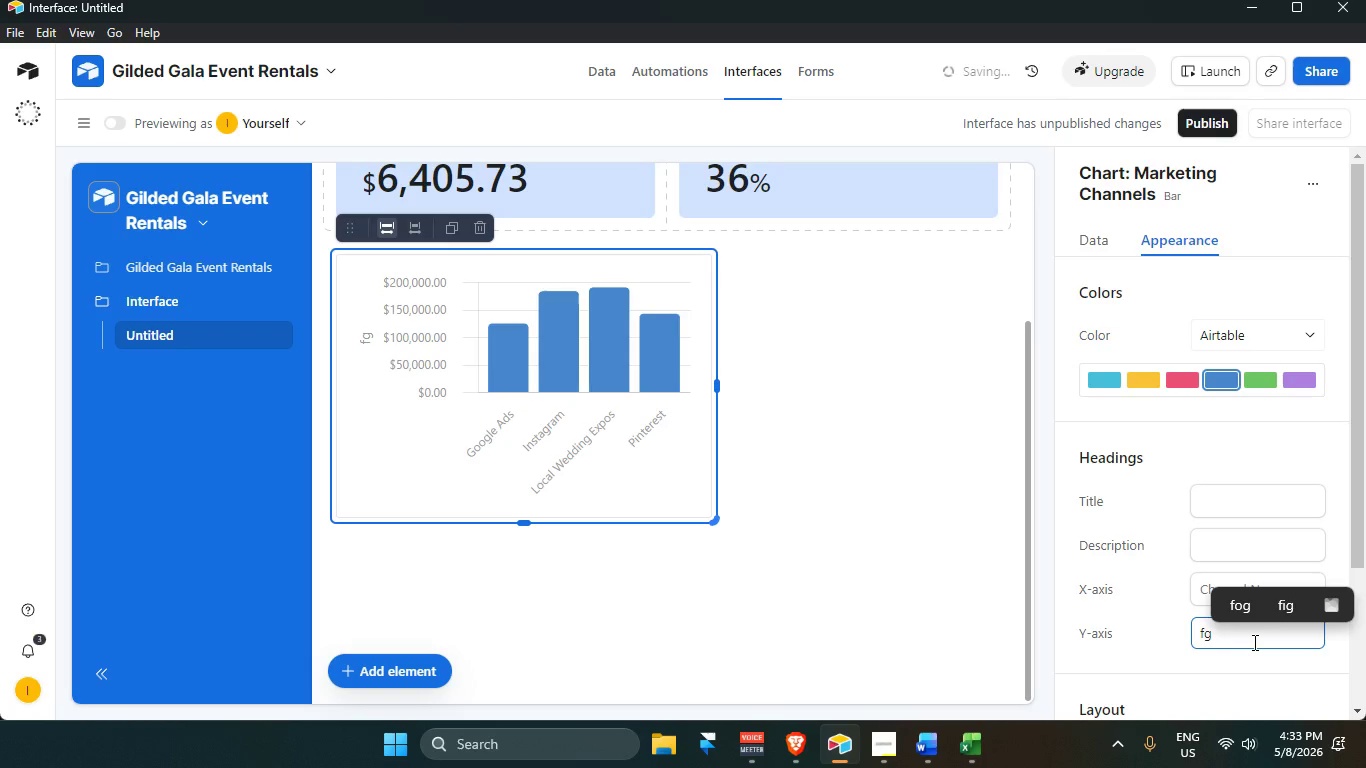 
key(Backspace)
 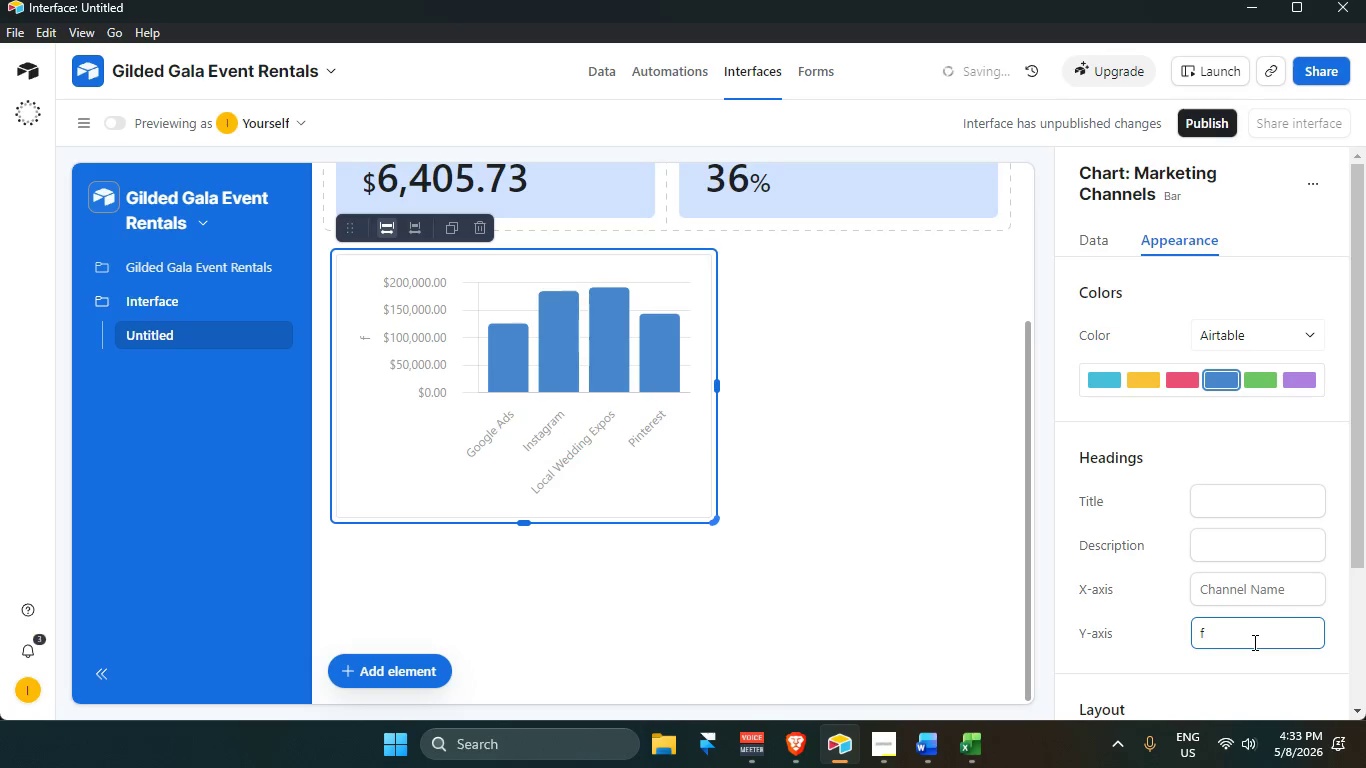 
key(Backspace)
 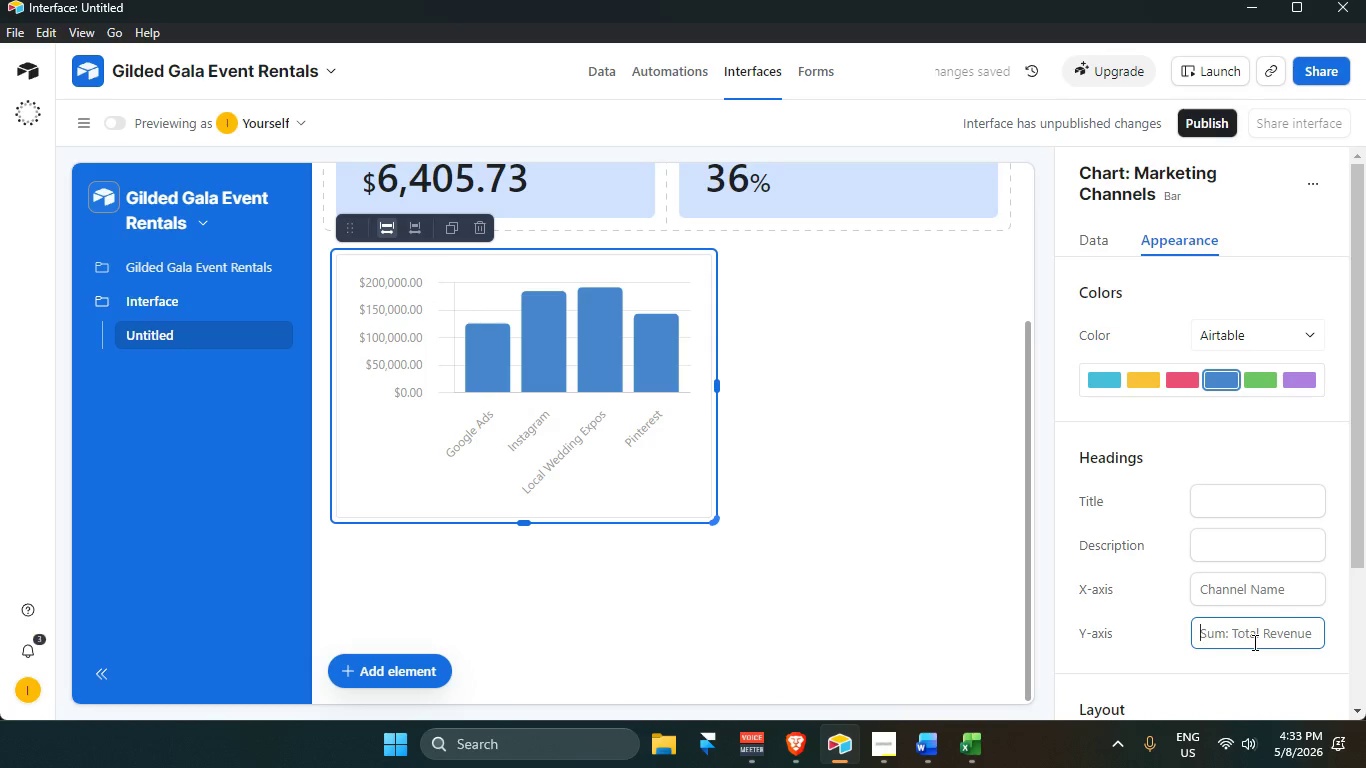 
type(Tota;)
key(Backspace)
type(l Revenue (USD))
 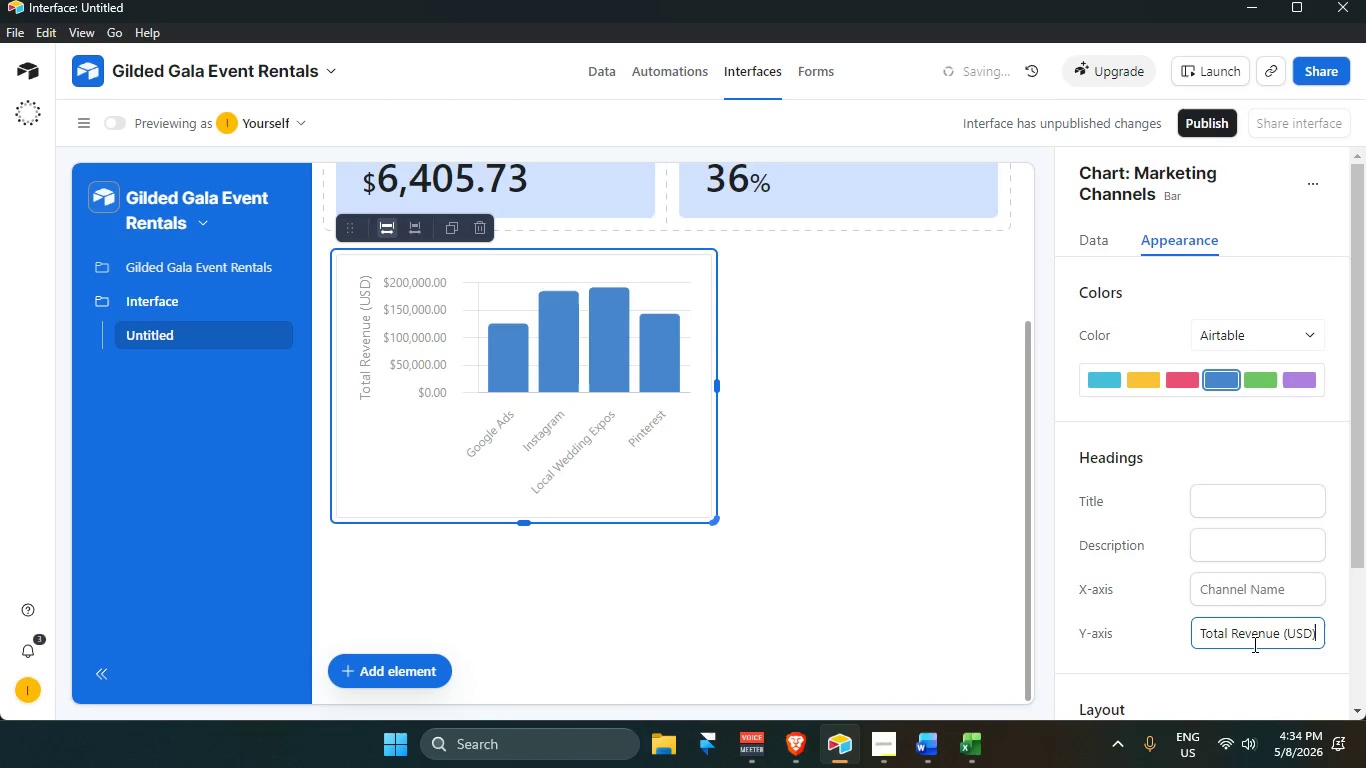 
type(TO)
key(Backspace)
type(OTAL REVENUE BY MARKETING CHANNEL)
 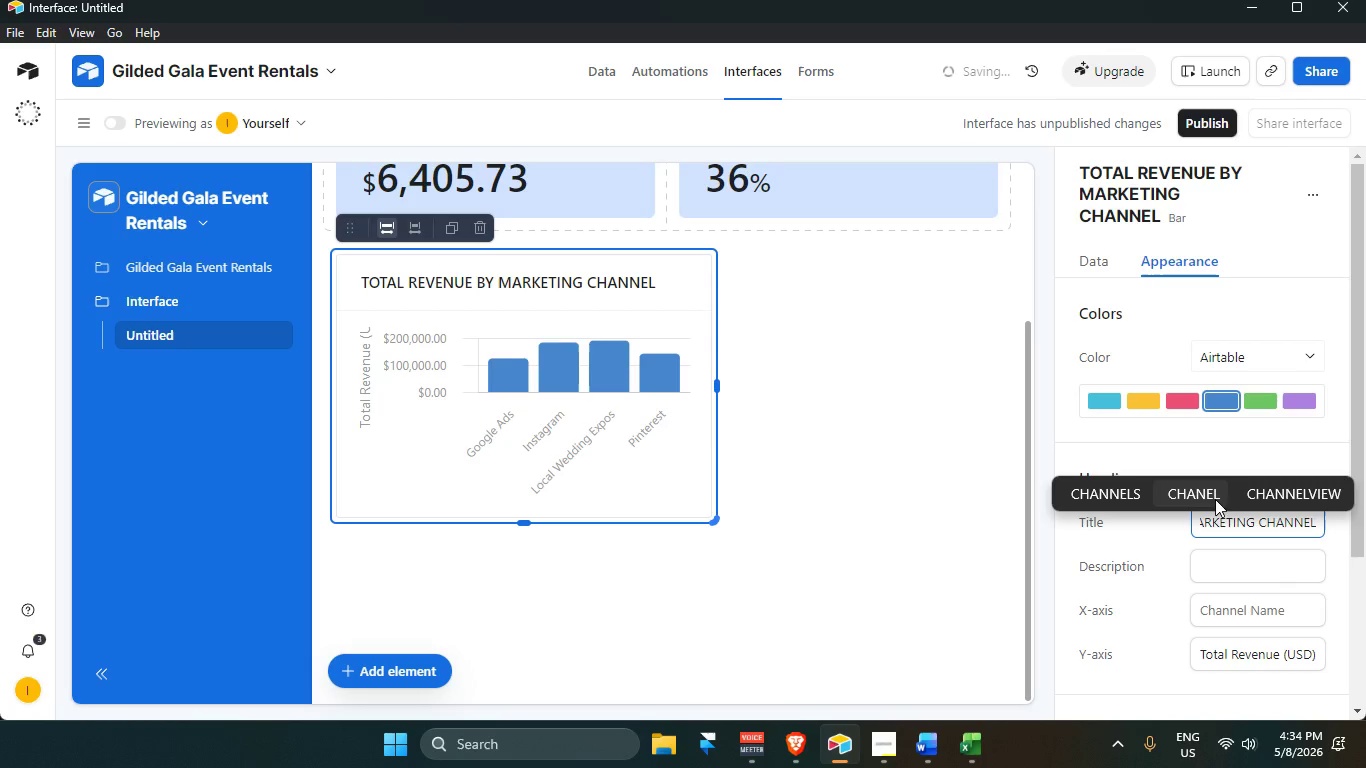 
scroll: coordinate [1239, 593], scroll_direction: down, amount: 2.0
 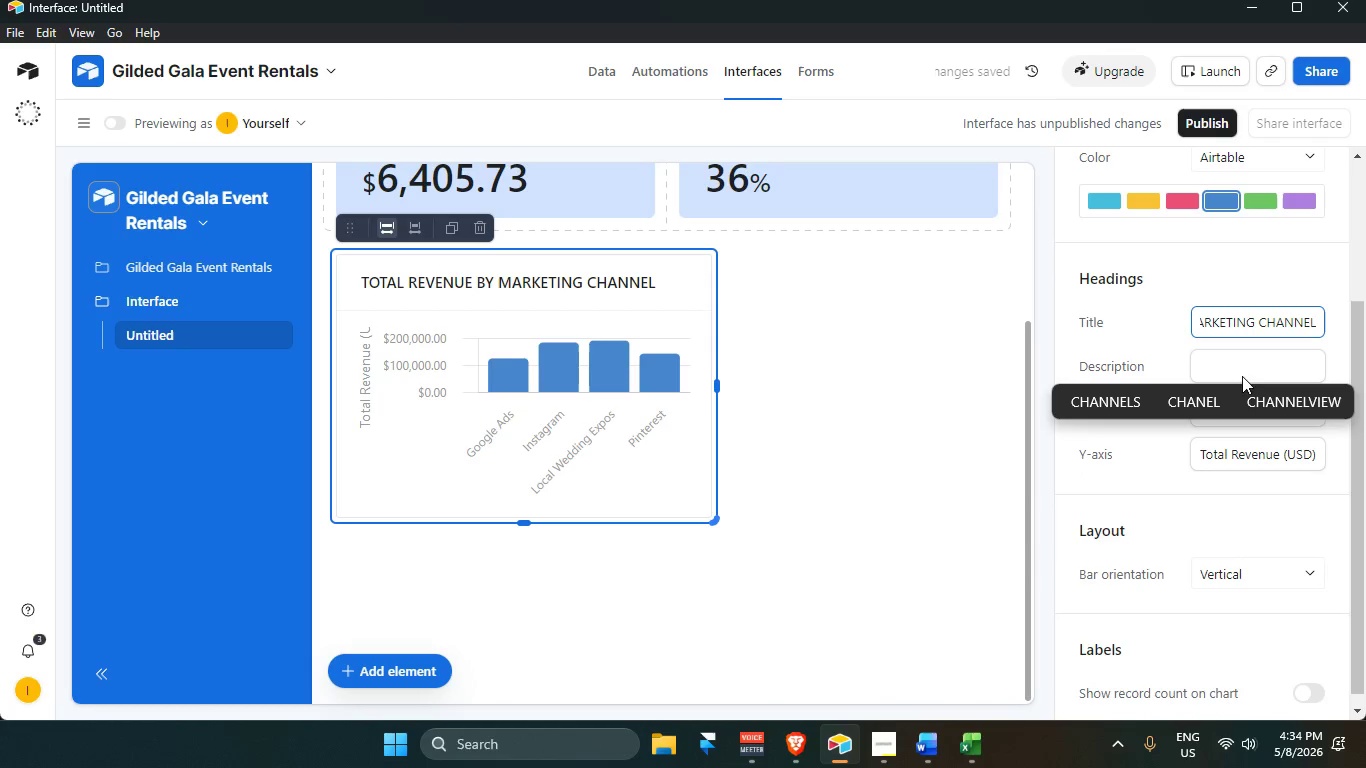 
left_click([1244, 366])
 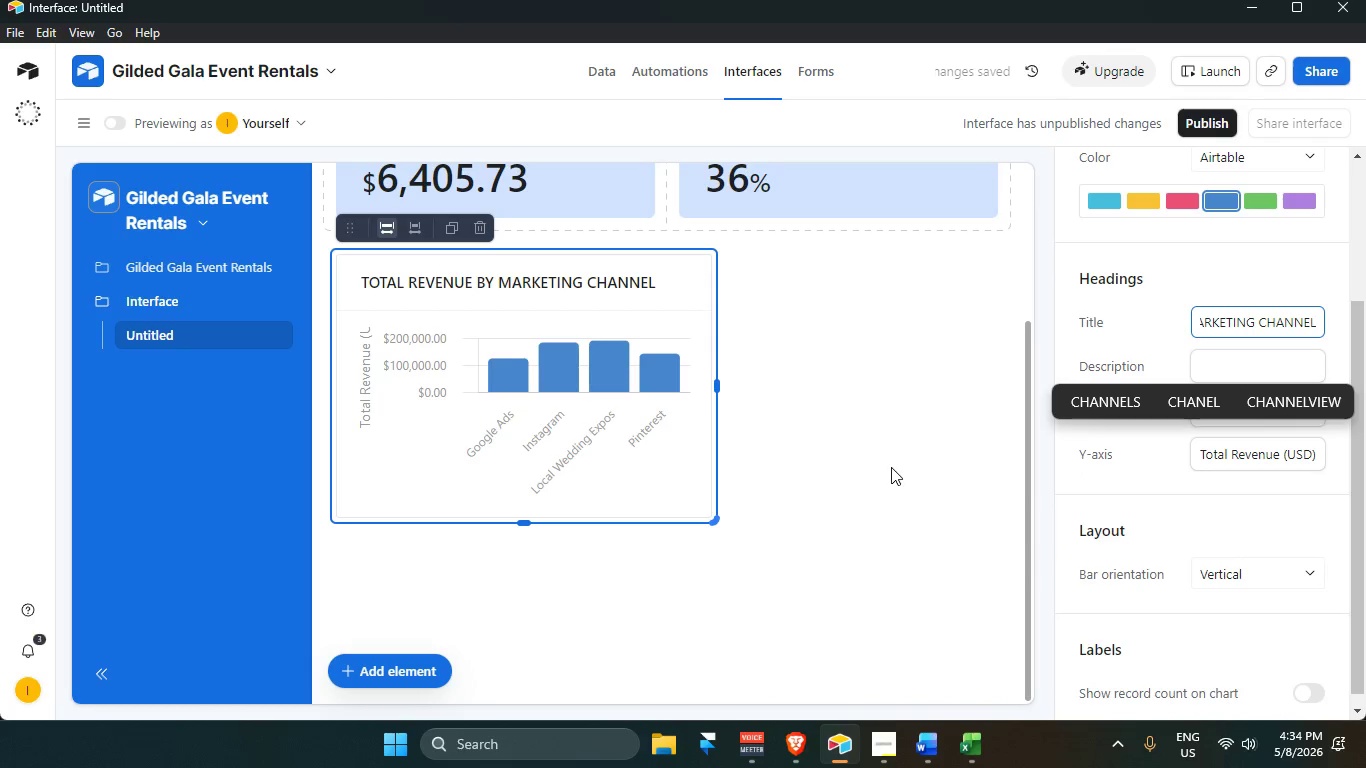 
left_click([965, 603])
 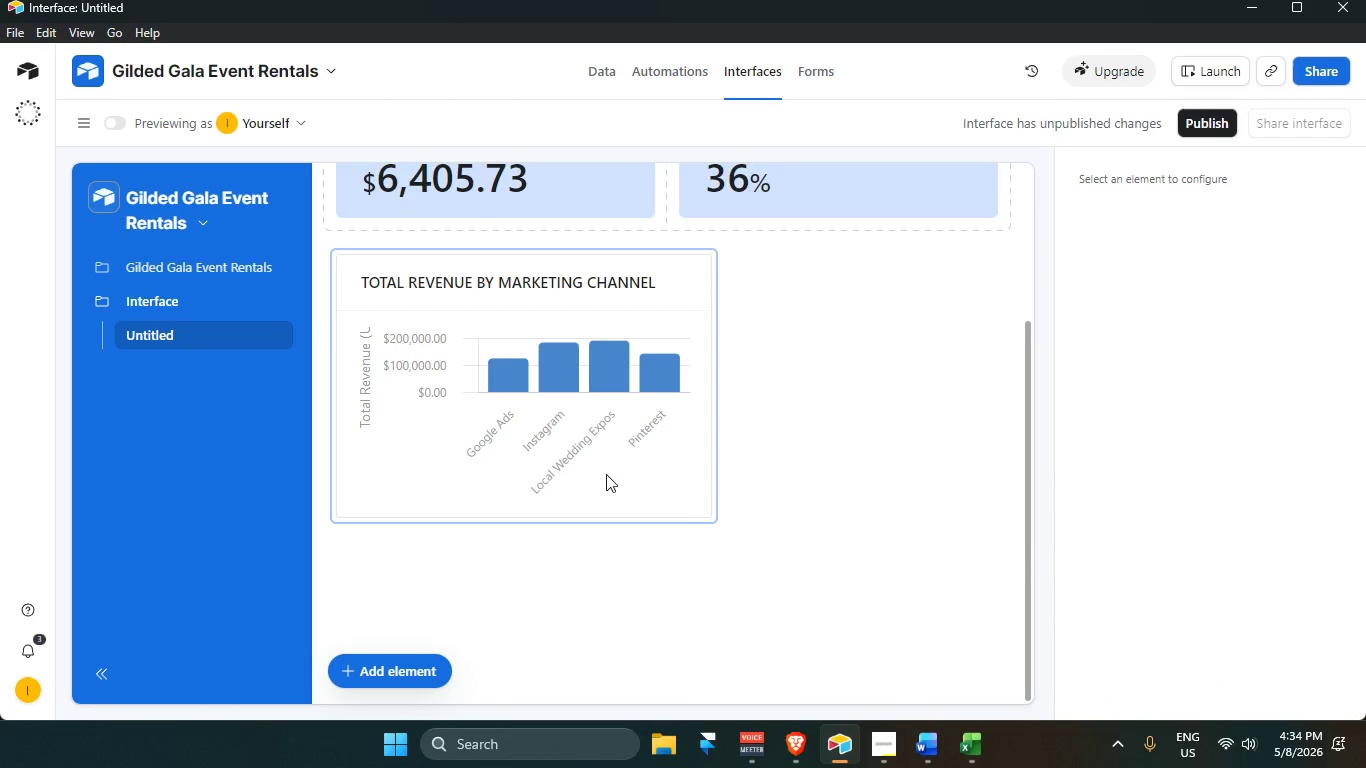 
left_click([605, 469])
 